 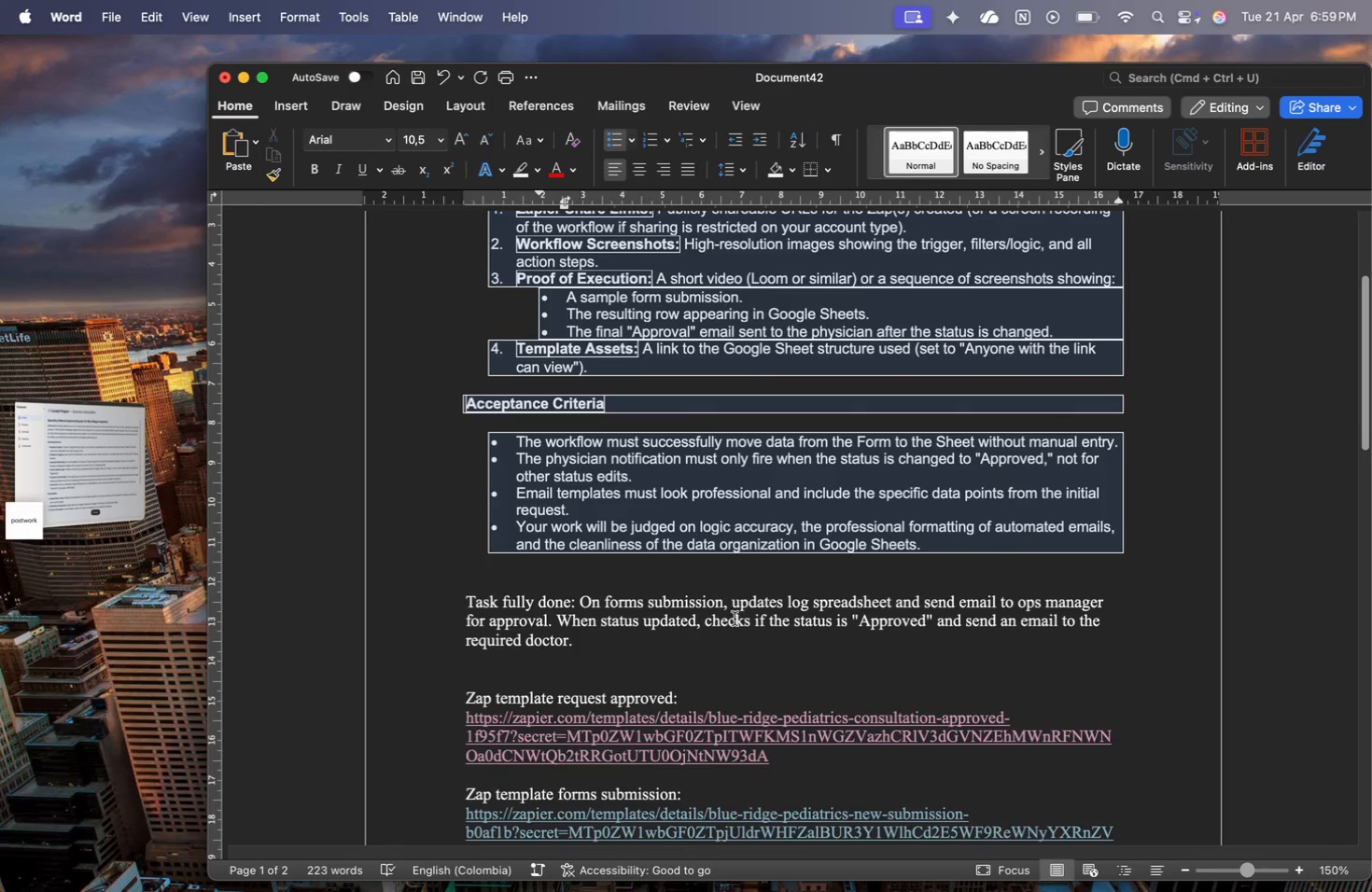 
left_click([687, 636])
 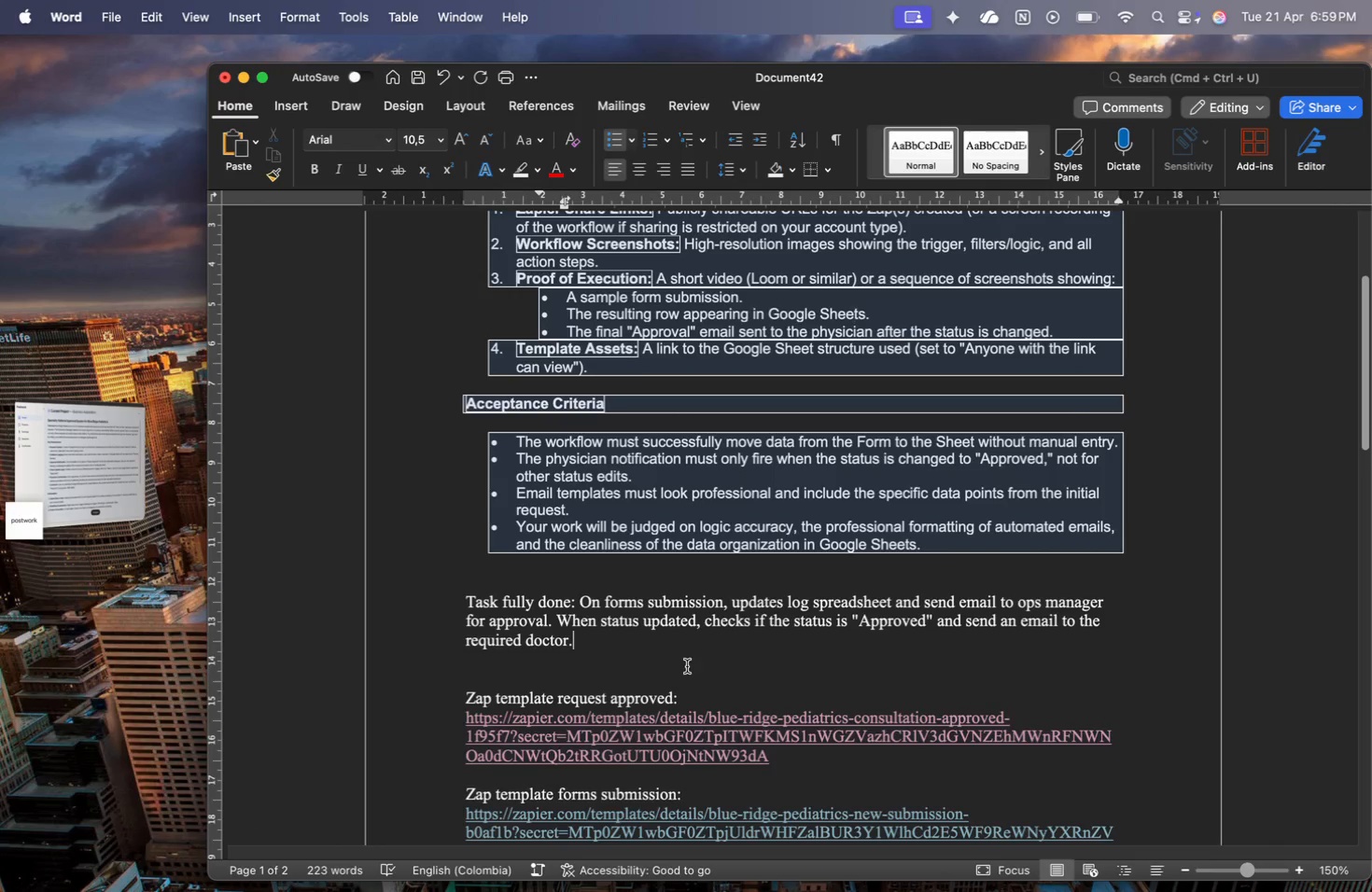 
scroll: coordinate [841, 455], scroll_direction: down, amount: 24.0
 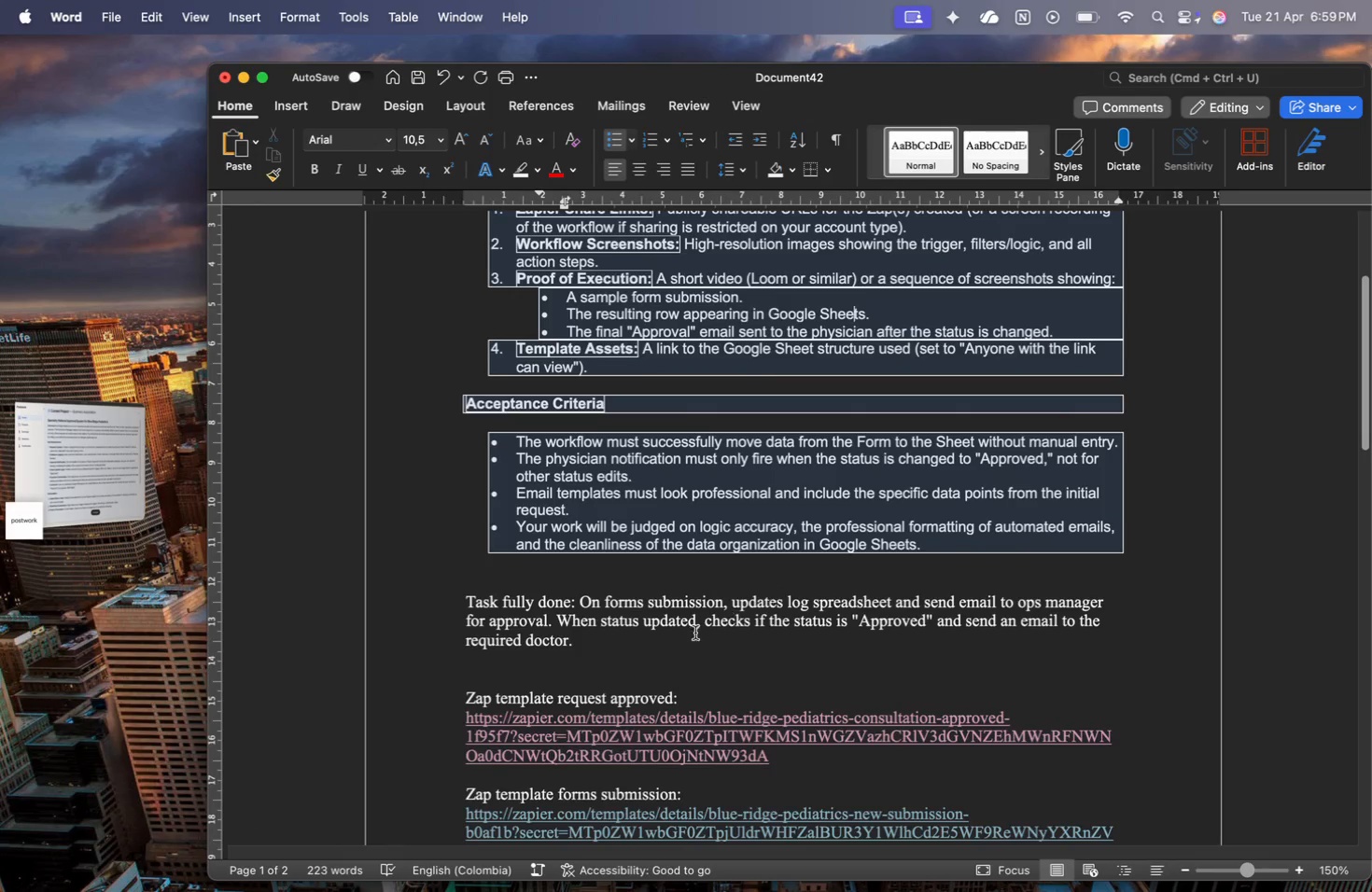 
double_click([684, 679])
 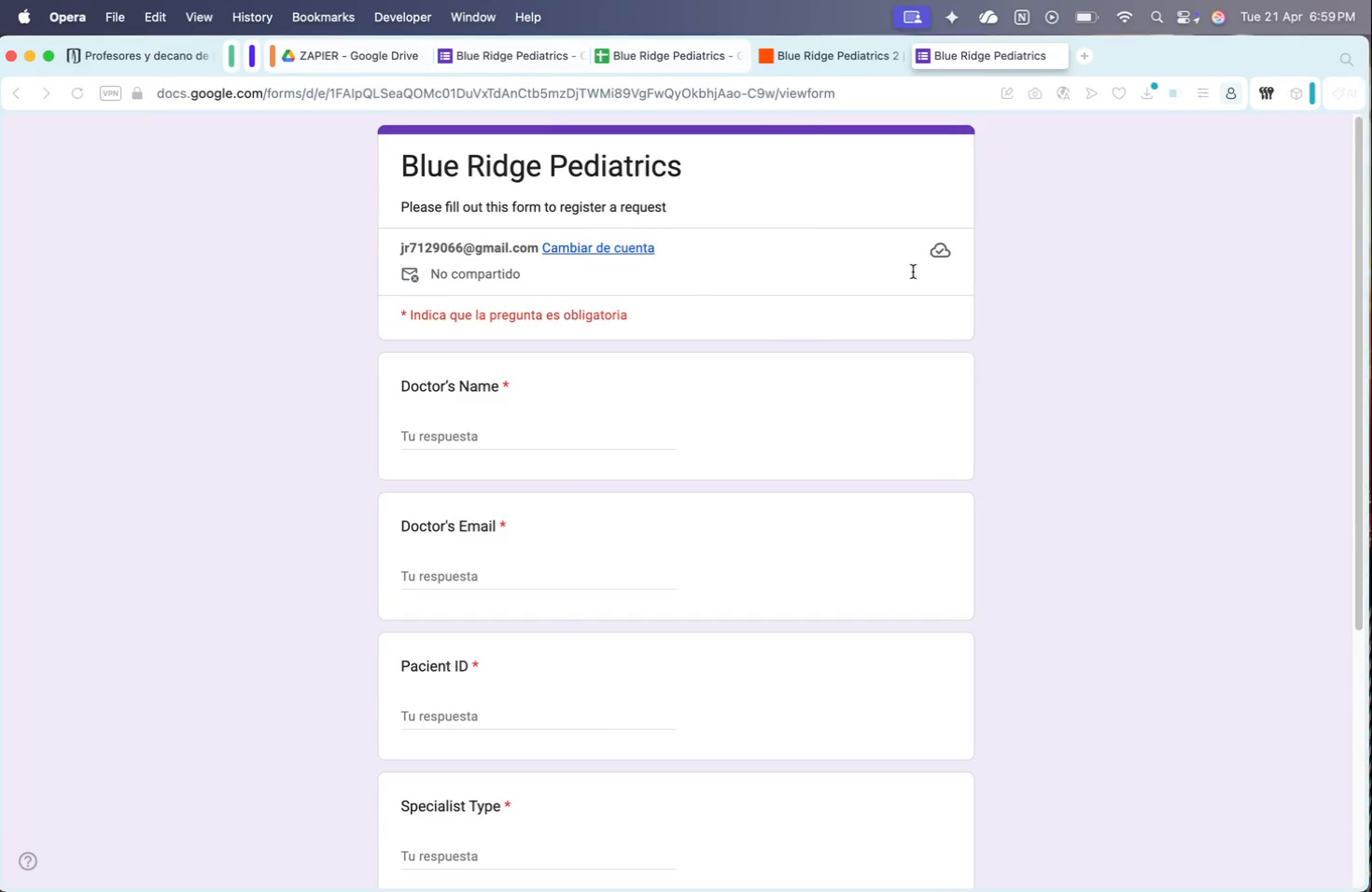 
double_click([482, 439])
 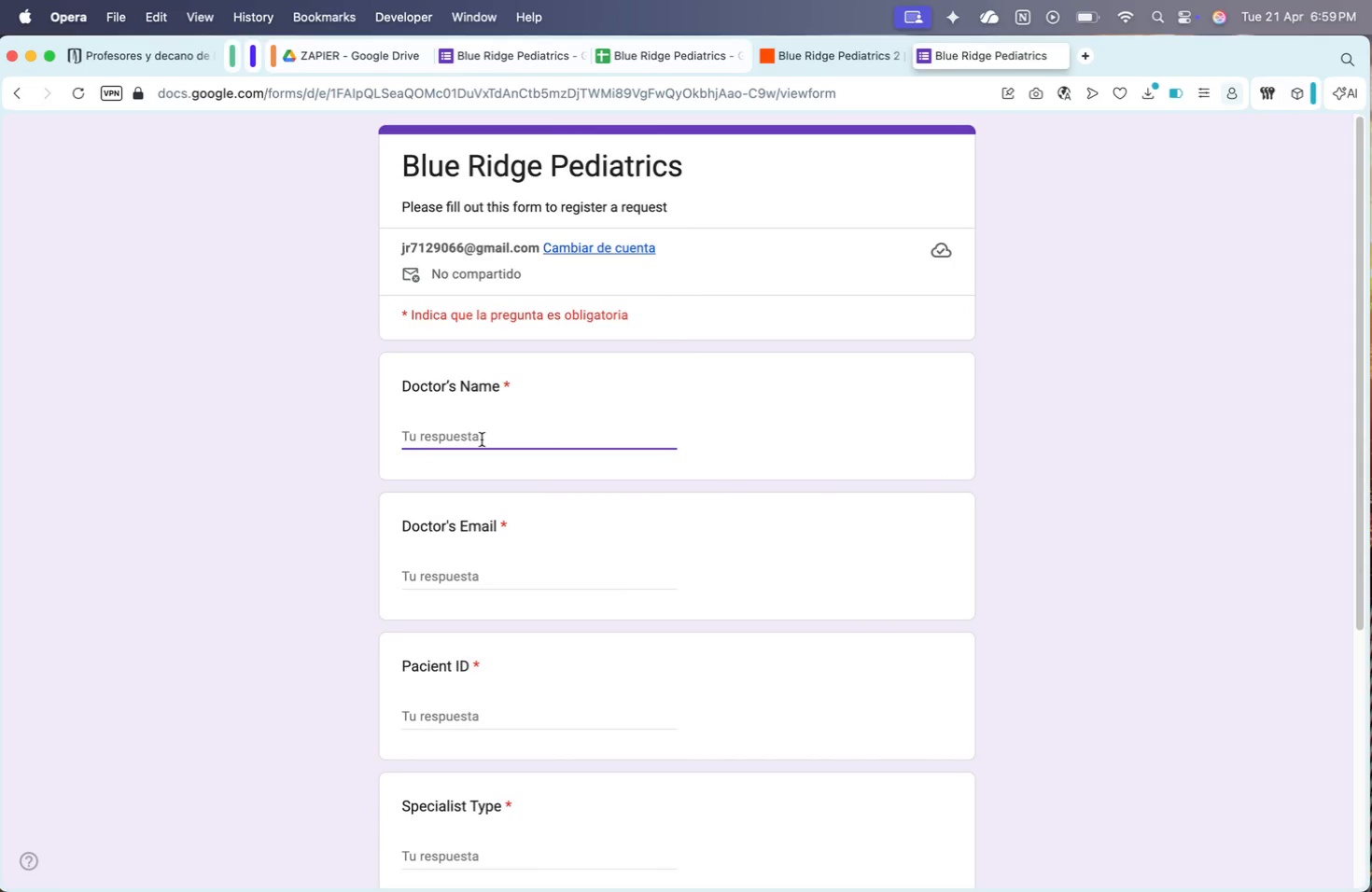 
type(CARLOS SAINZ)
 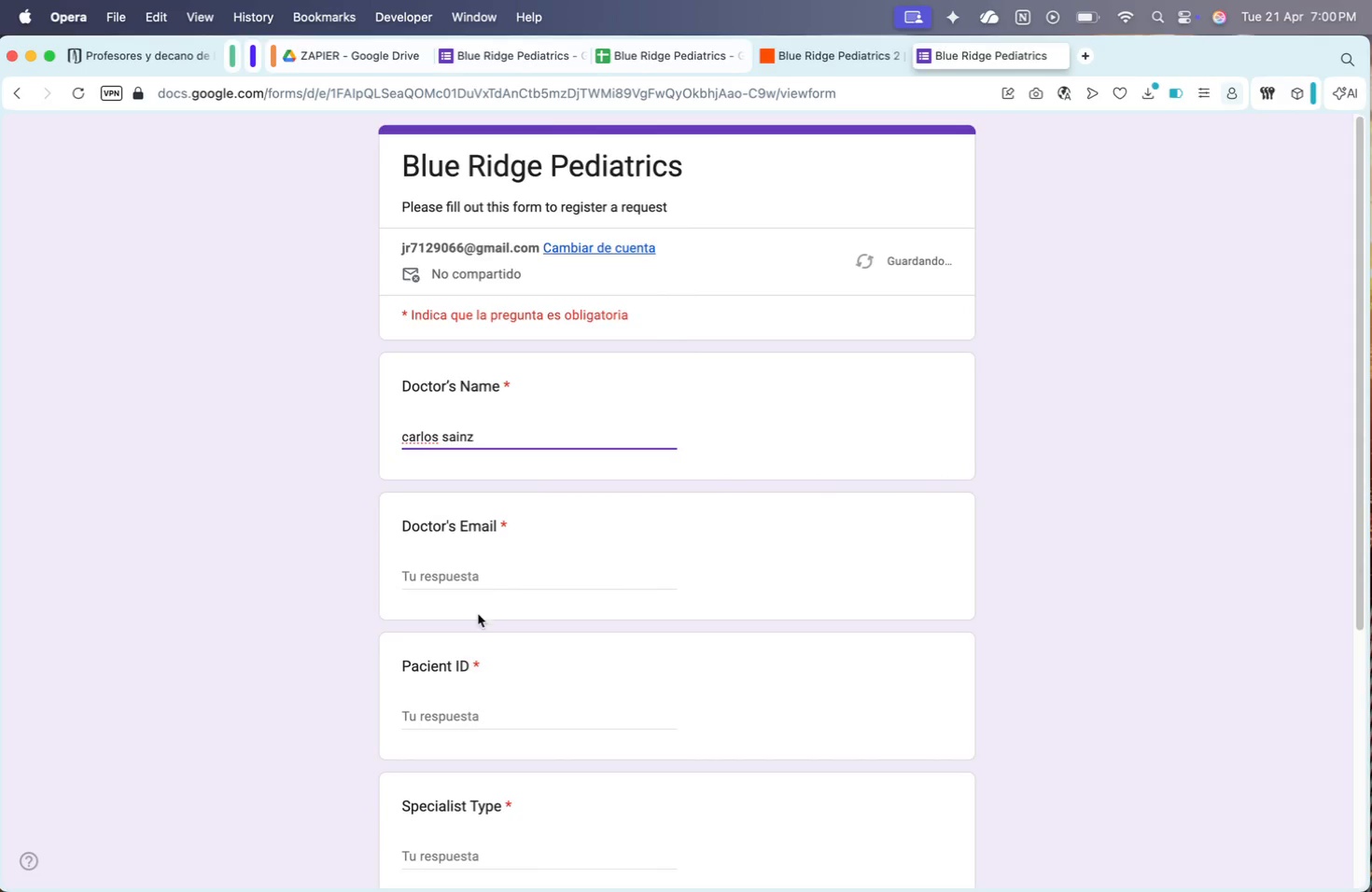 
left_click([467, 590])
 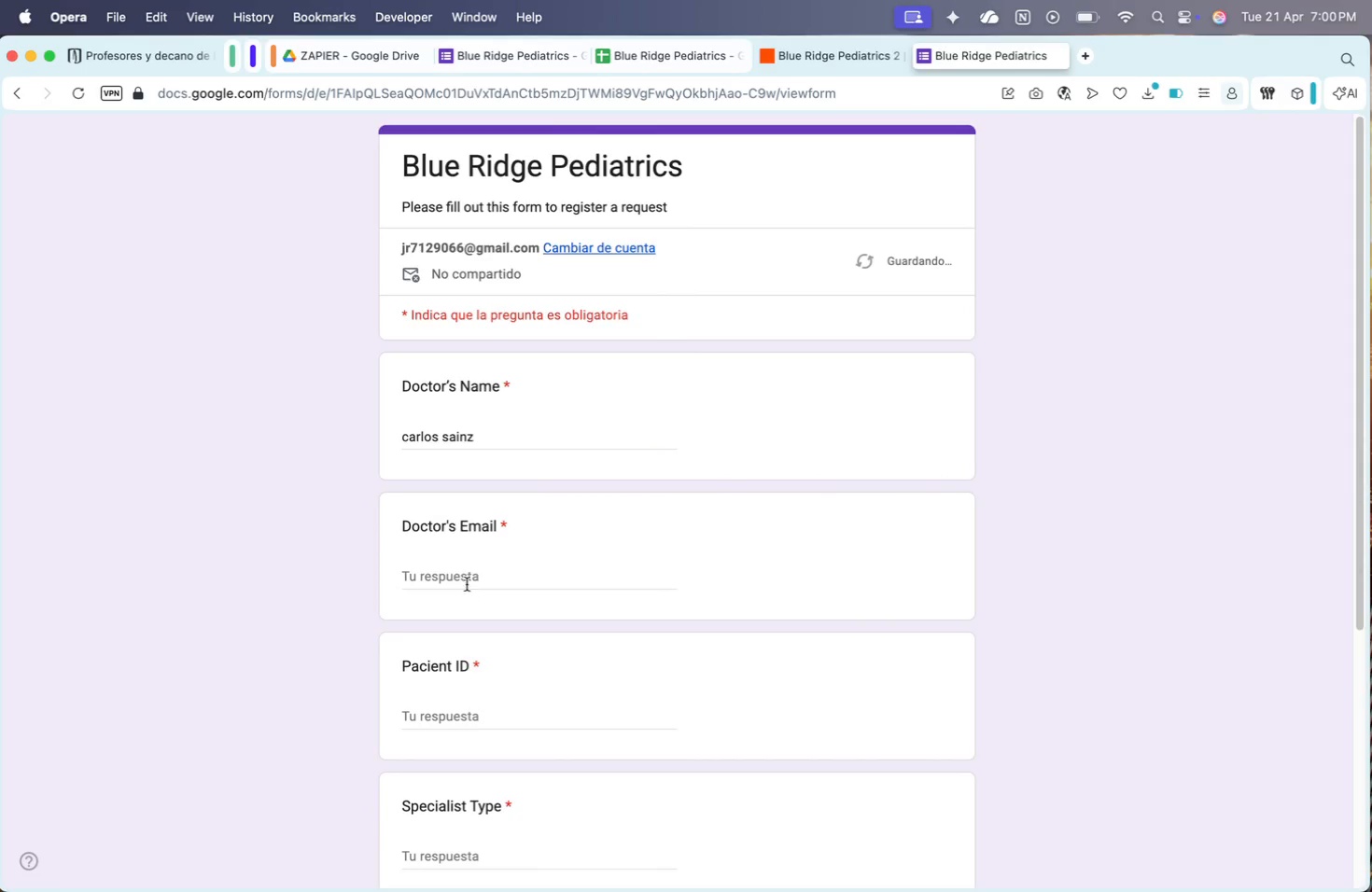 
left_click([469, 569])
 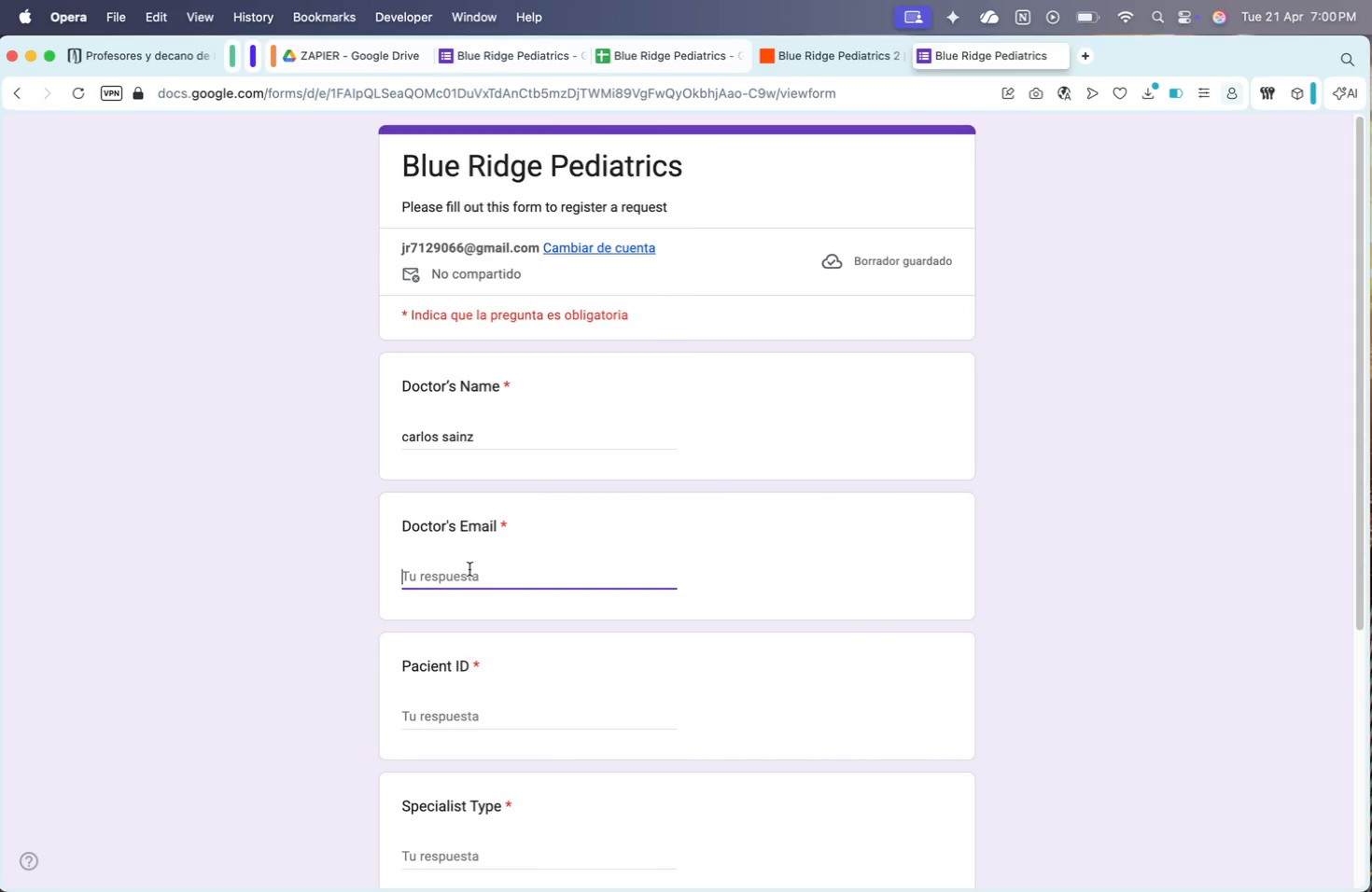 
type(CARSAI@GMAIL.COM)
 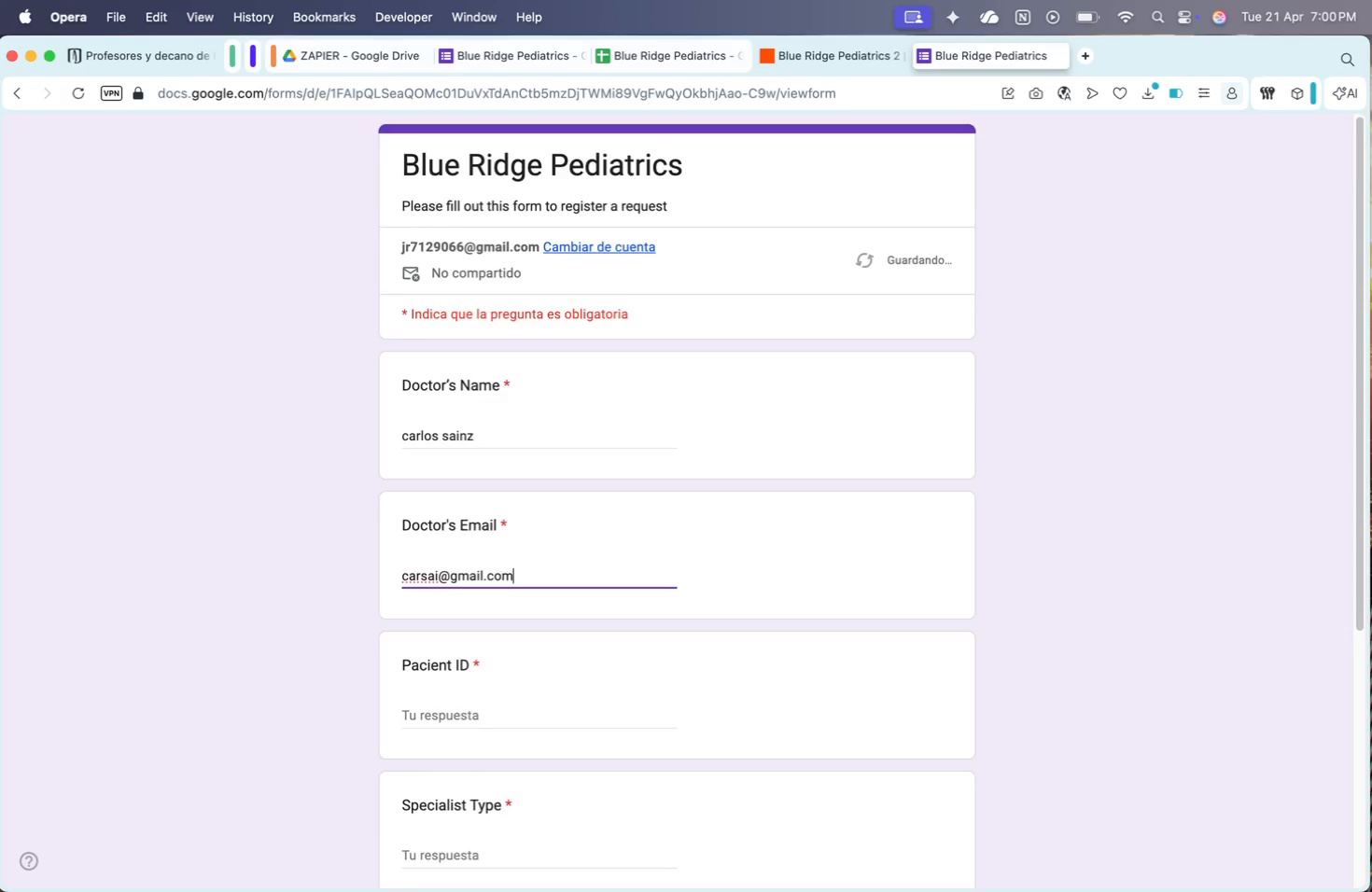 
scroll: coordinate [469, 569], scroll_direction: down, amount: 9.0
 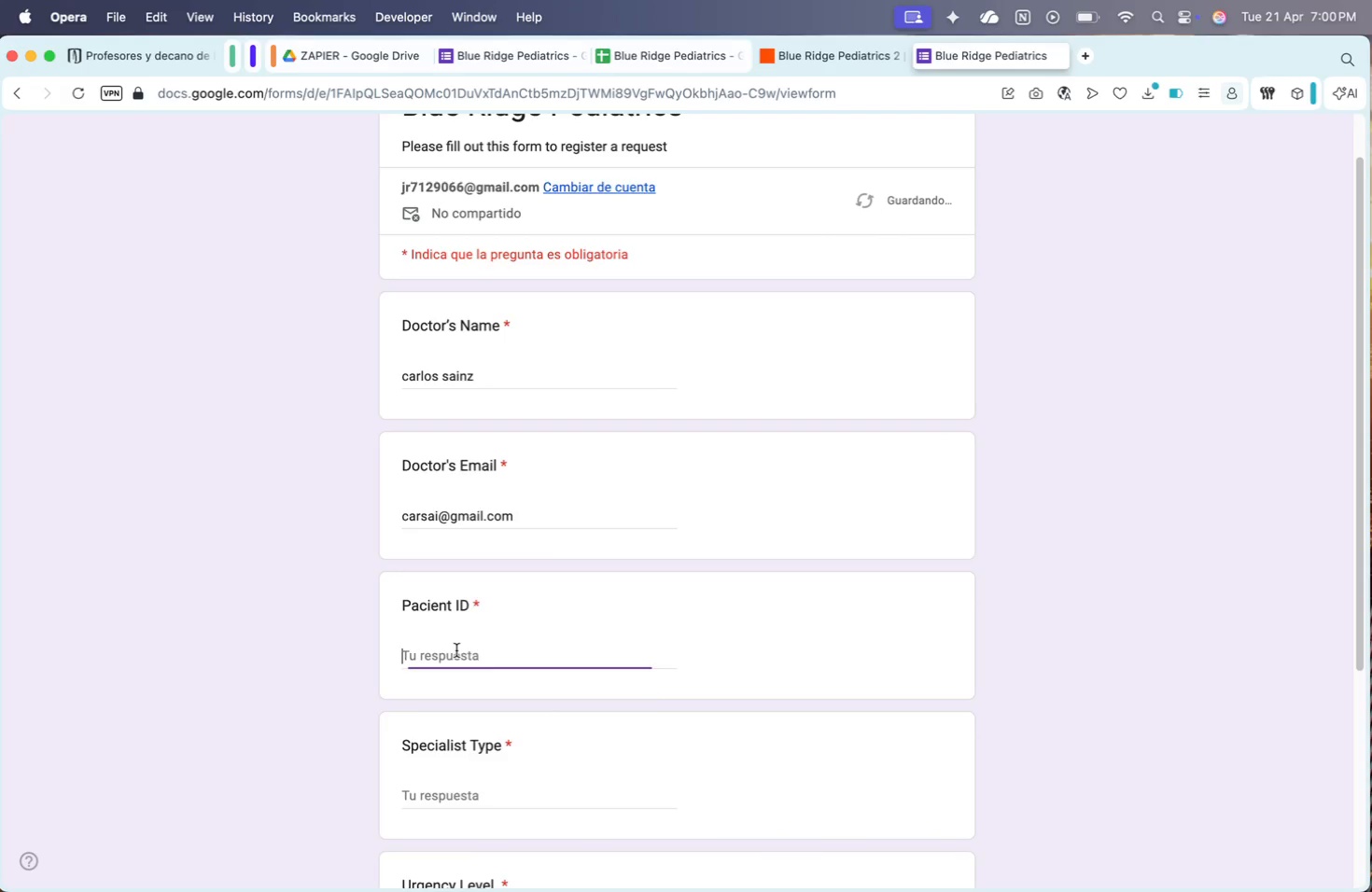 
type(BBB-0001)
key(Backspace)
key(Backspace)
 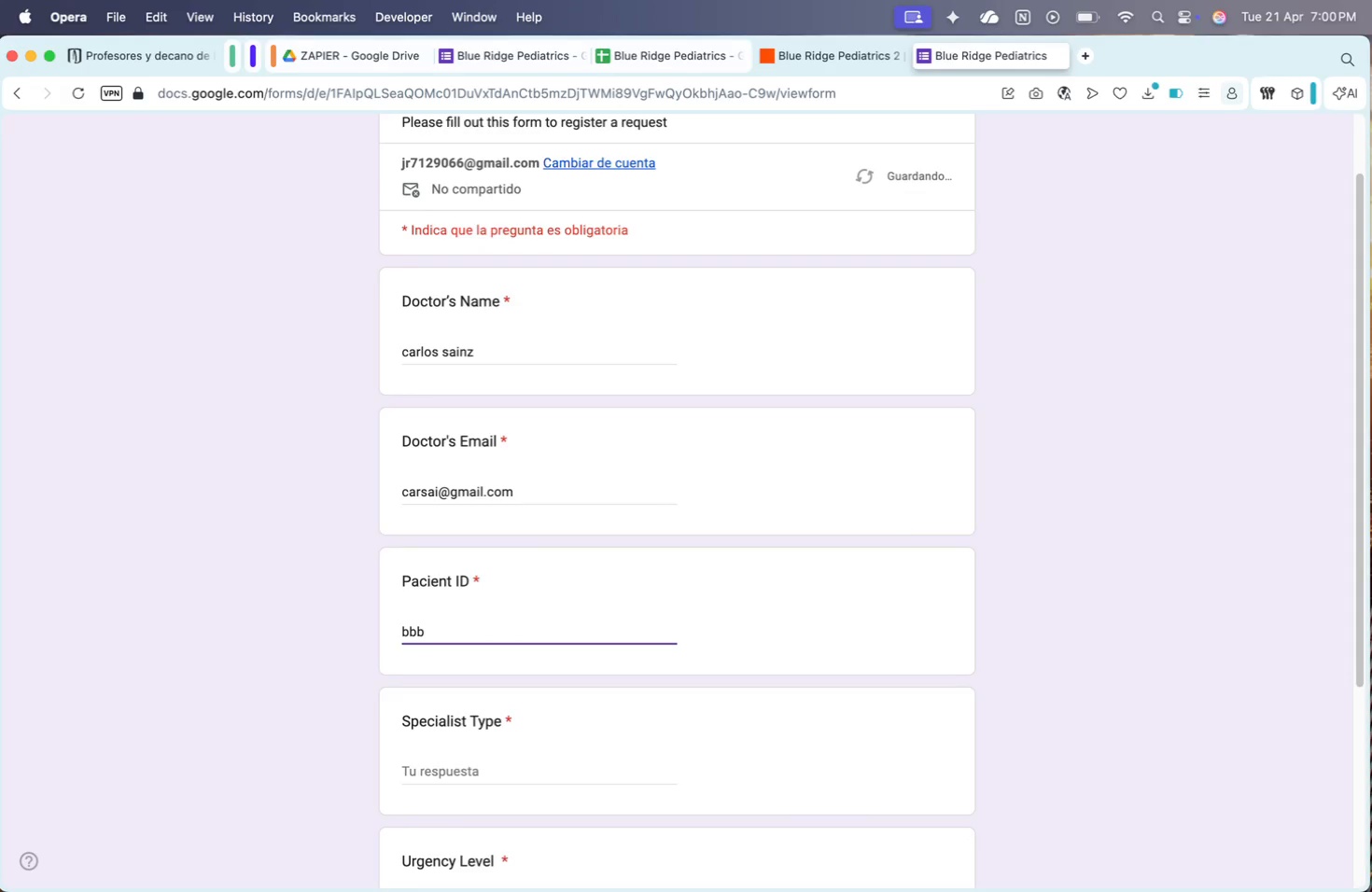 
scroll: coordinate [456, 650], scroll_direction: down, amount: 5.0
 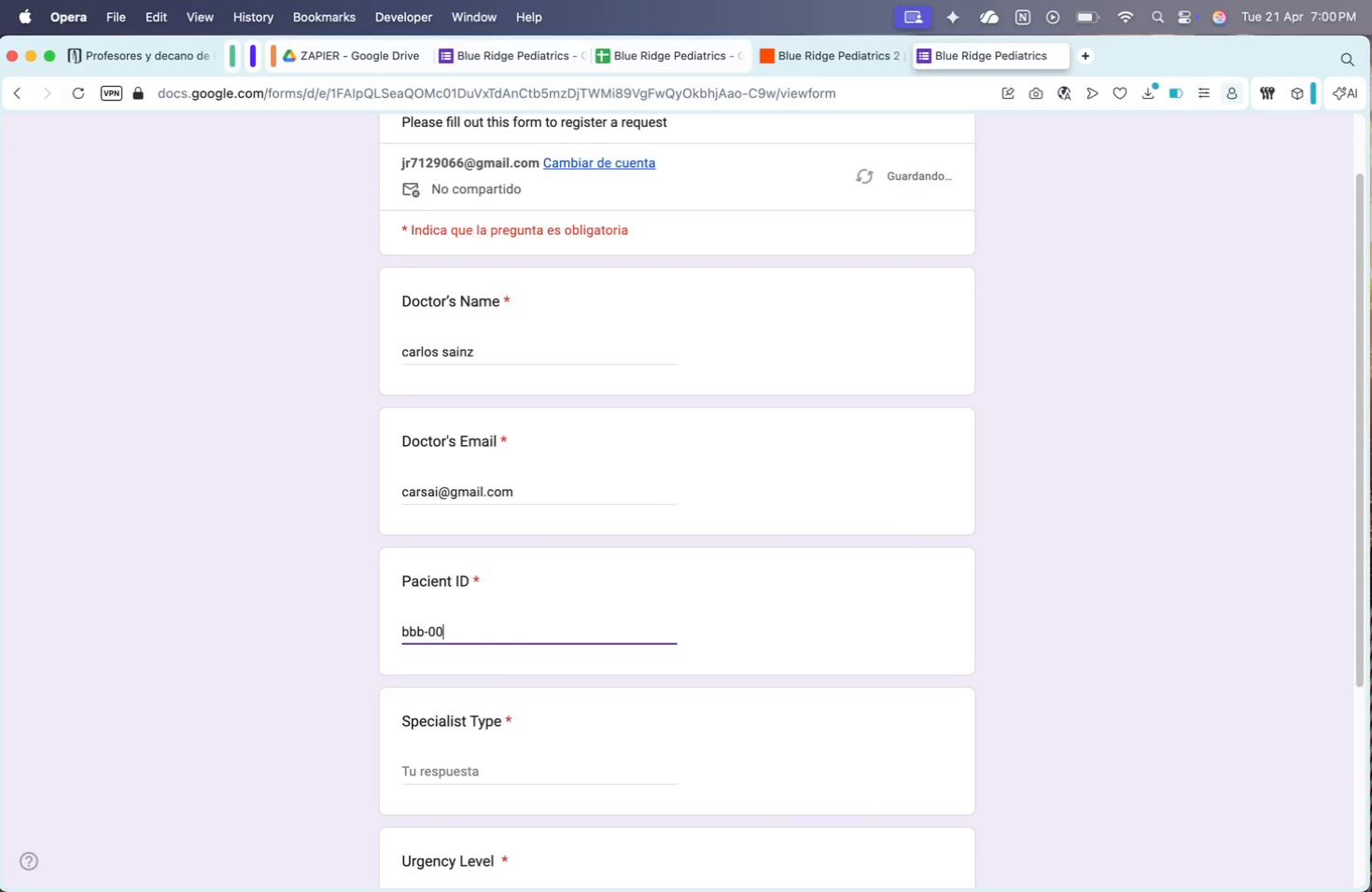 
key(Backspace)
key(Backspace)
key(Backspace)
key(Backspace)
key(Backspace)
key(Backspace)
key(Backspace)
type(CCC-333)
 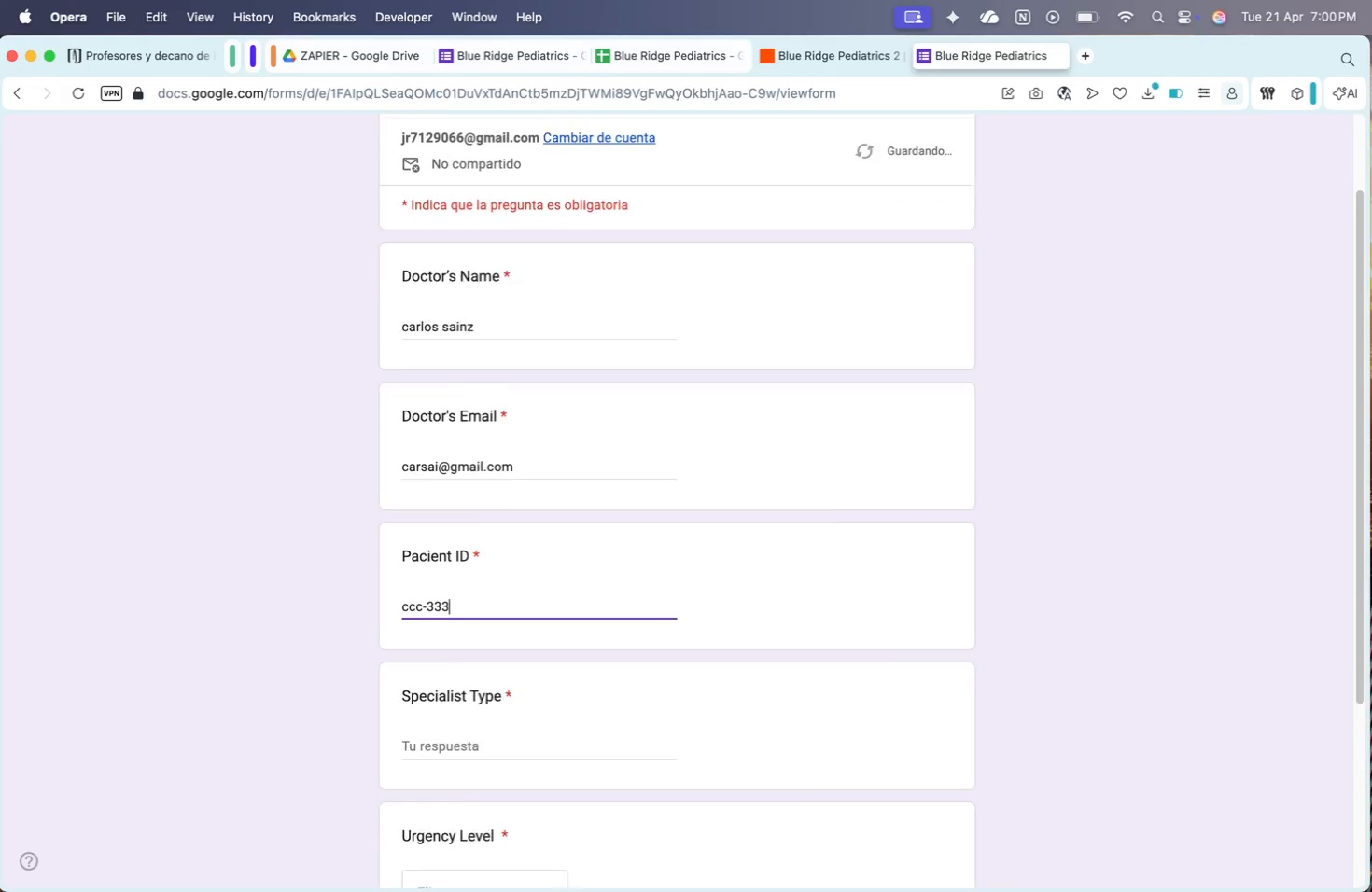 
scroll: coordinate [456, 650], scroll_direction: down, amount: 12.0
 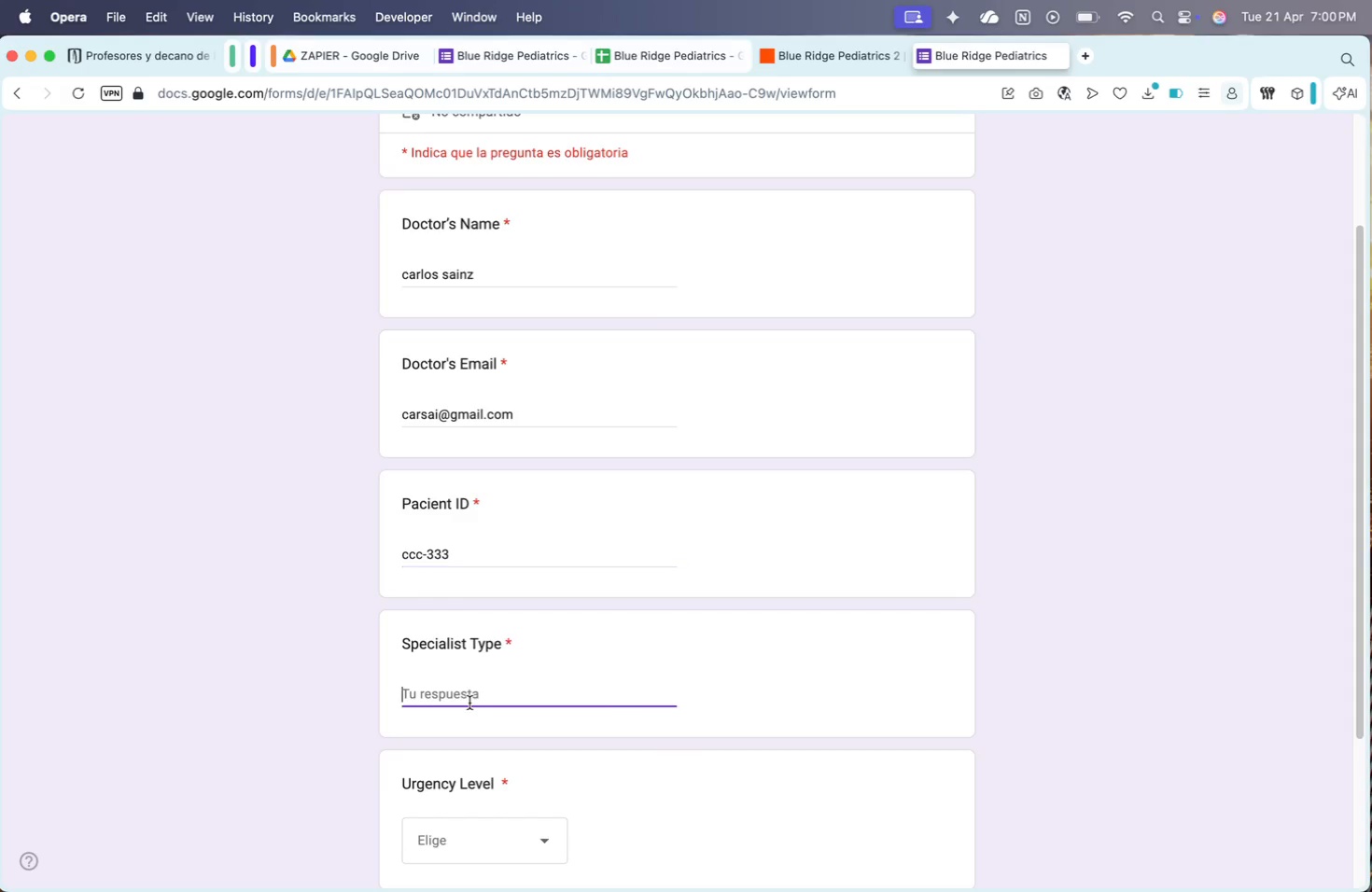 
type(Neurologist)
 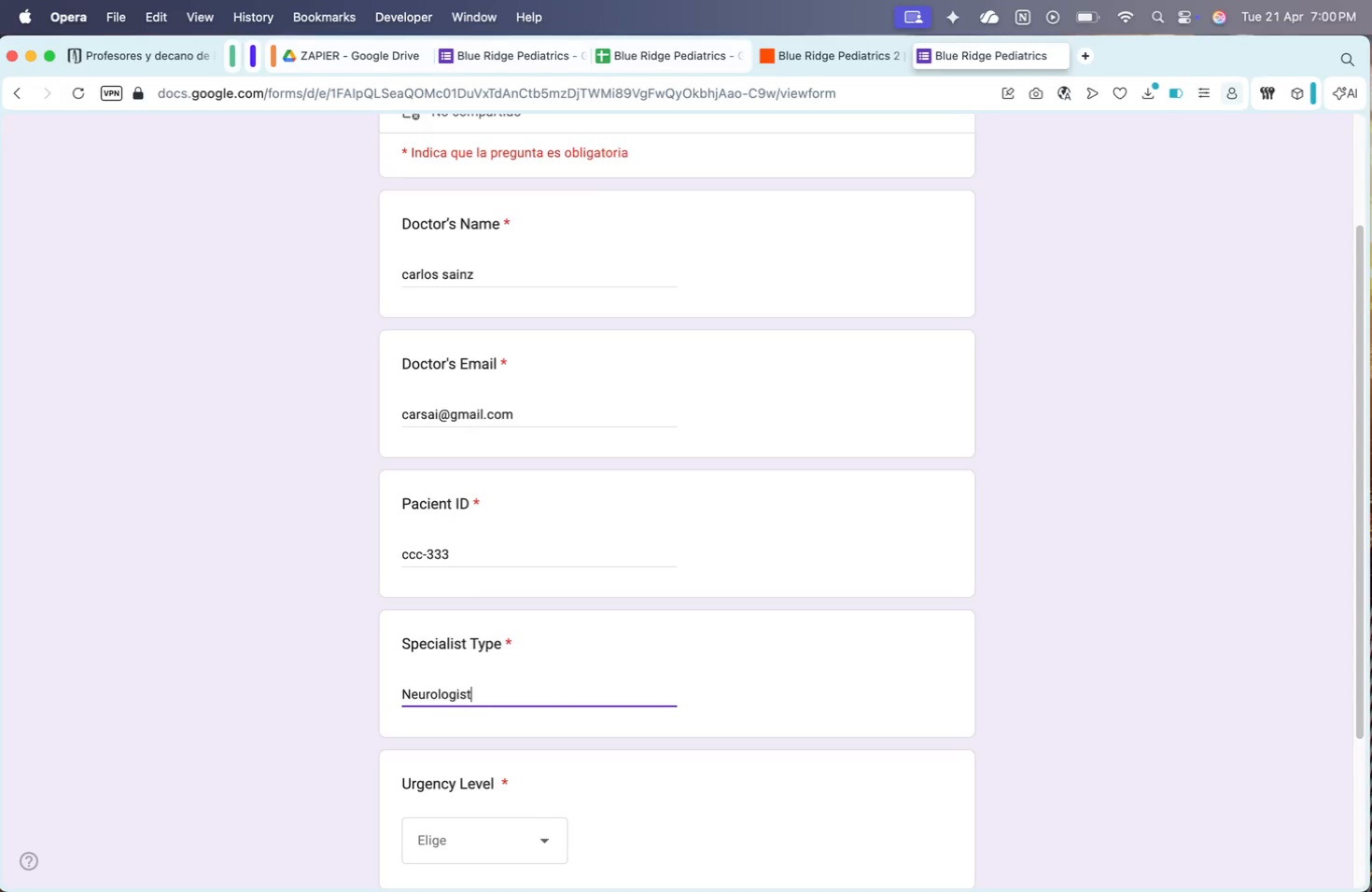 
scroll: coordinate [469, 703], scroll_direction: down, amount: 12.0
 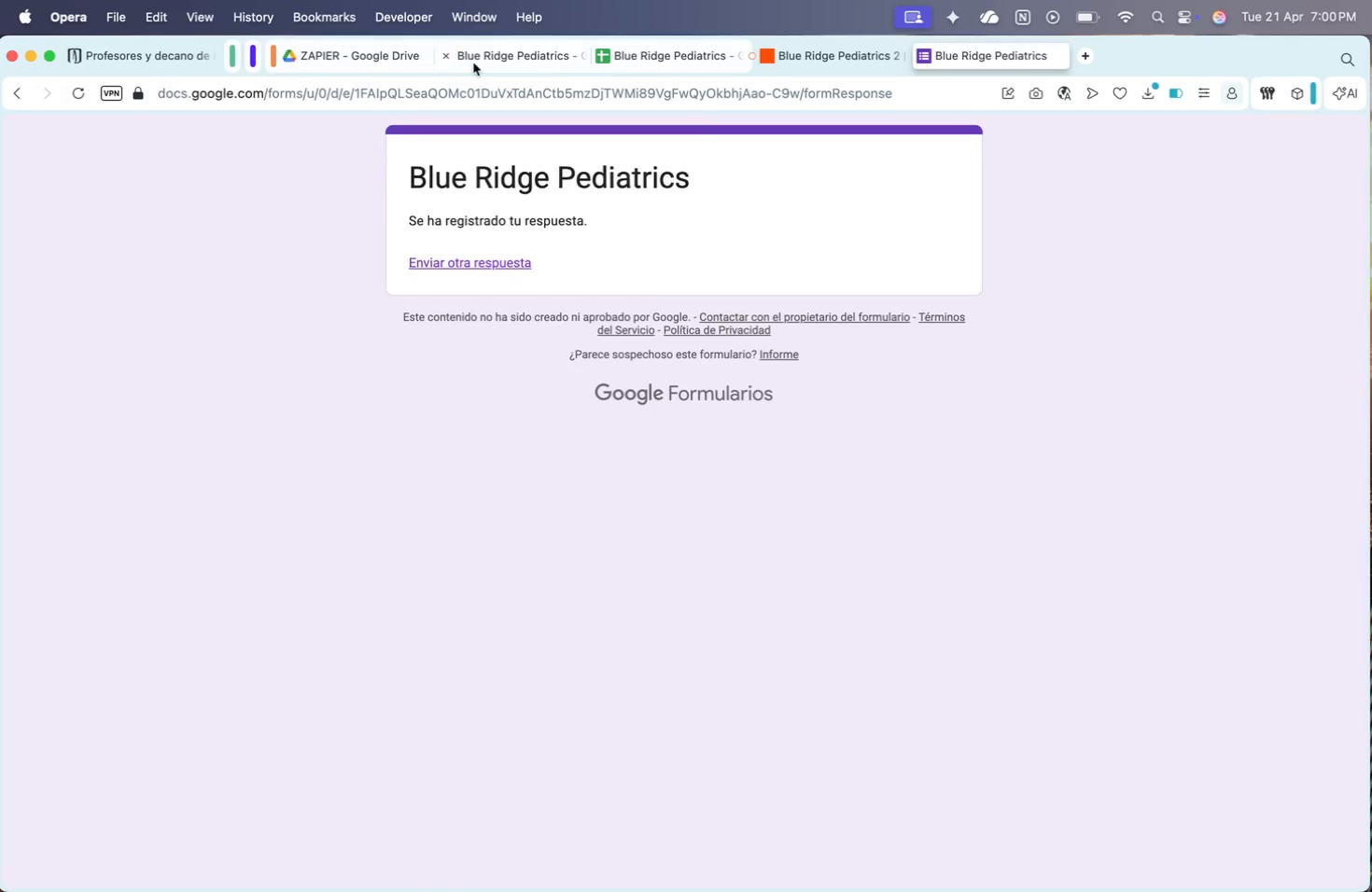 
left_click([651, 68])
 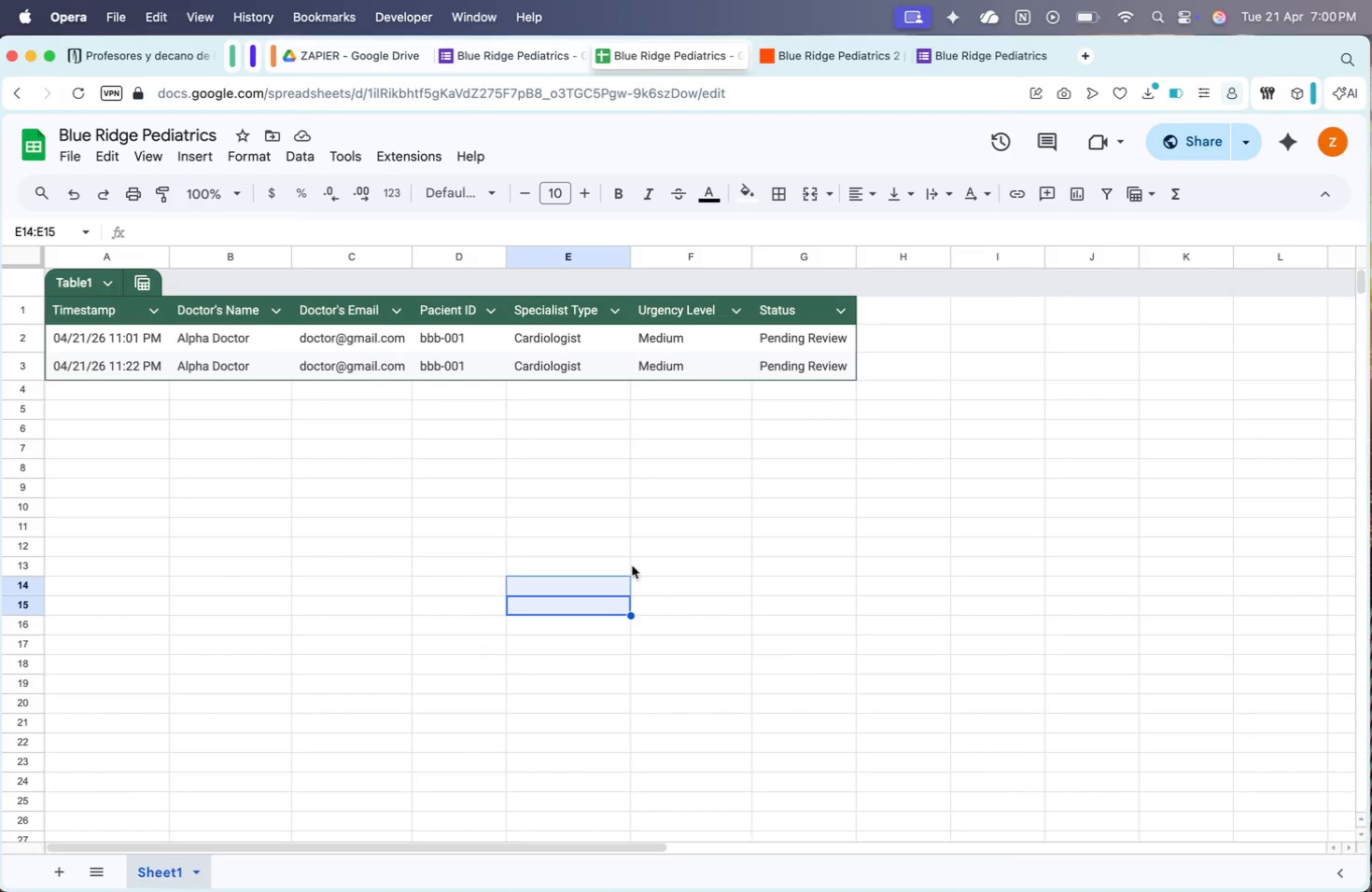 
left_click_drag(start_coordinate=[1043, 540], to_coordinate=[1039, 577])
 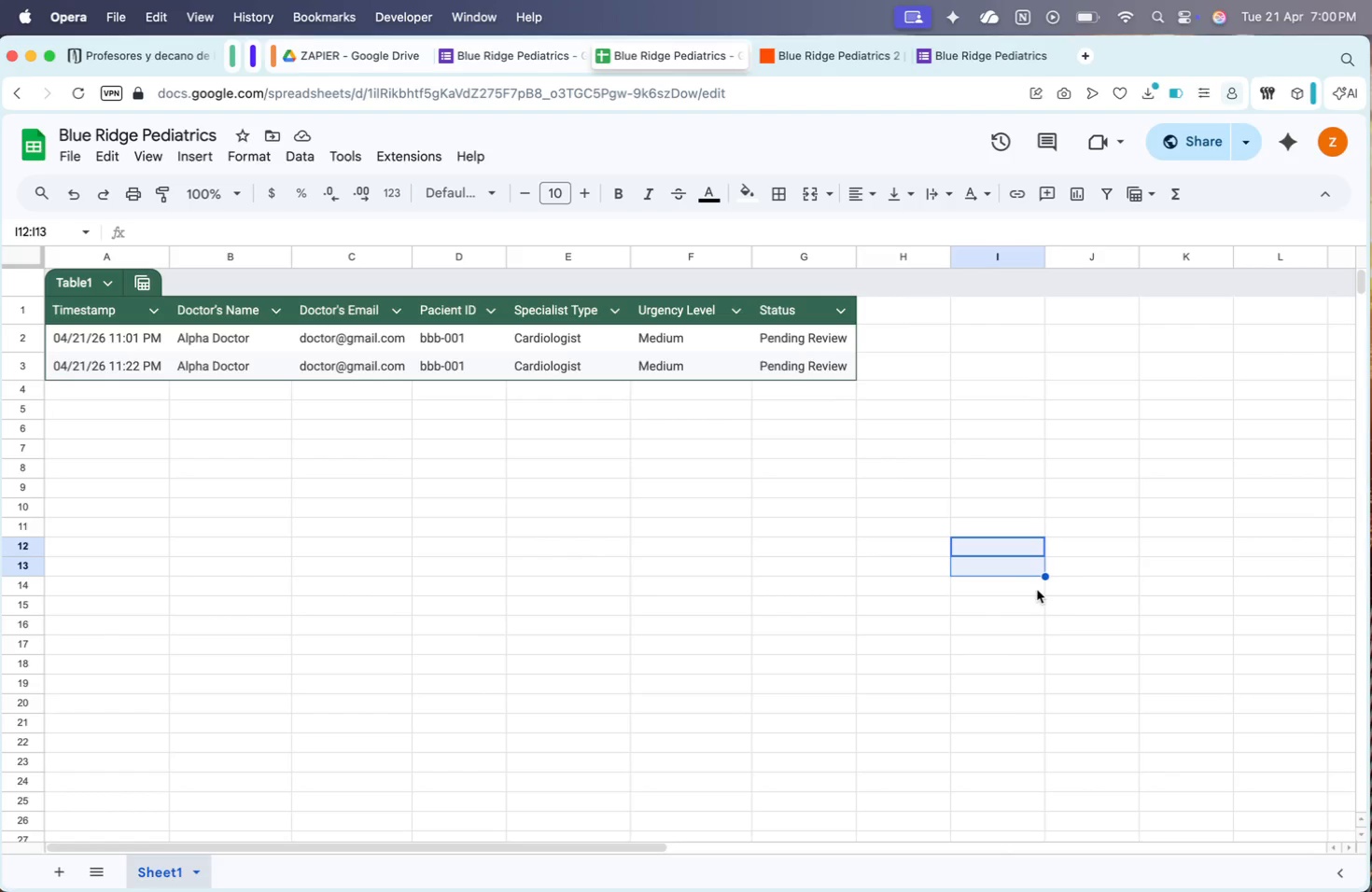 
wait(33.46)
 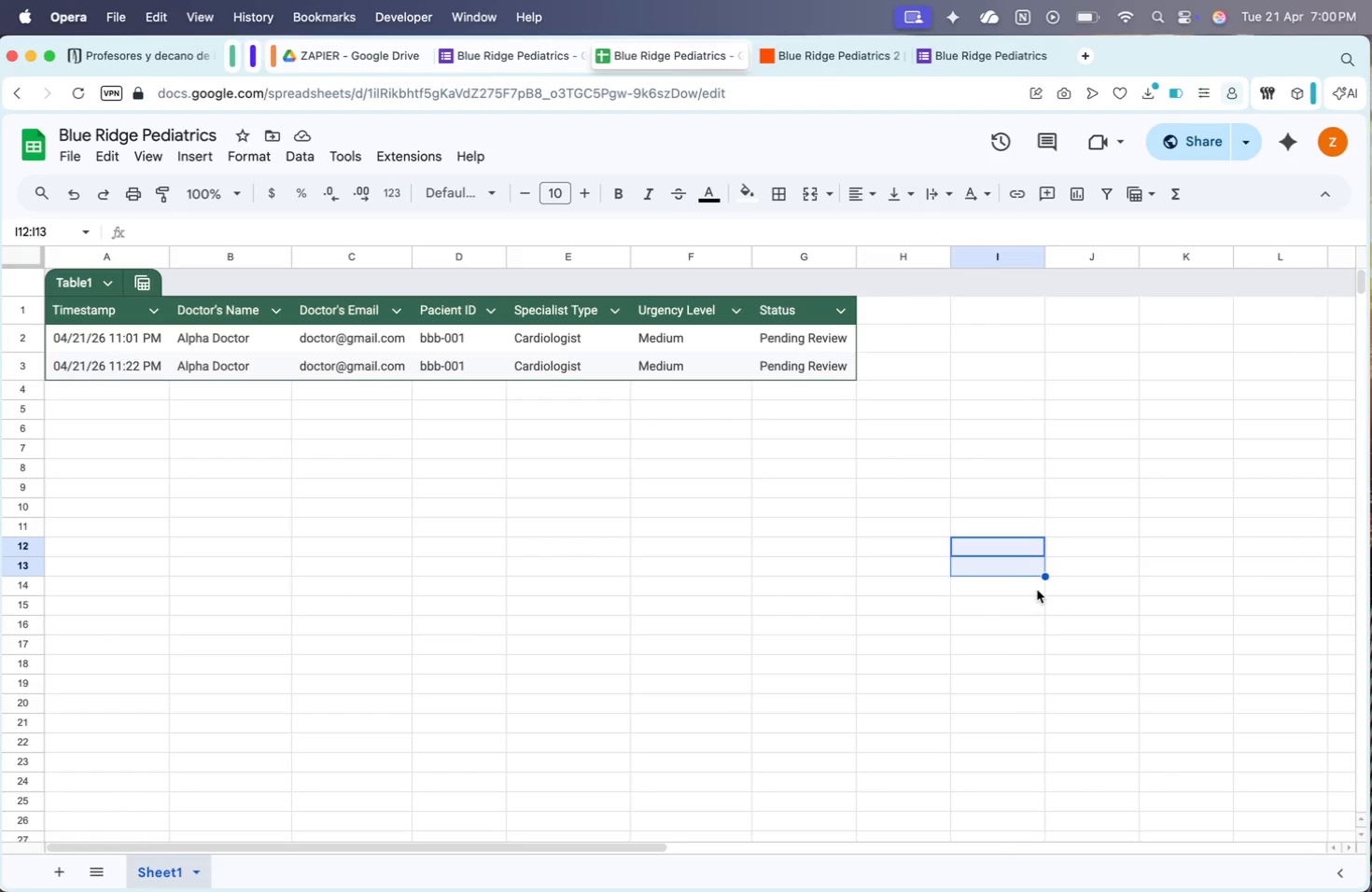 
left_click([1037, 590])
 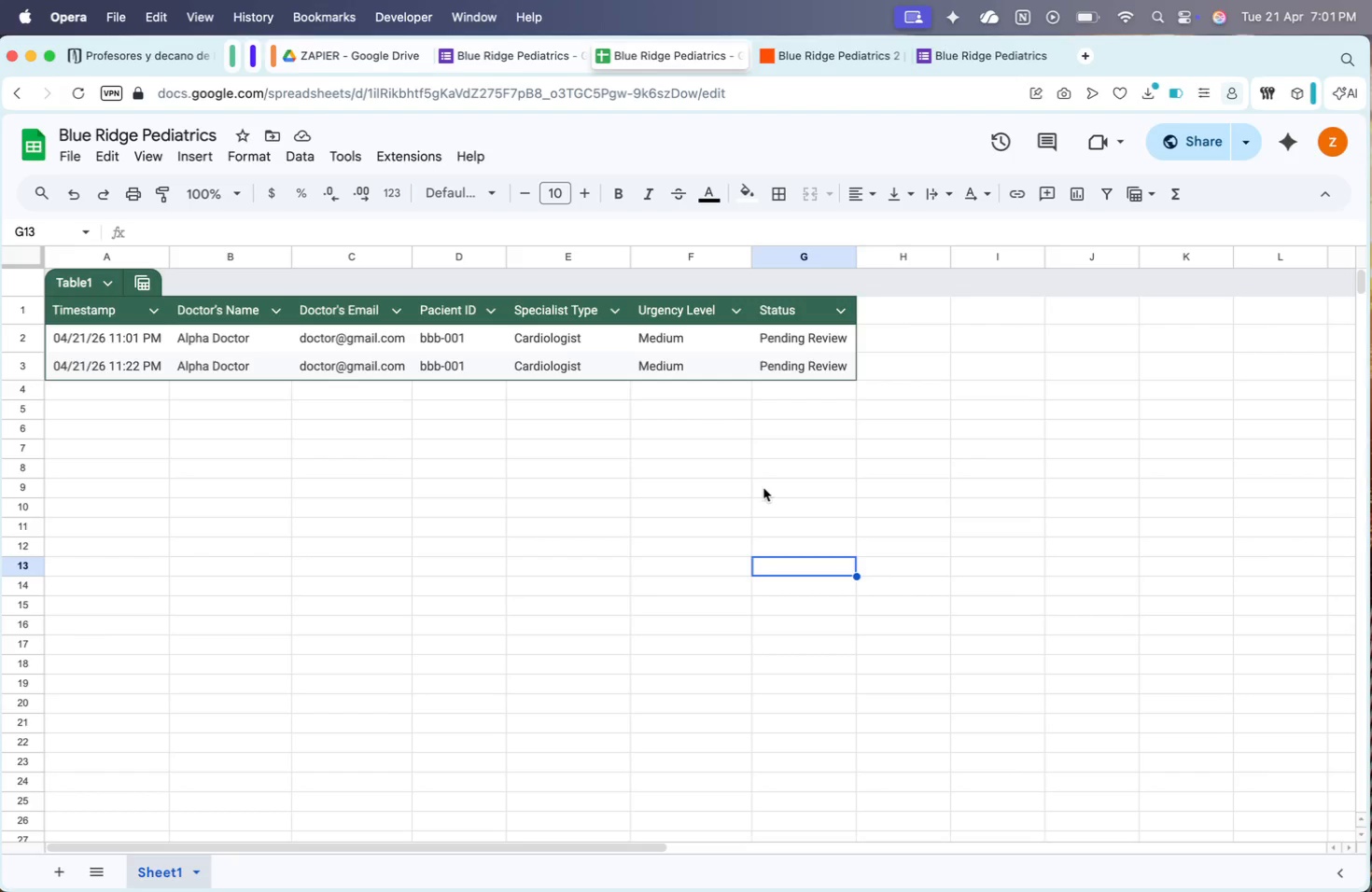 
wait(15.07)
 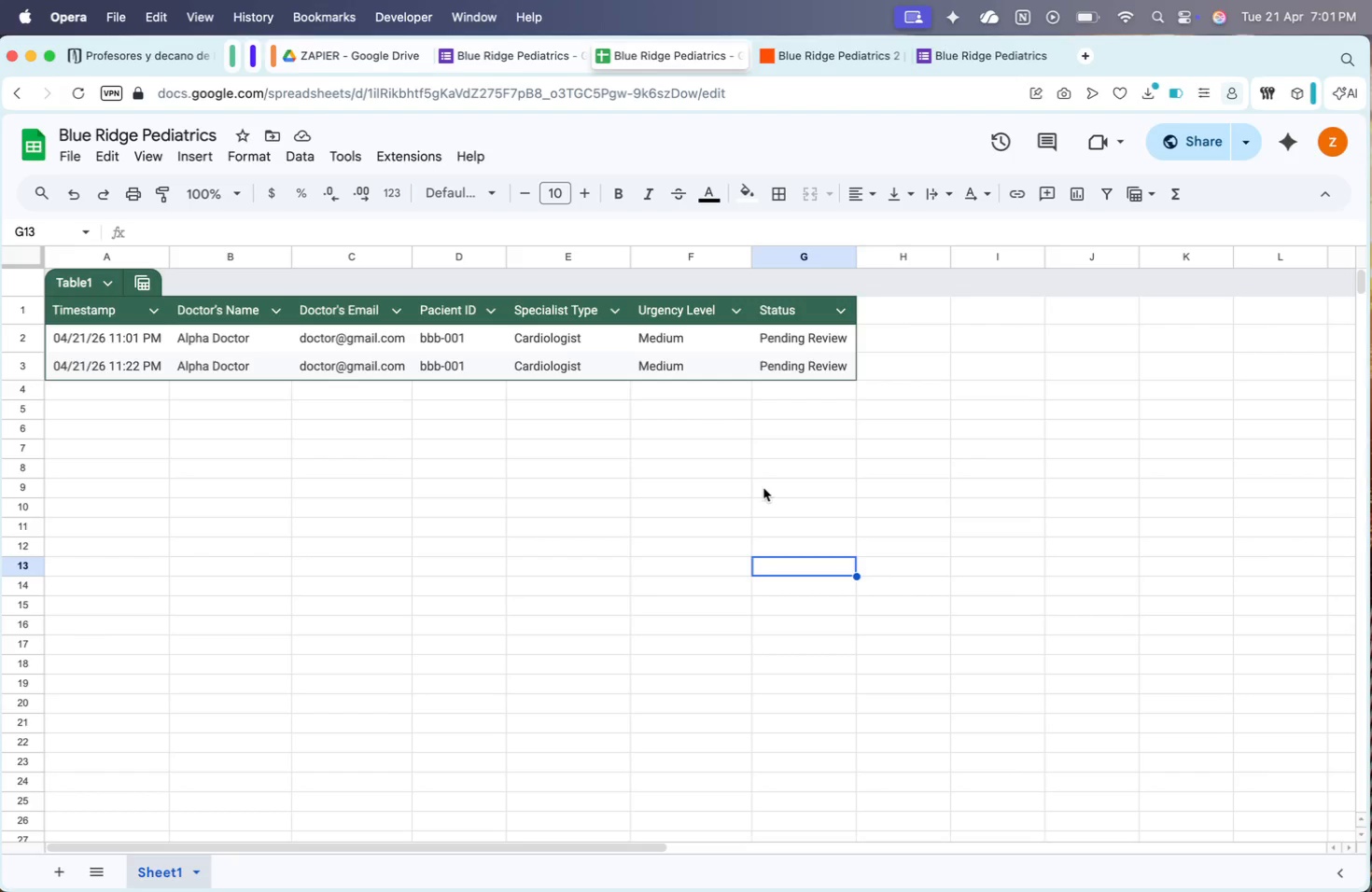 
left_click([369, 407])
 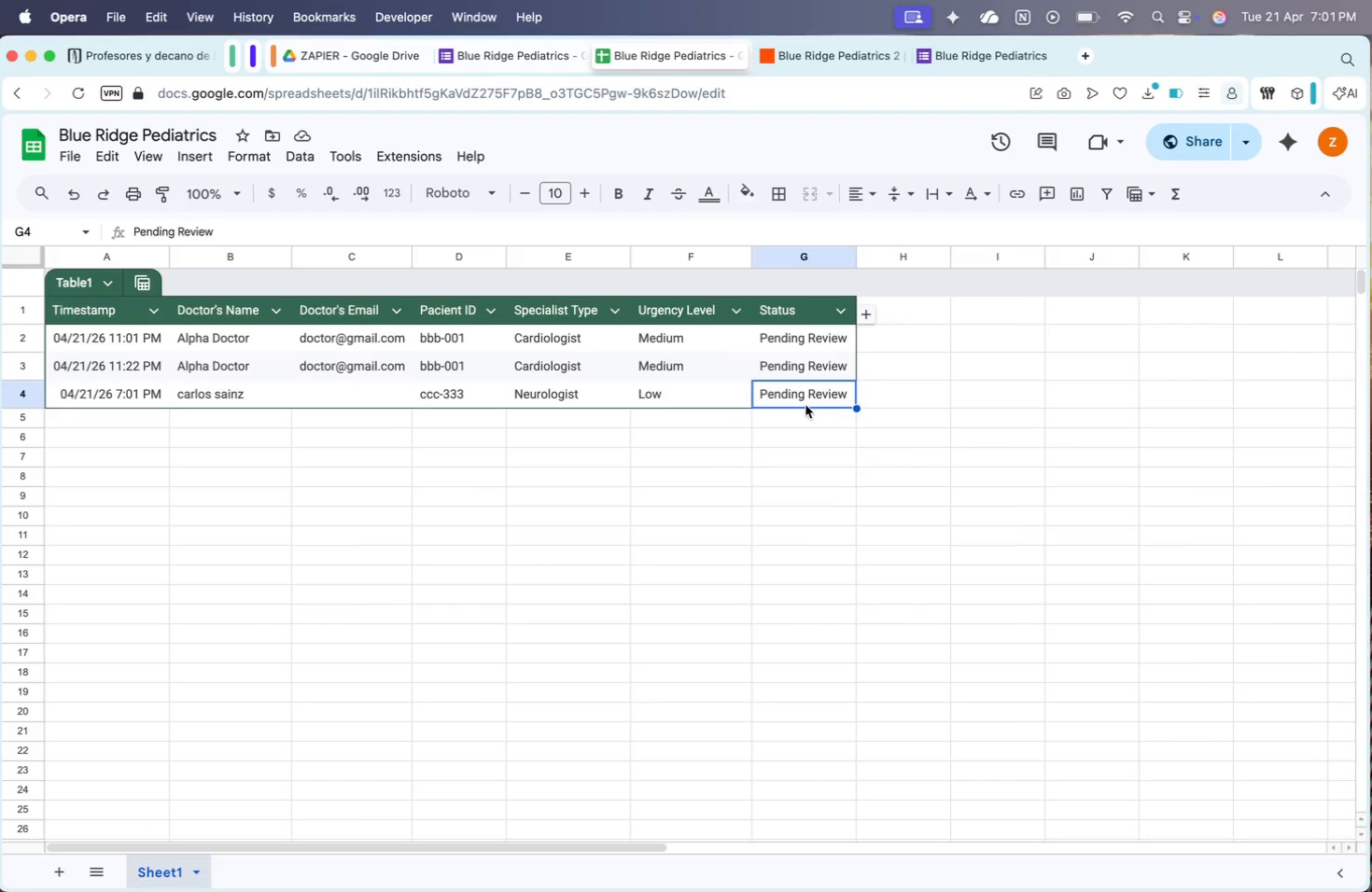 
left_click([339, 390])
 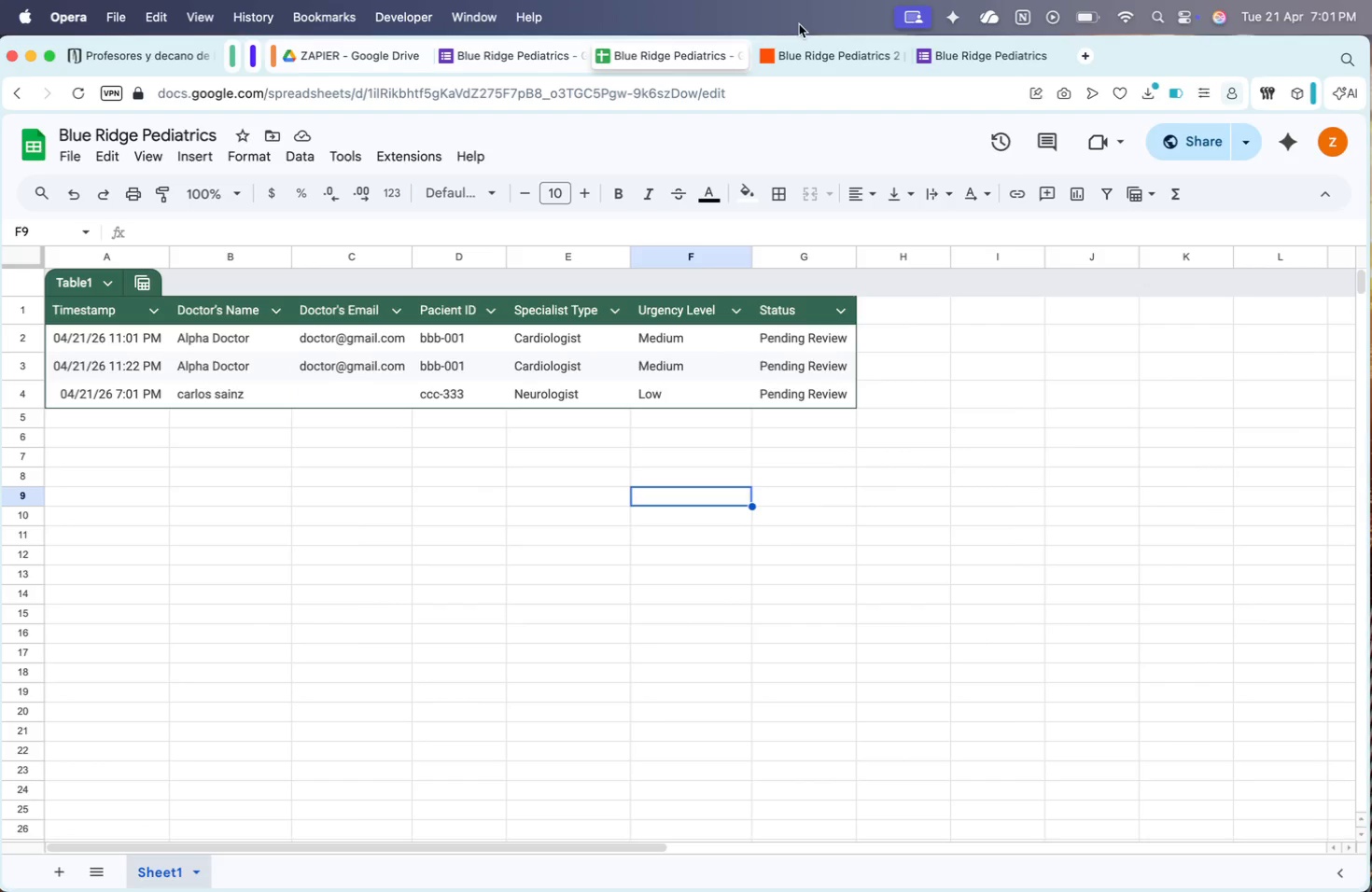 
left_click([842, 49])
 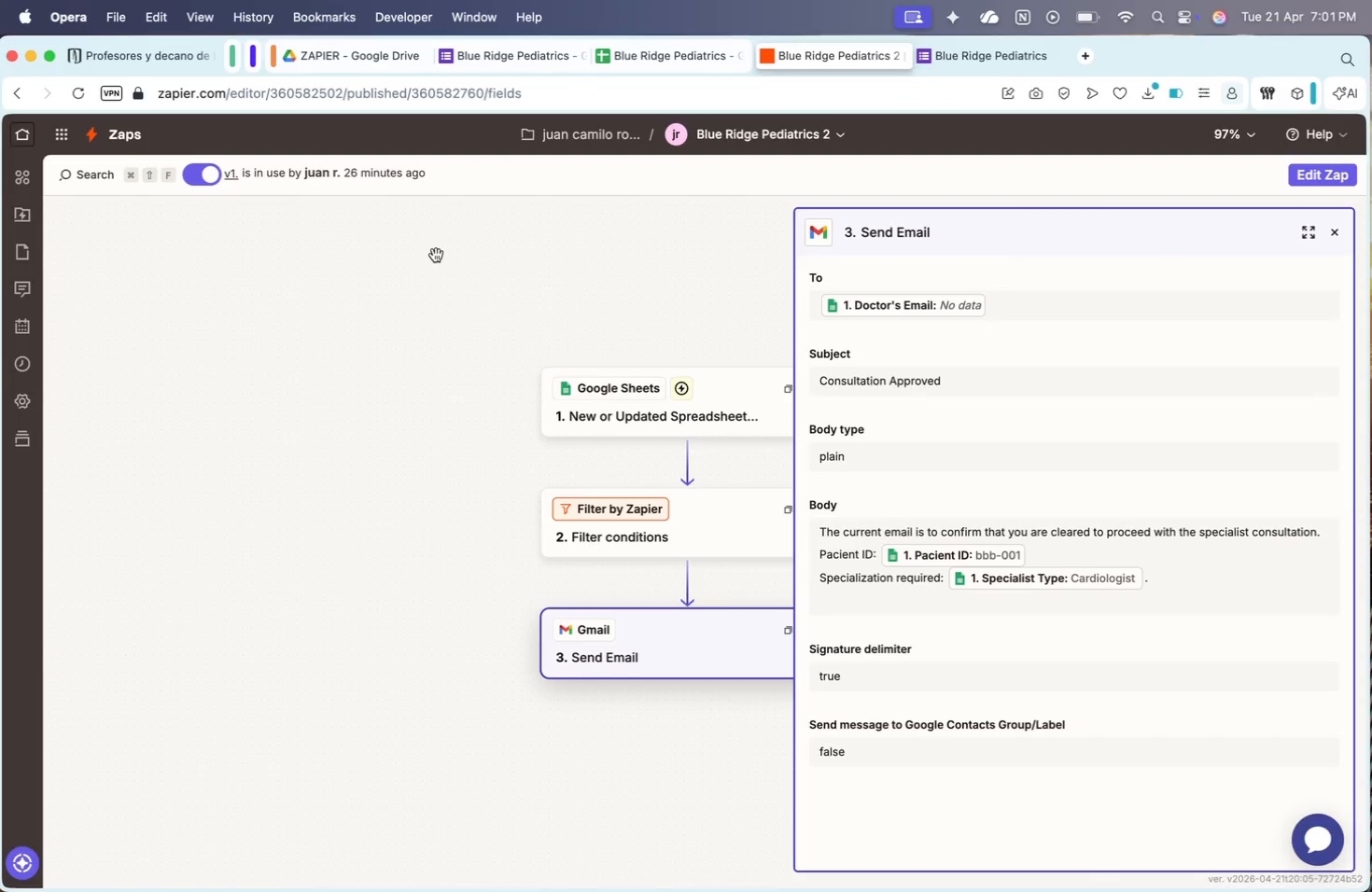 
left_click([128, 133])
 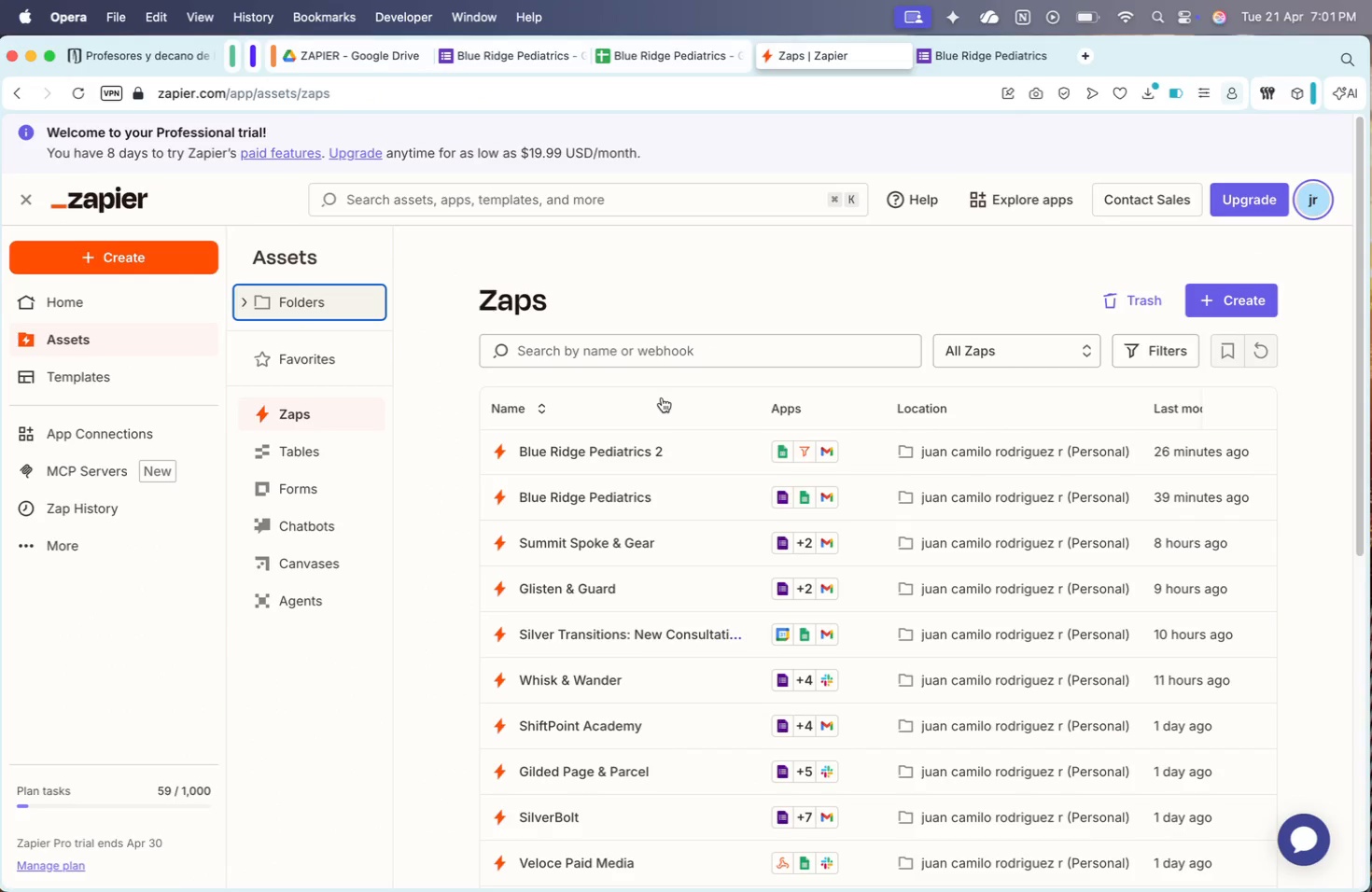 
wait(6.05)
 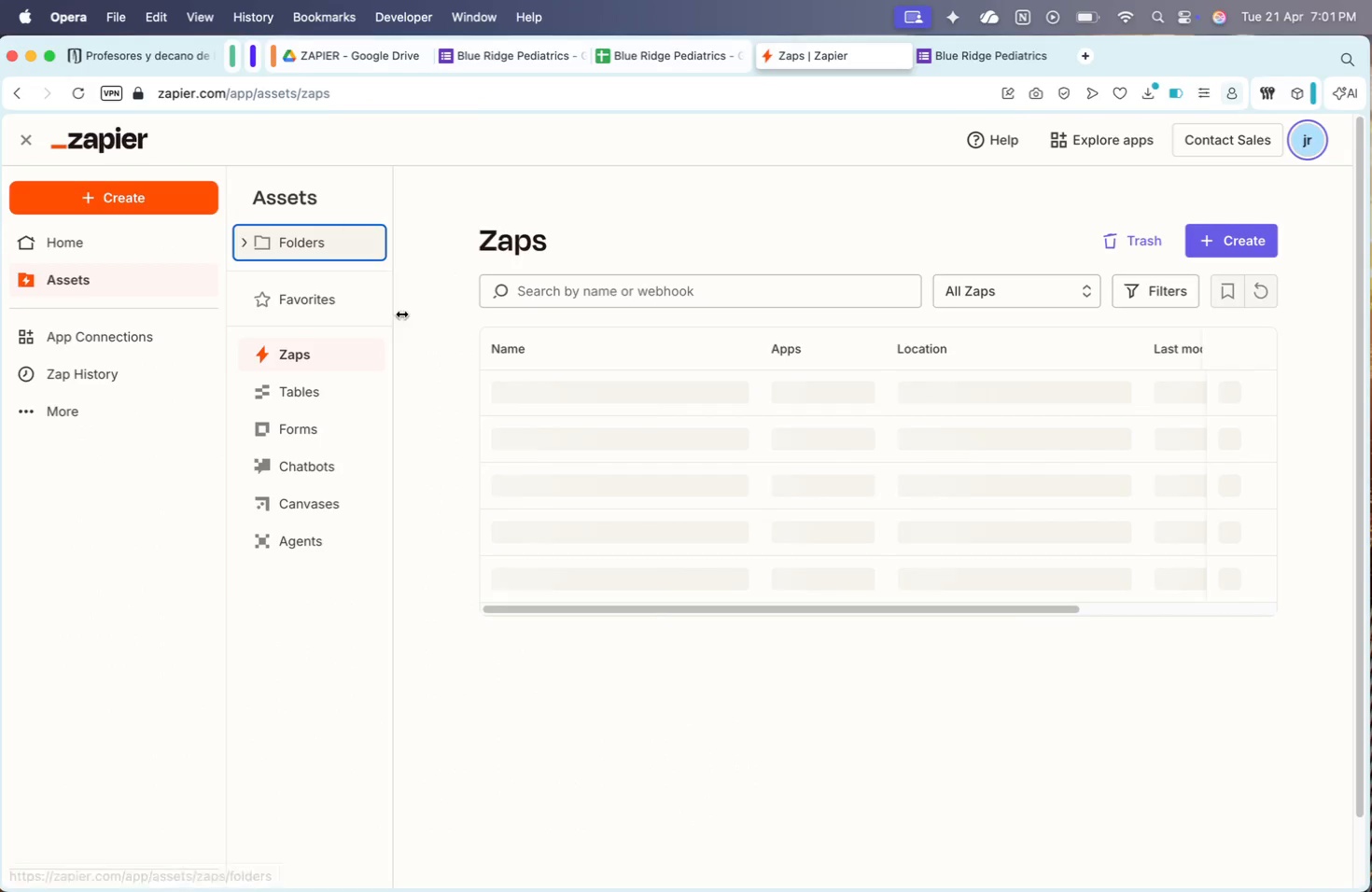 
left_click([596, 491])
 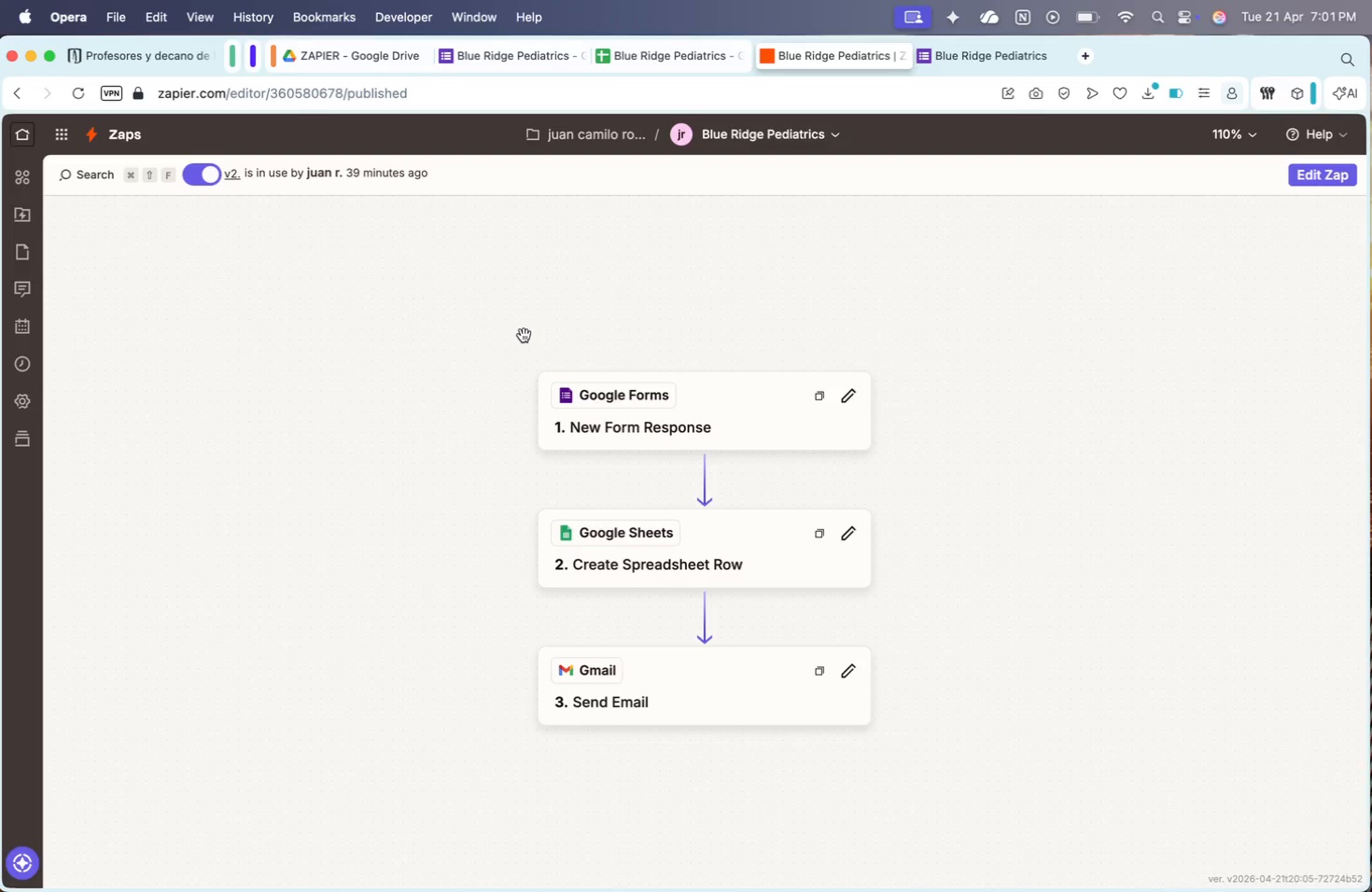 
left_click([25, 373])
 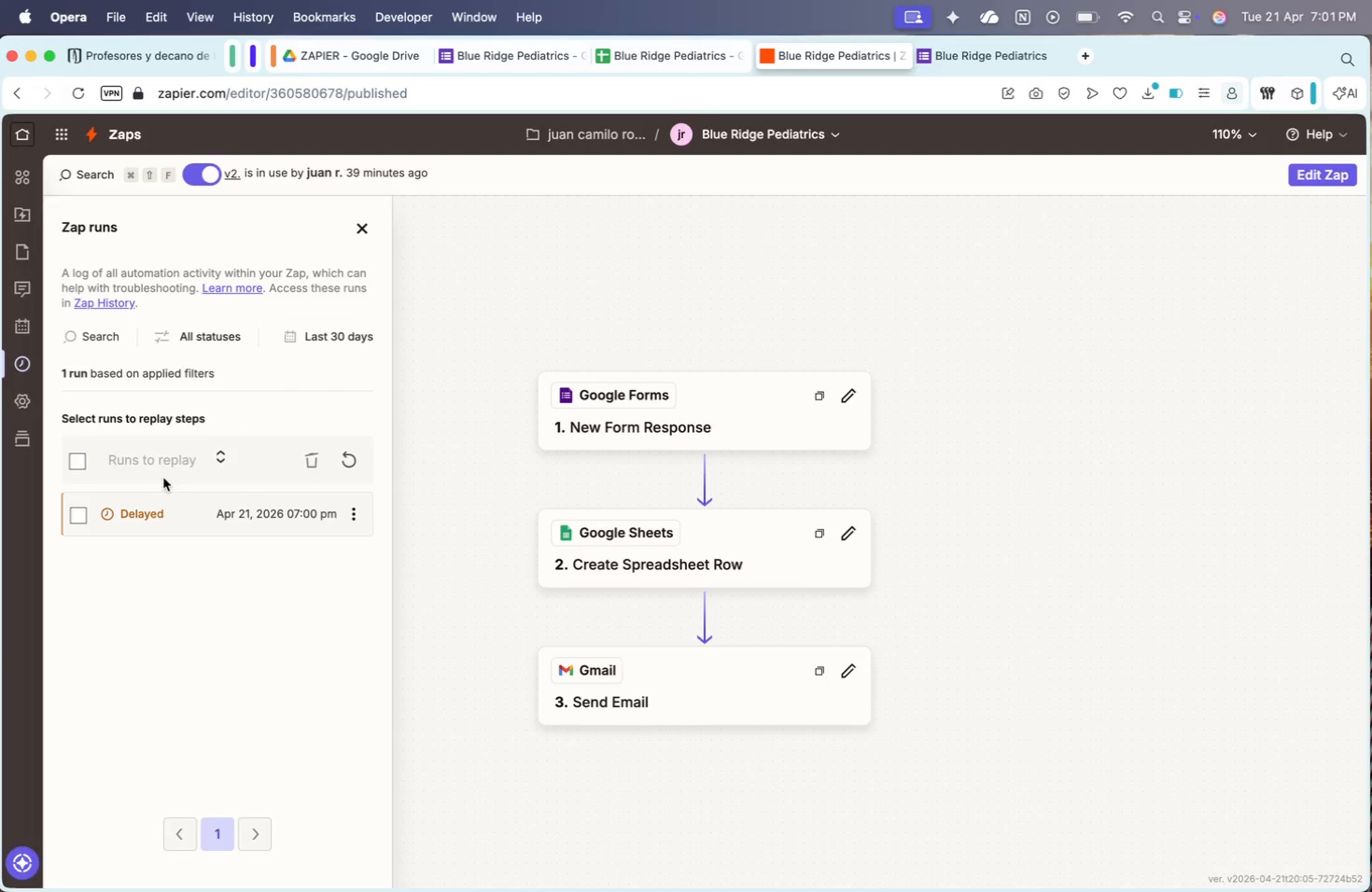 
left_click([245, 507])
 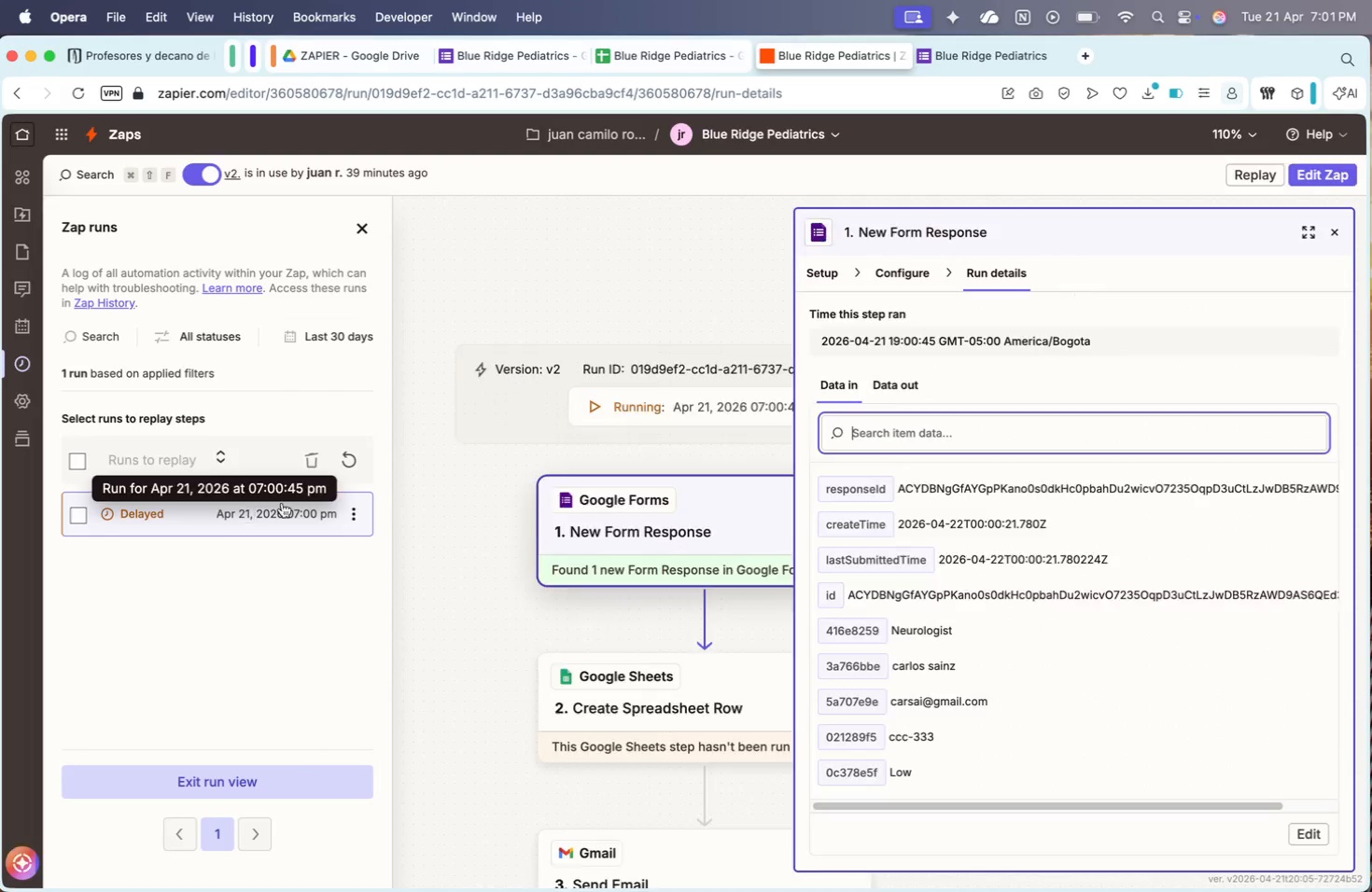 
scroll: coordinate [569, 495], scroll_direction: down, amount: 42.0
 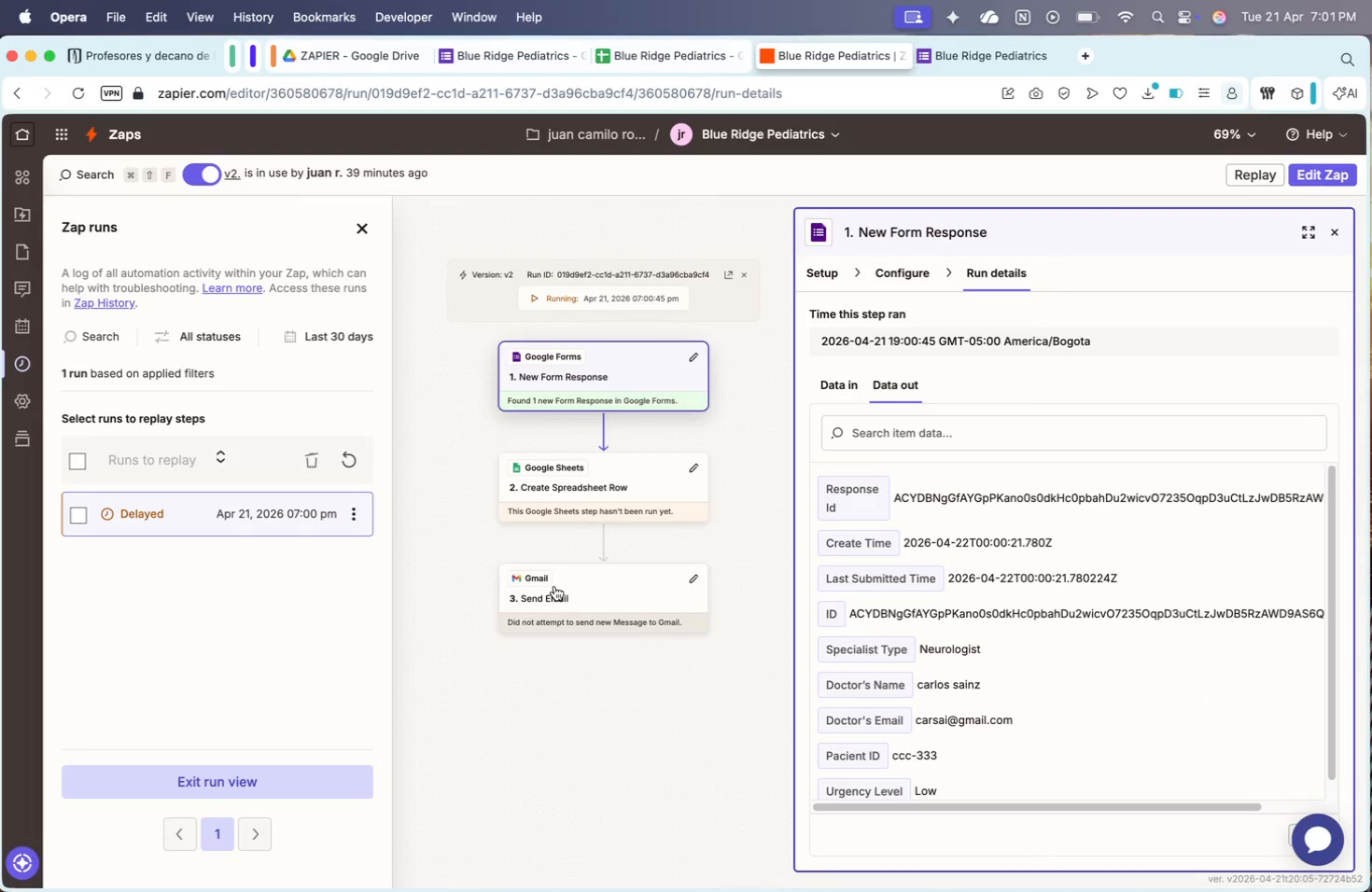 
left_click([337, 465])
 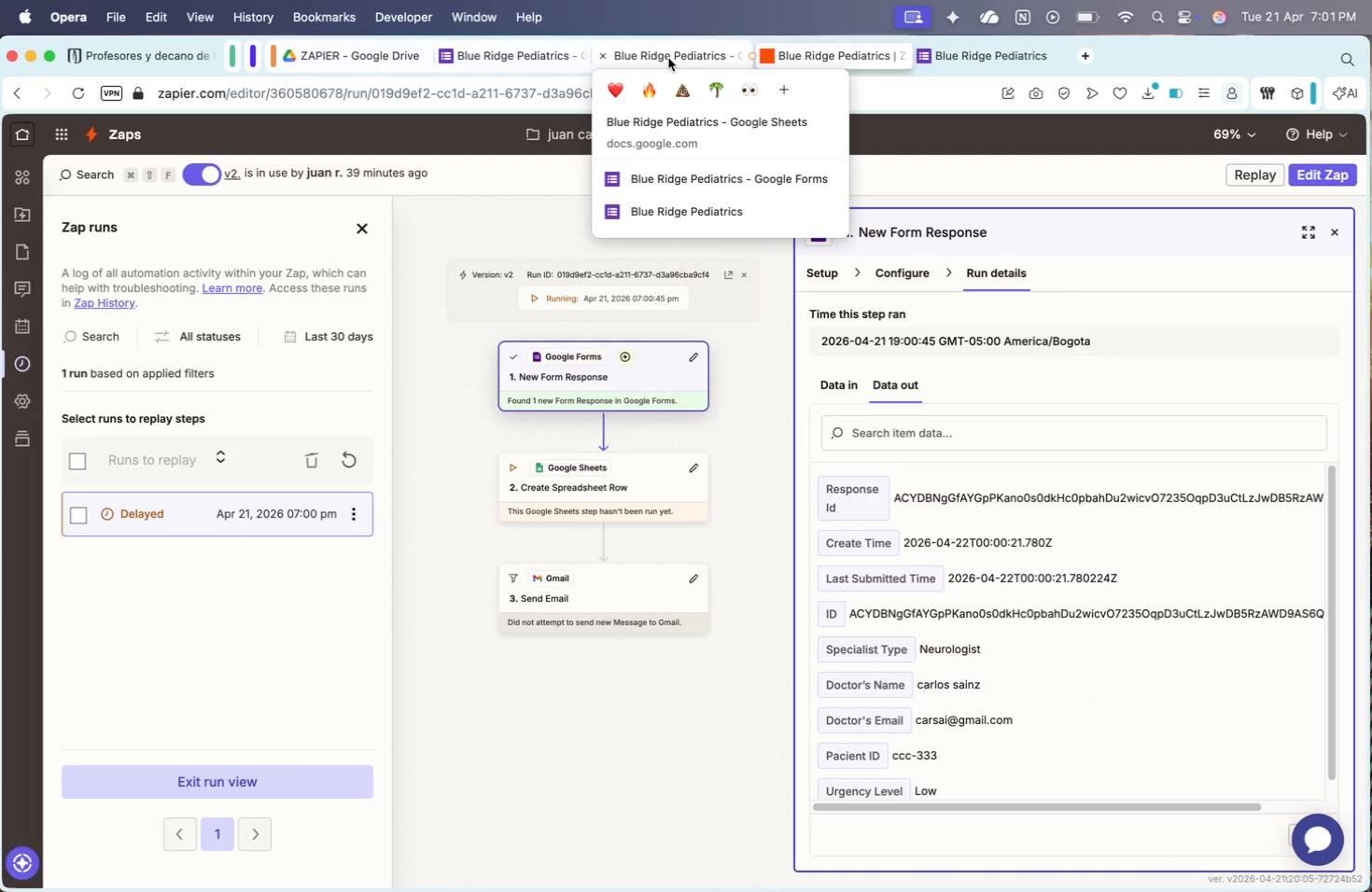 
left_click([668, 58])
 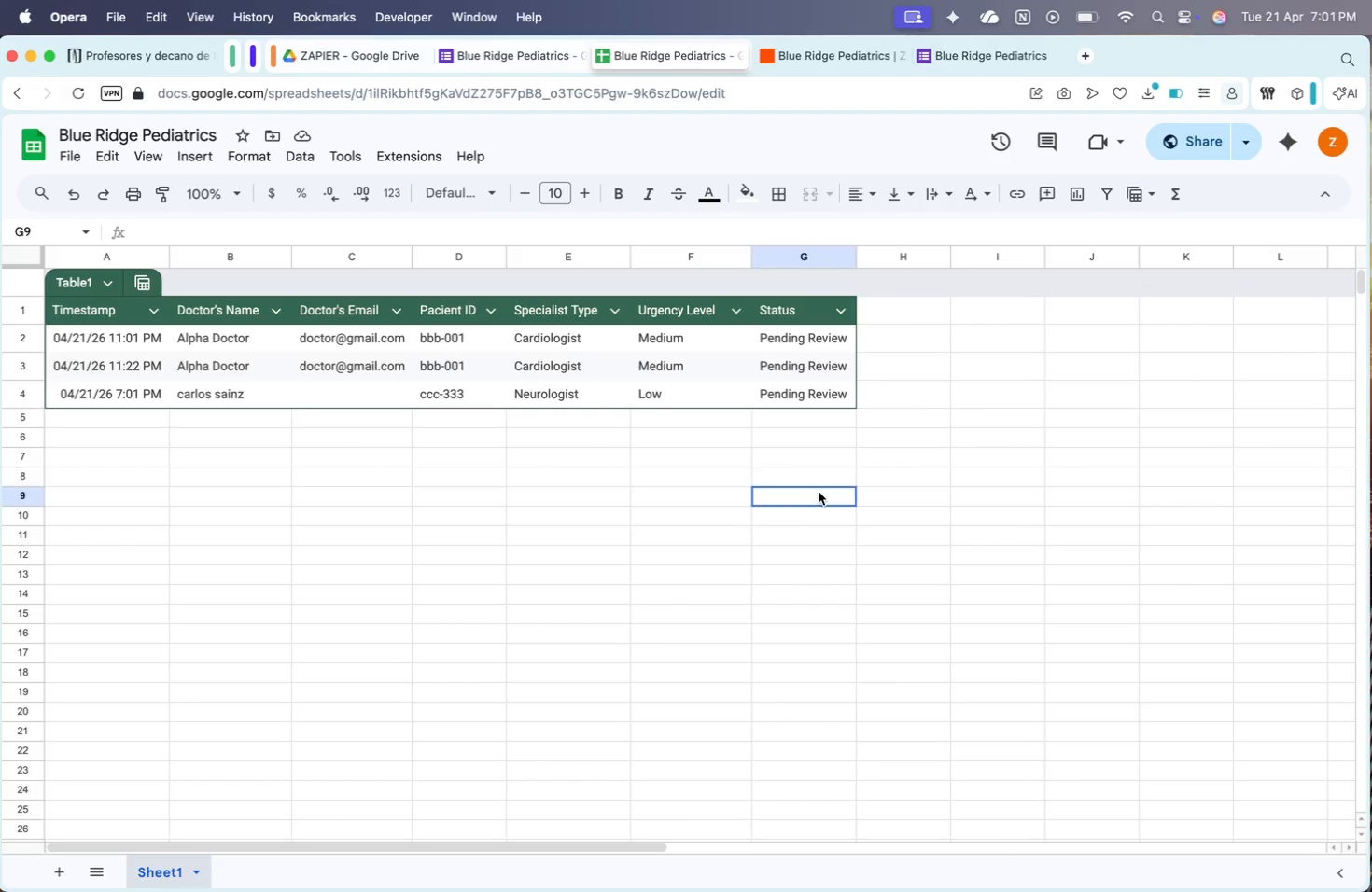 
left_click([844, 64])
 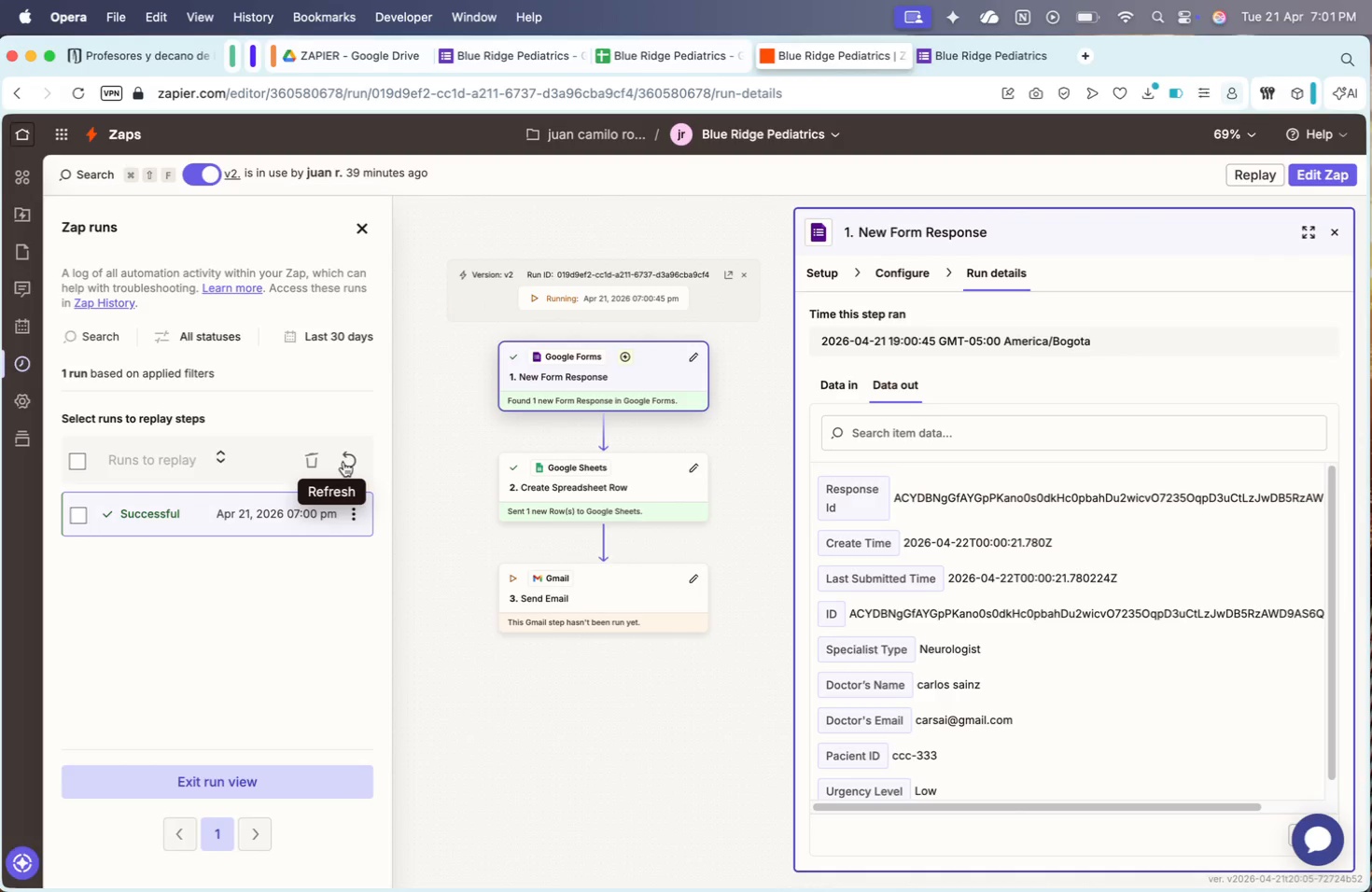 
left_click([279, 509])
 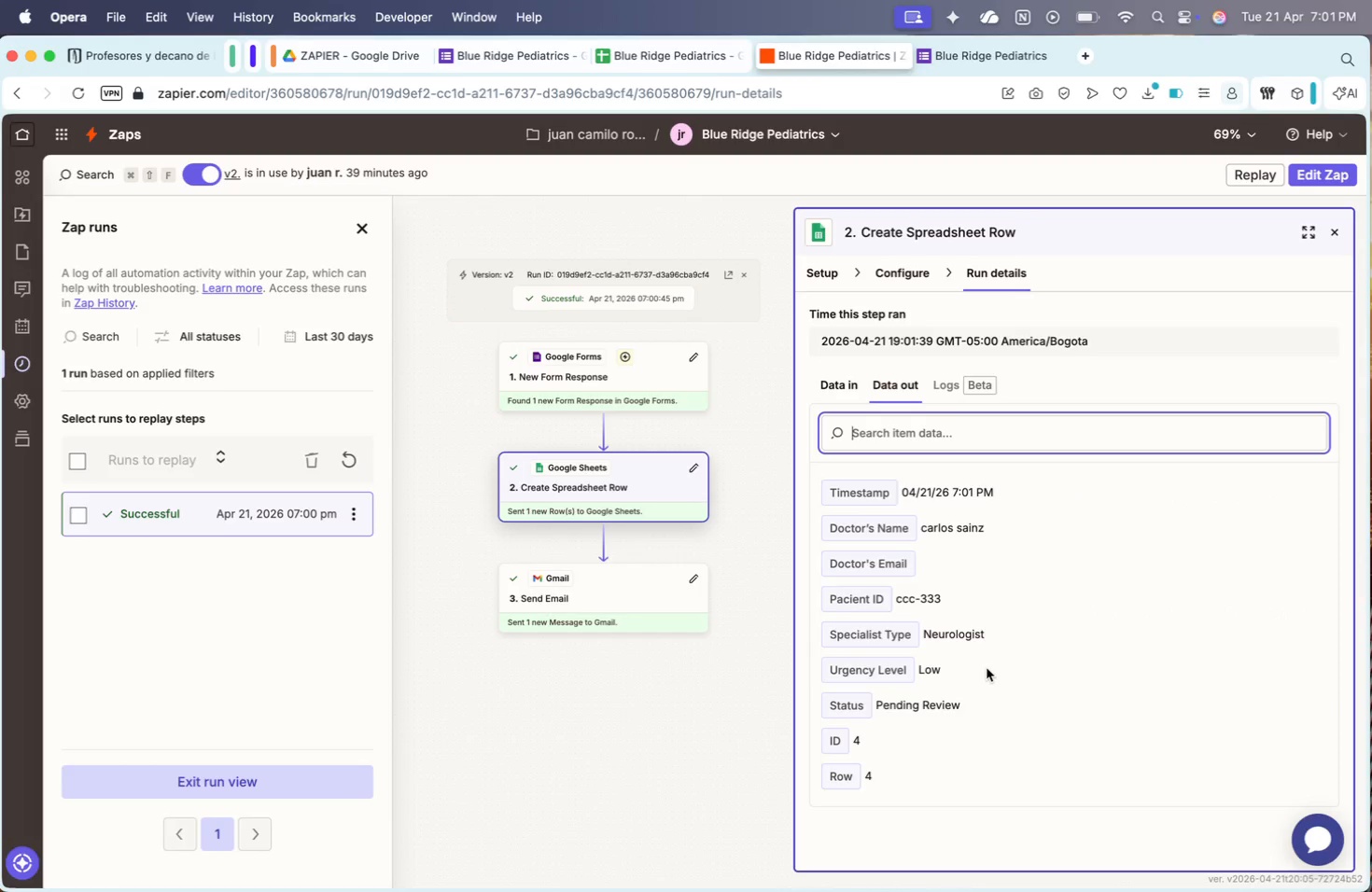 
scroll: coordinate [987, 668], scroll_direction: down, amount: 40.0
 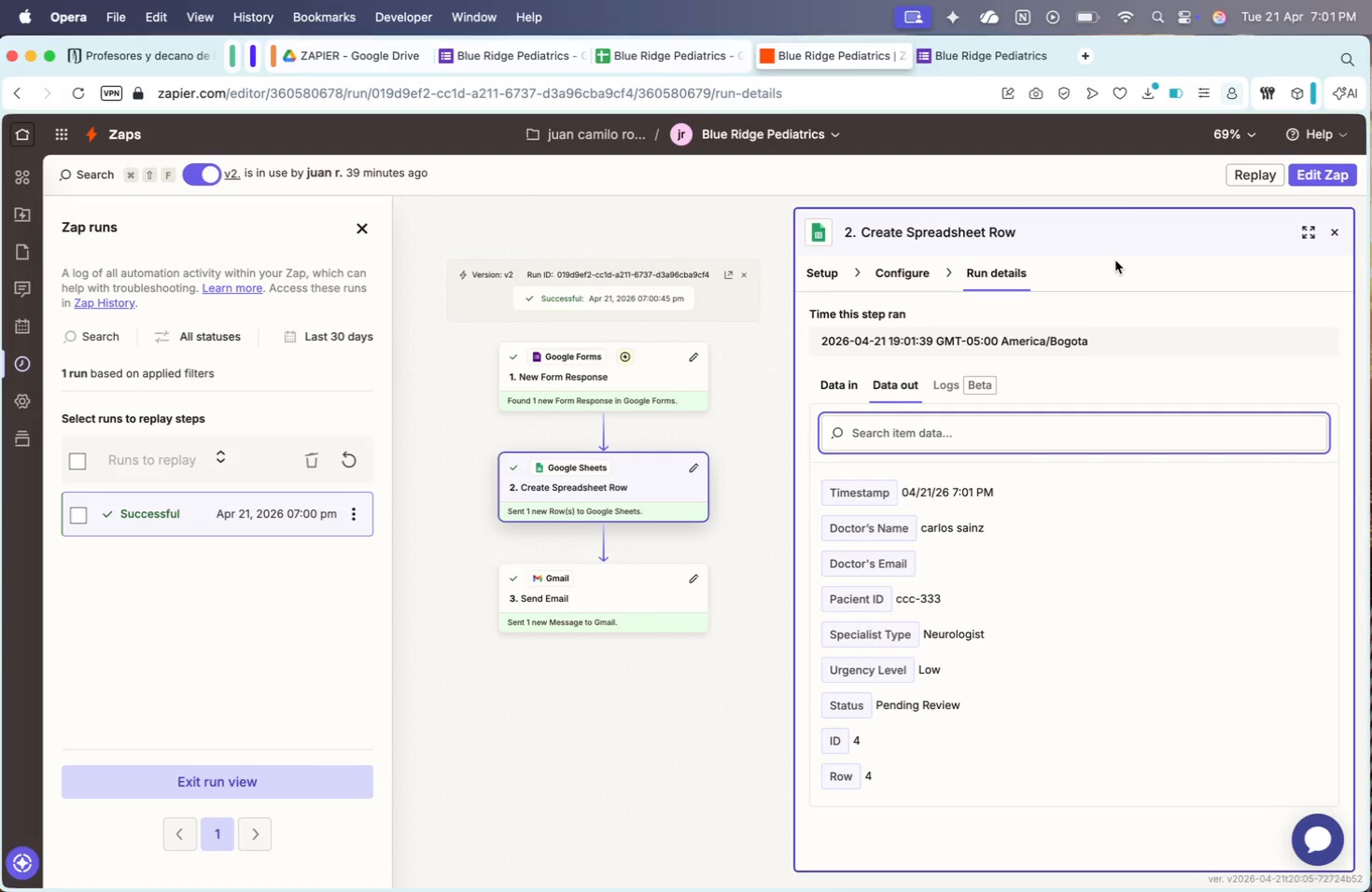 
wait(7.05)
 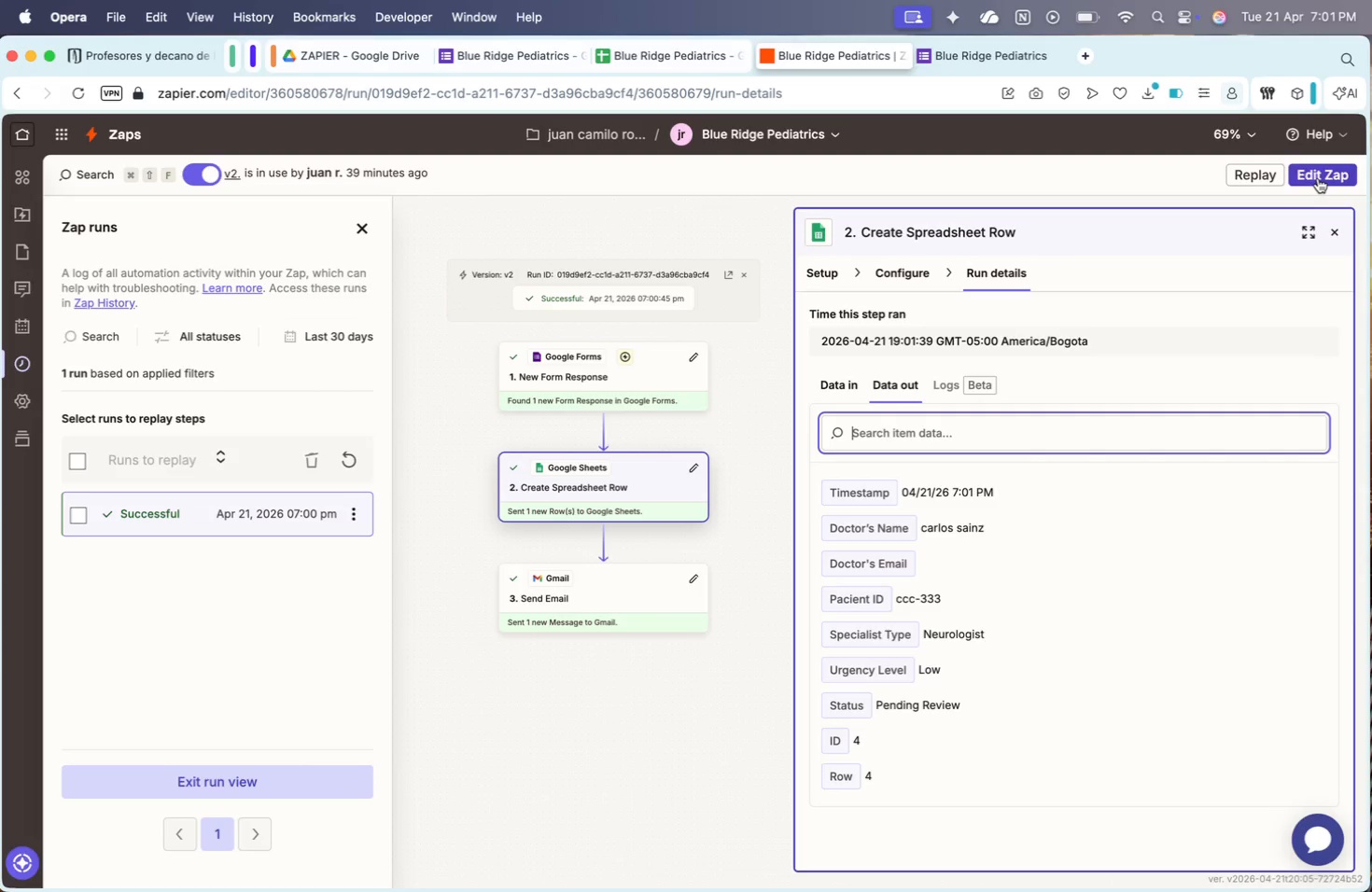 
left_click([1318, 169])
 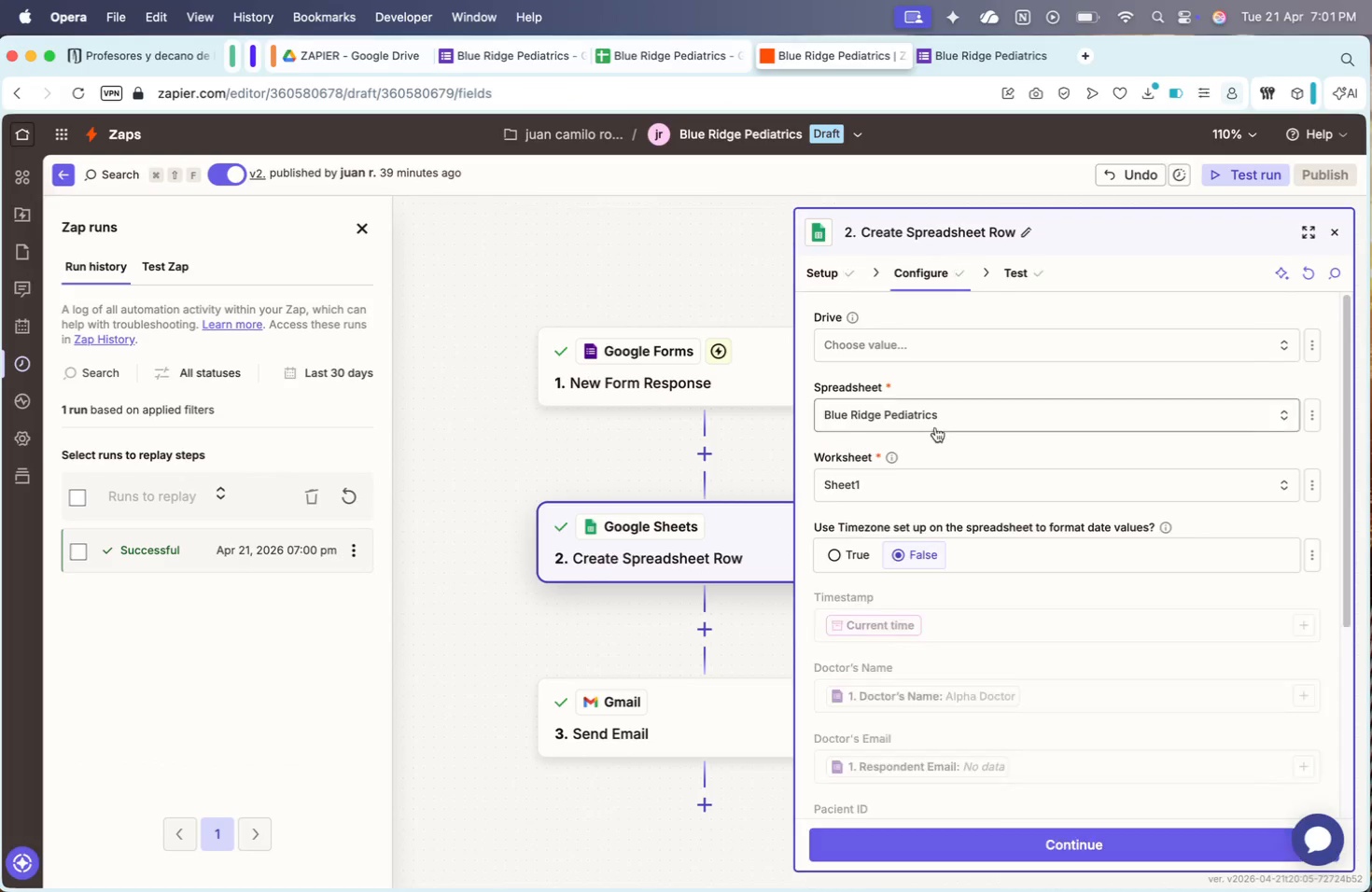 
scroll: coordinate [923, 457], scroll_direction: down, amount: 24.0
 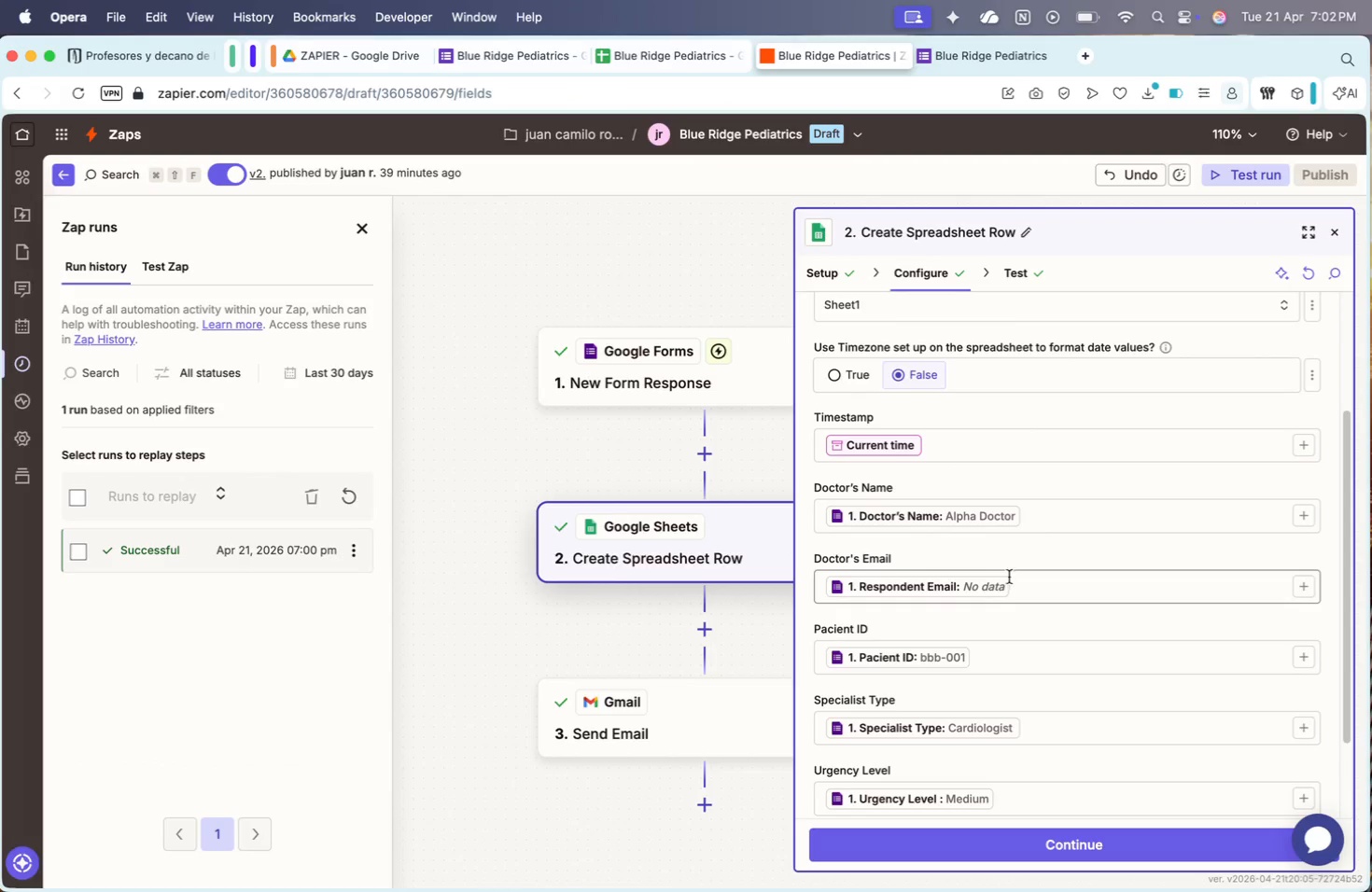 
left_click([1029, 591])
 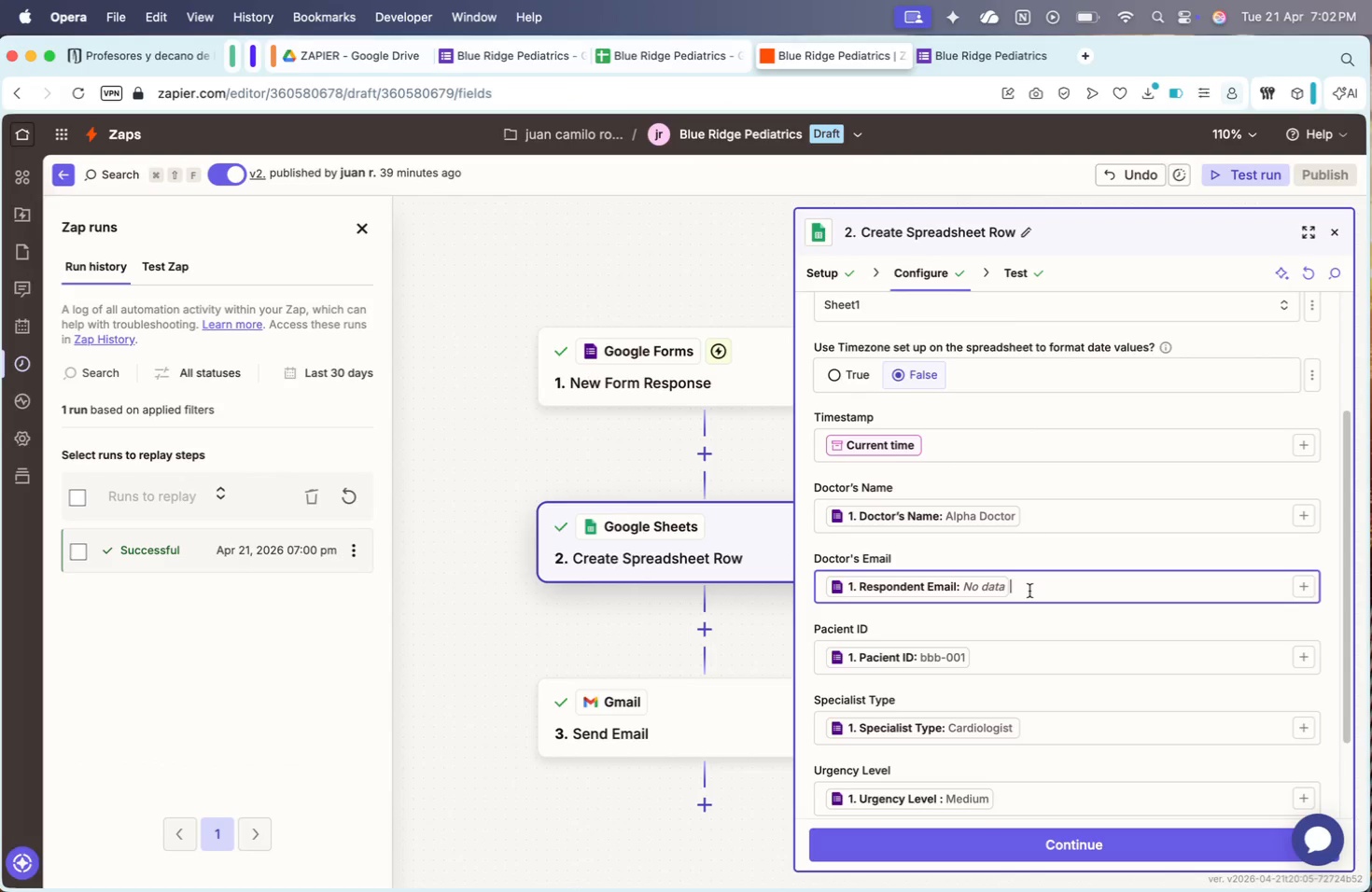 
key(Backspace)
 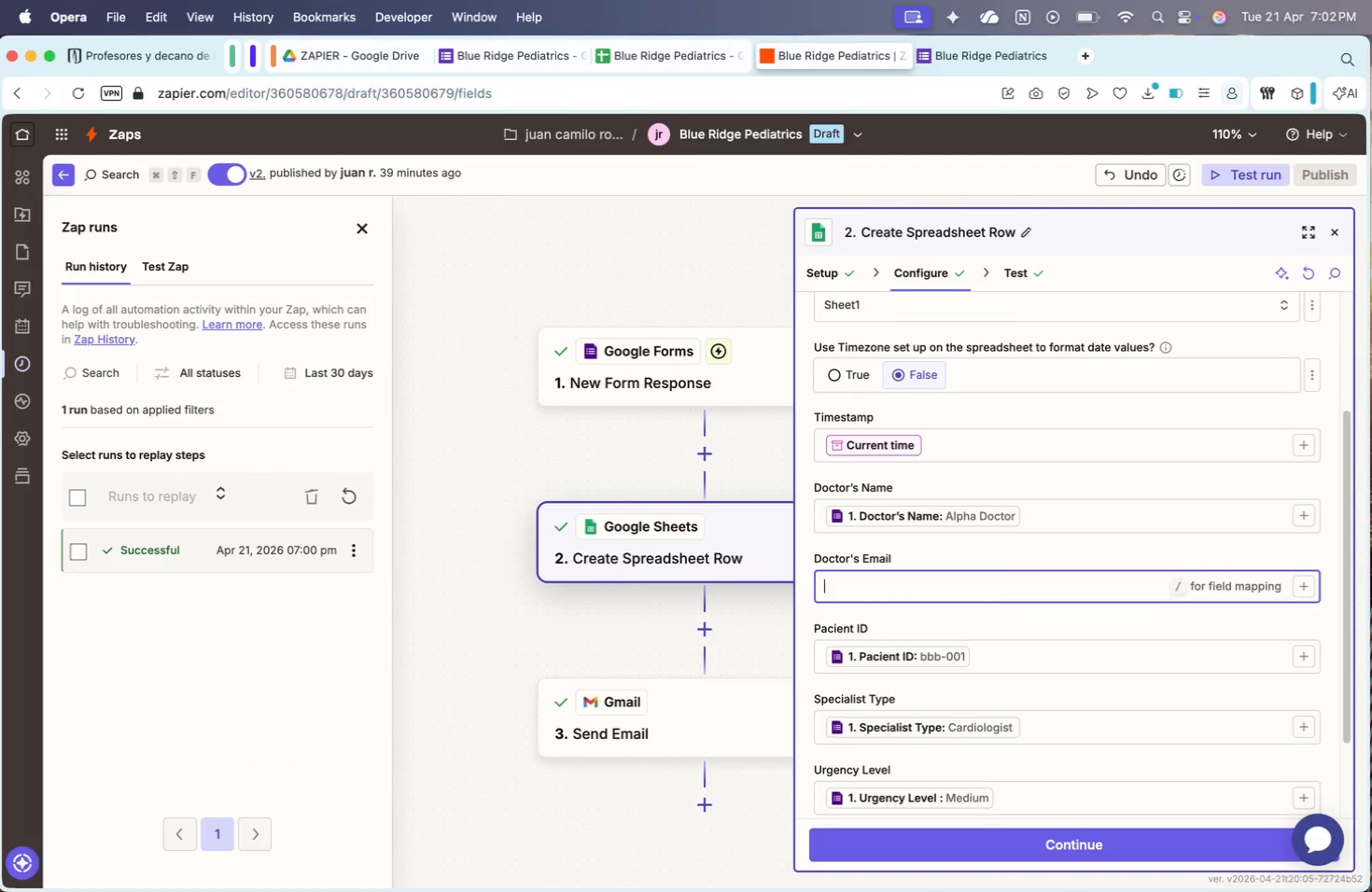 
key(Backspace)
 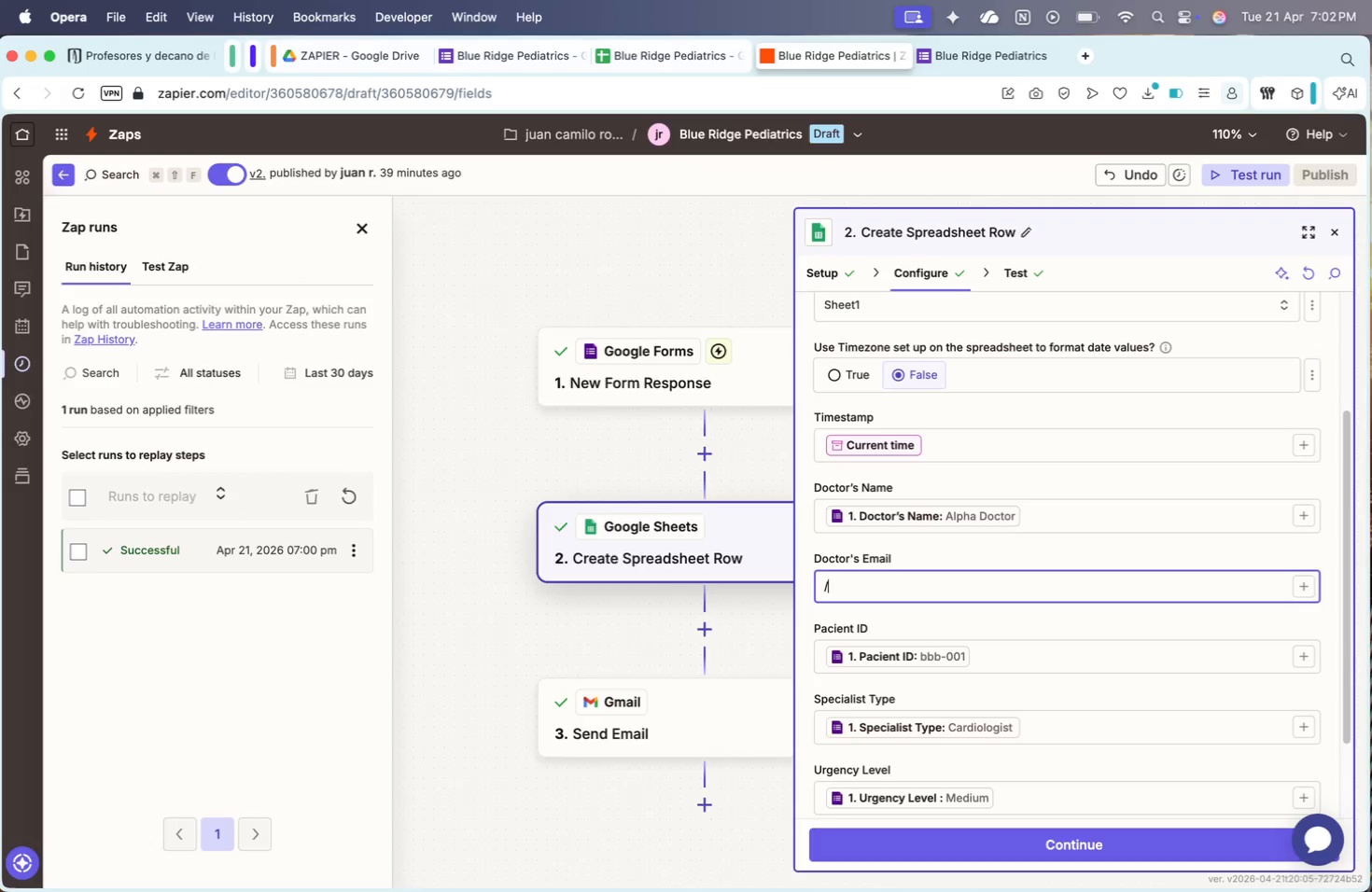 
key(Slash)
 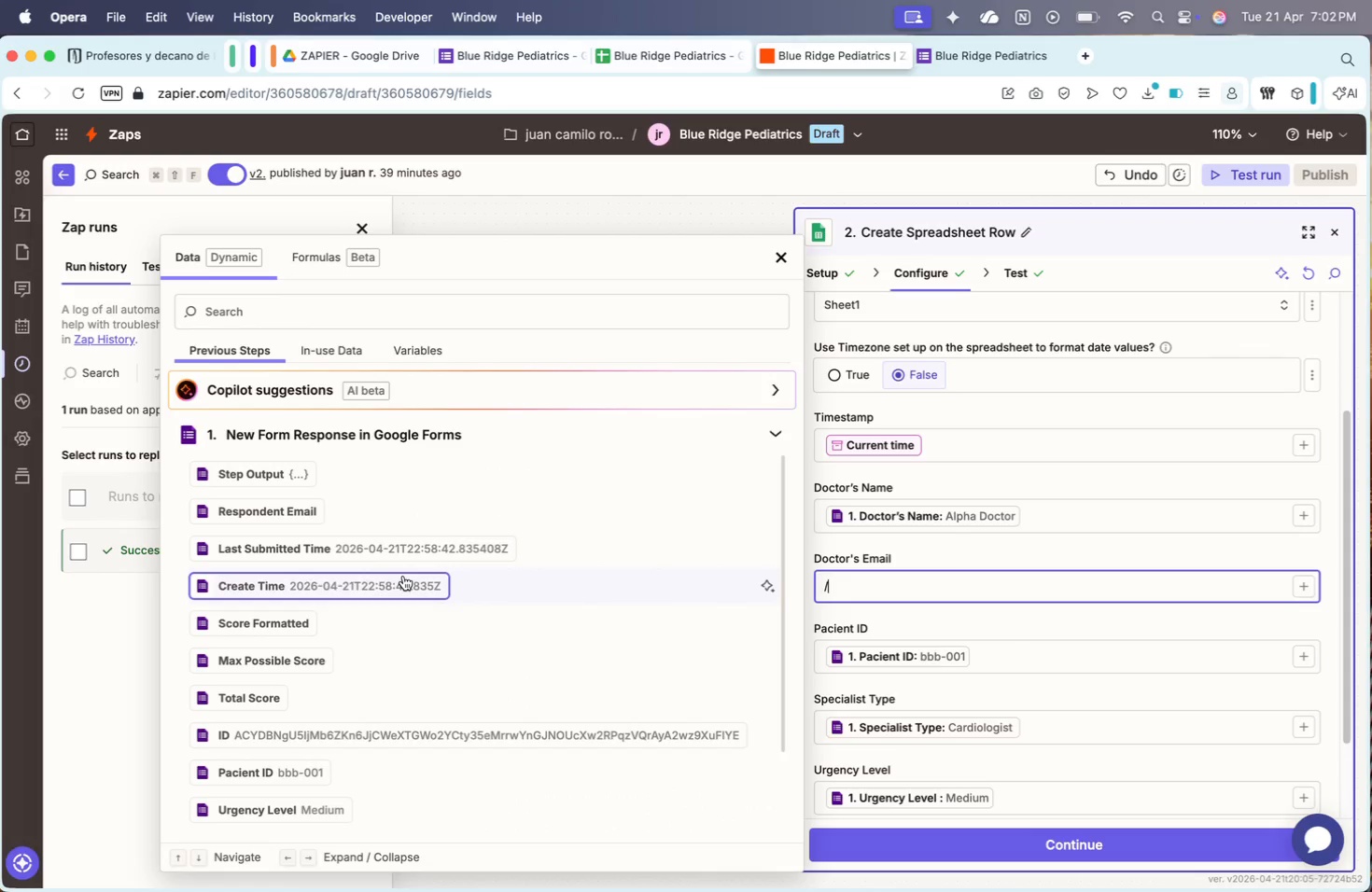 
scroll: coordinate [403, 576], scroll_direction: down, amount: 53.0
 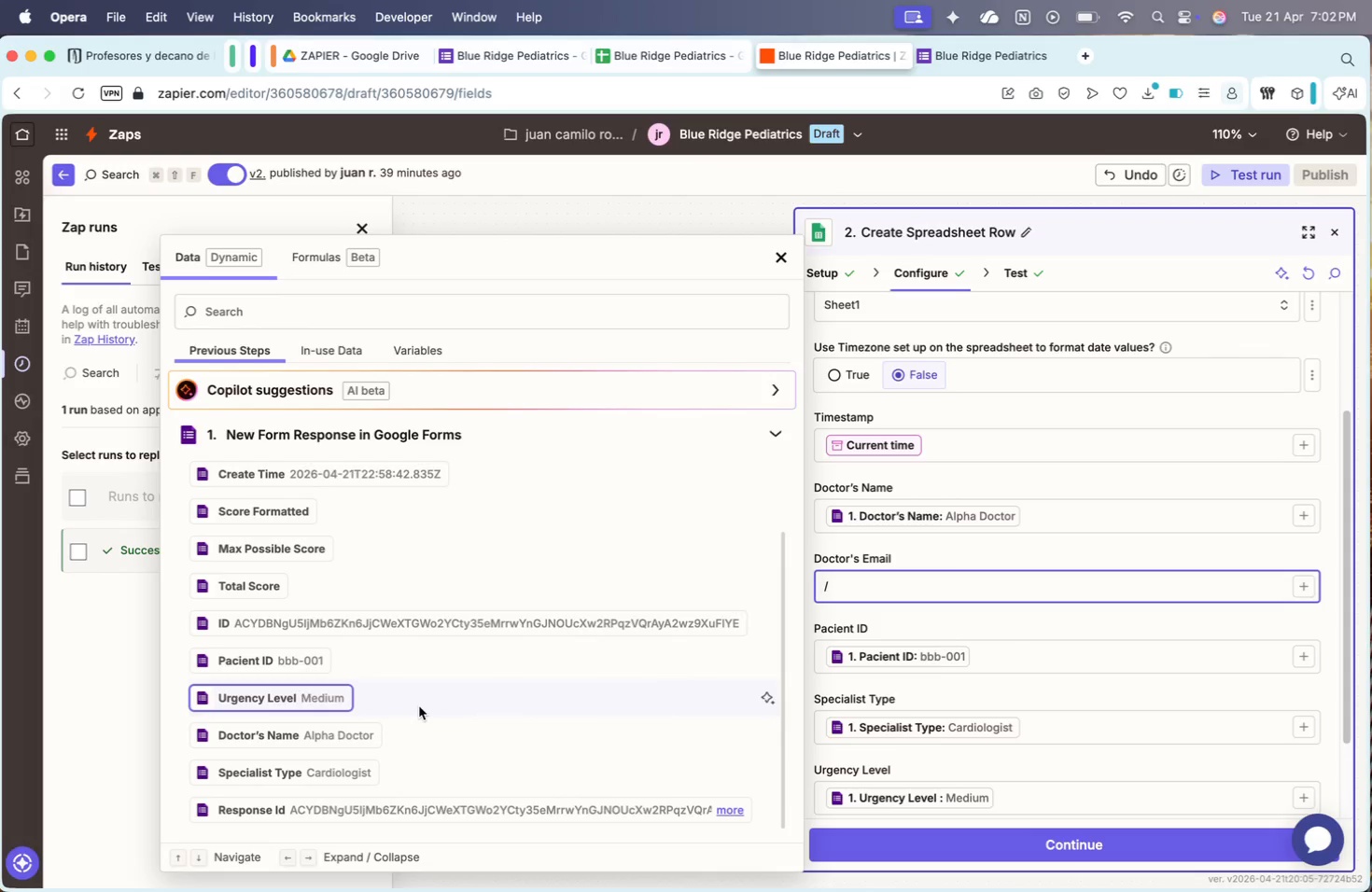 
scroll: coordinate [503, 548], scroll_direction: up, amount: 75.0
 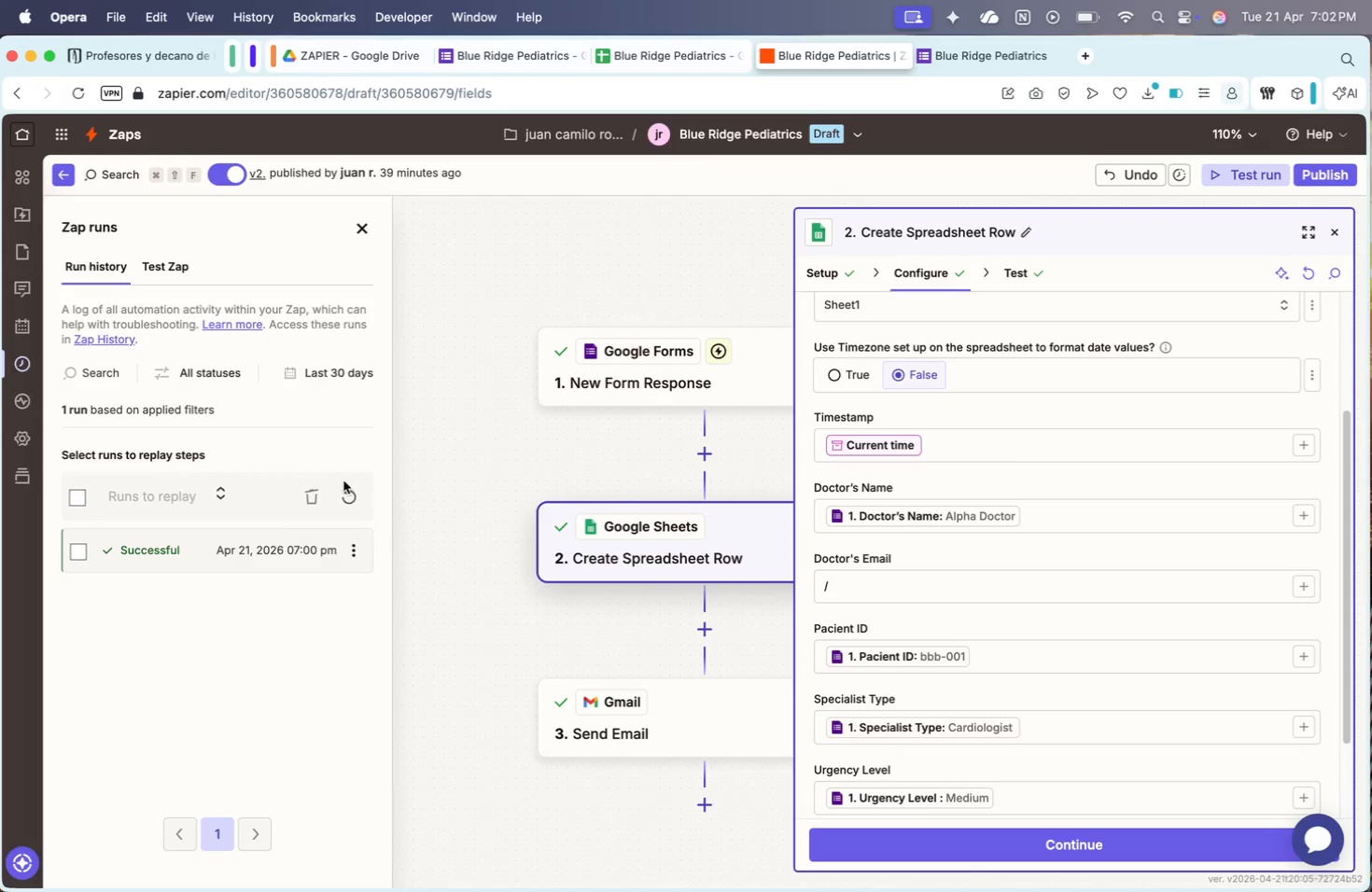 
left_click([347, 547])
 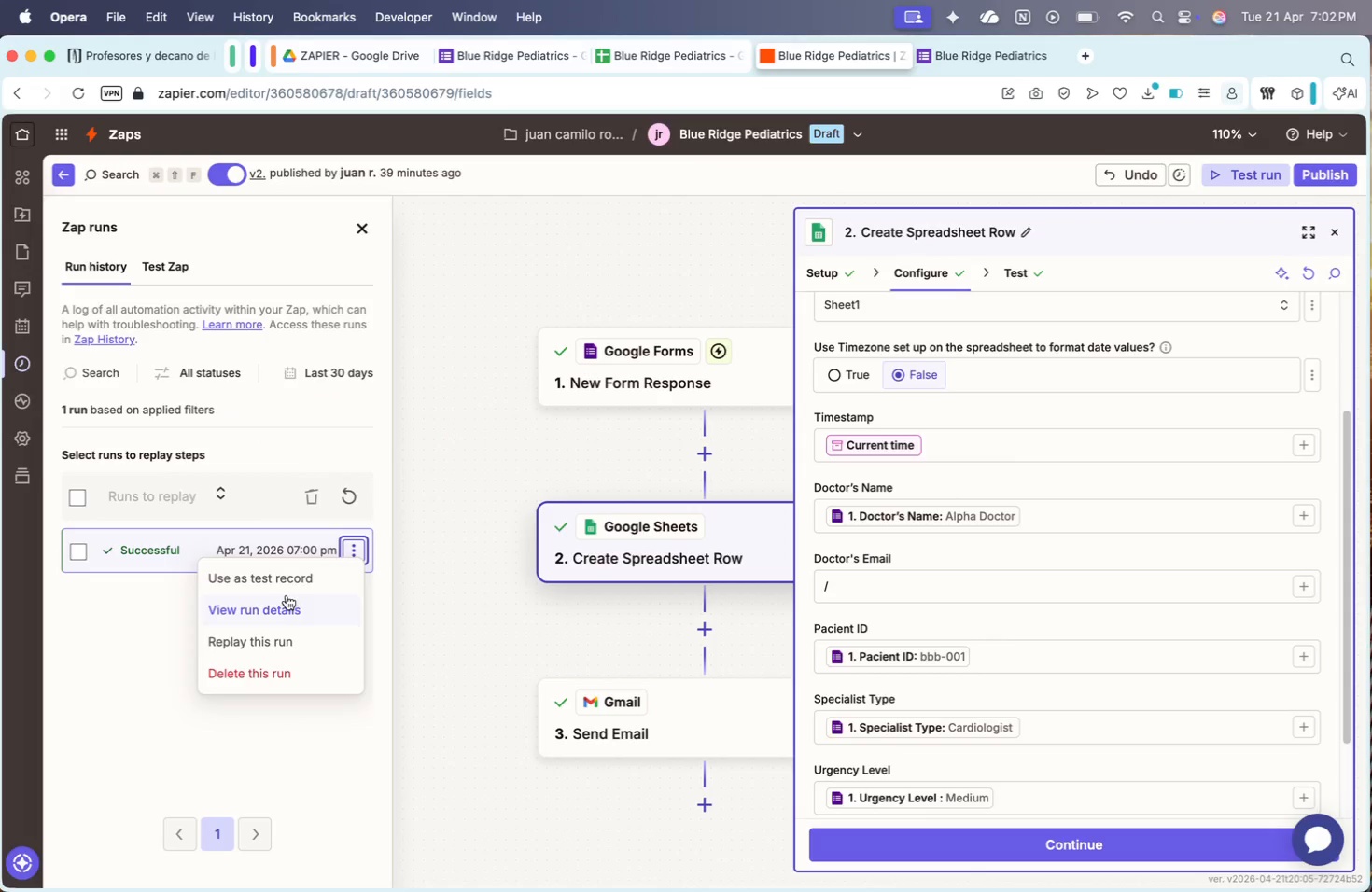 
left_click([292, 588])
 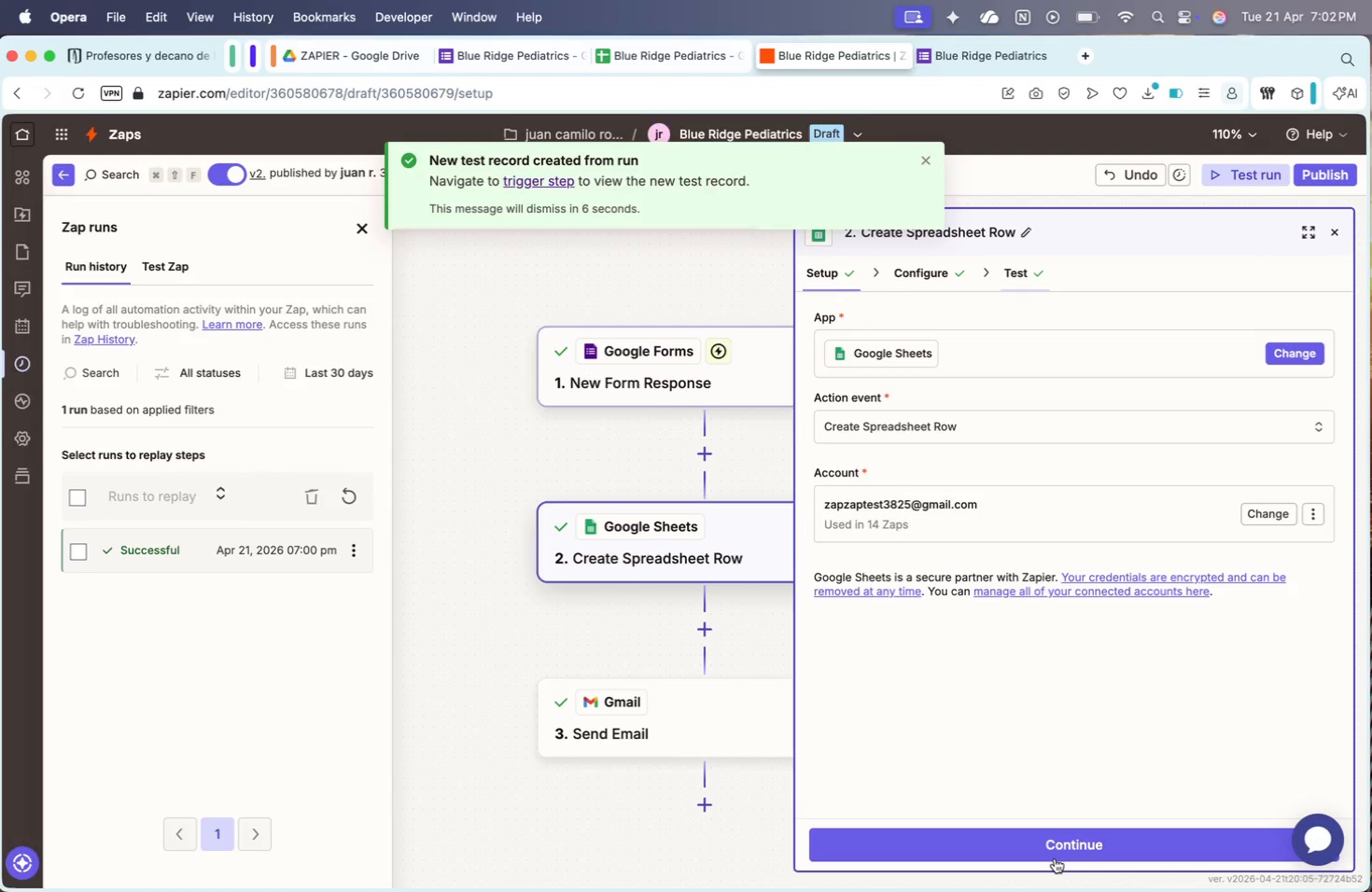 
wait(6.74)
 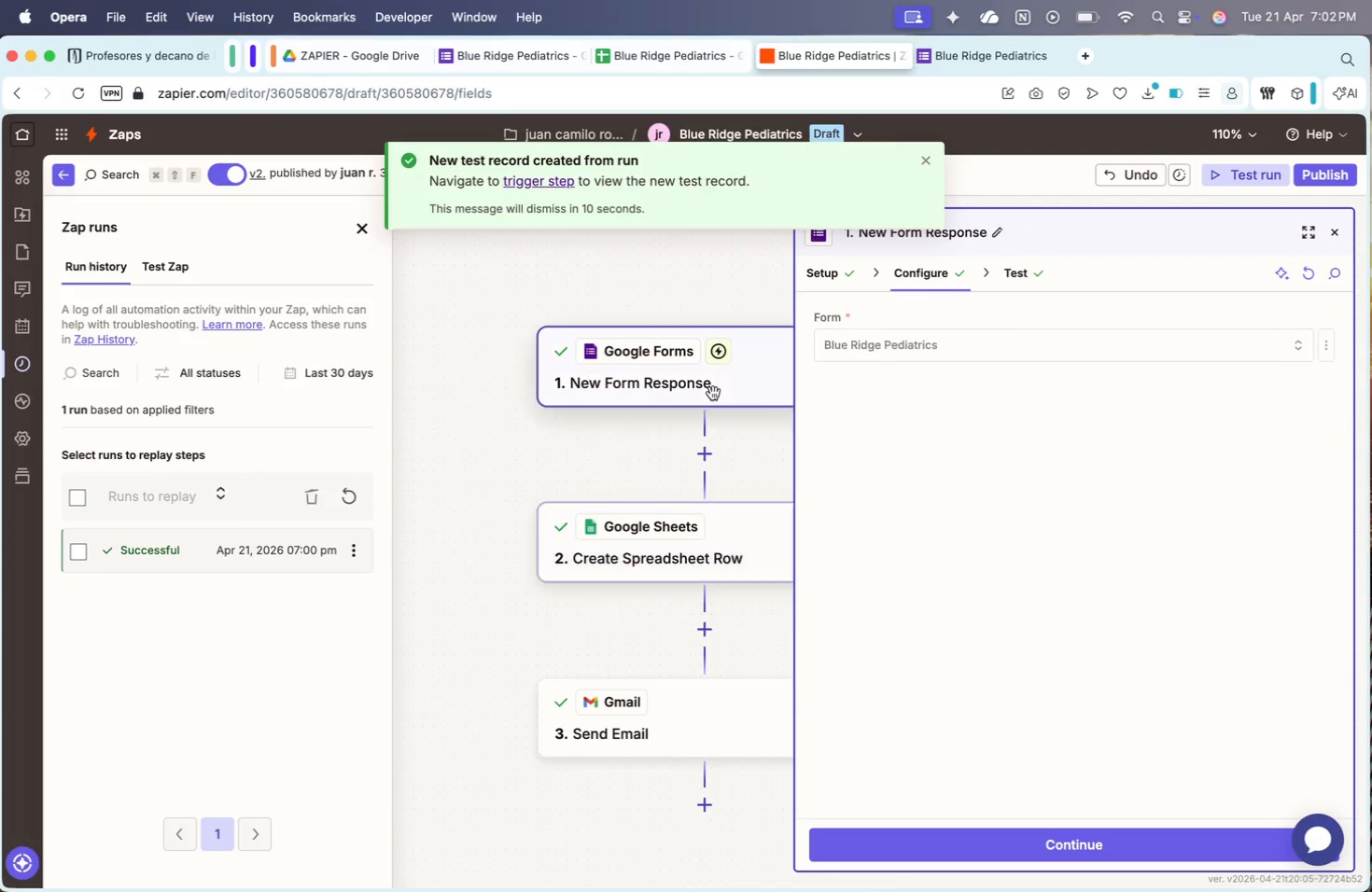 
scroll: coordinate [943, 691], scroll_direction: down, amount: 4.0
 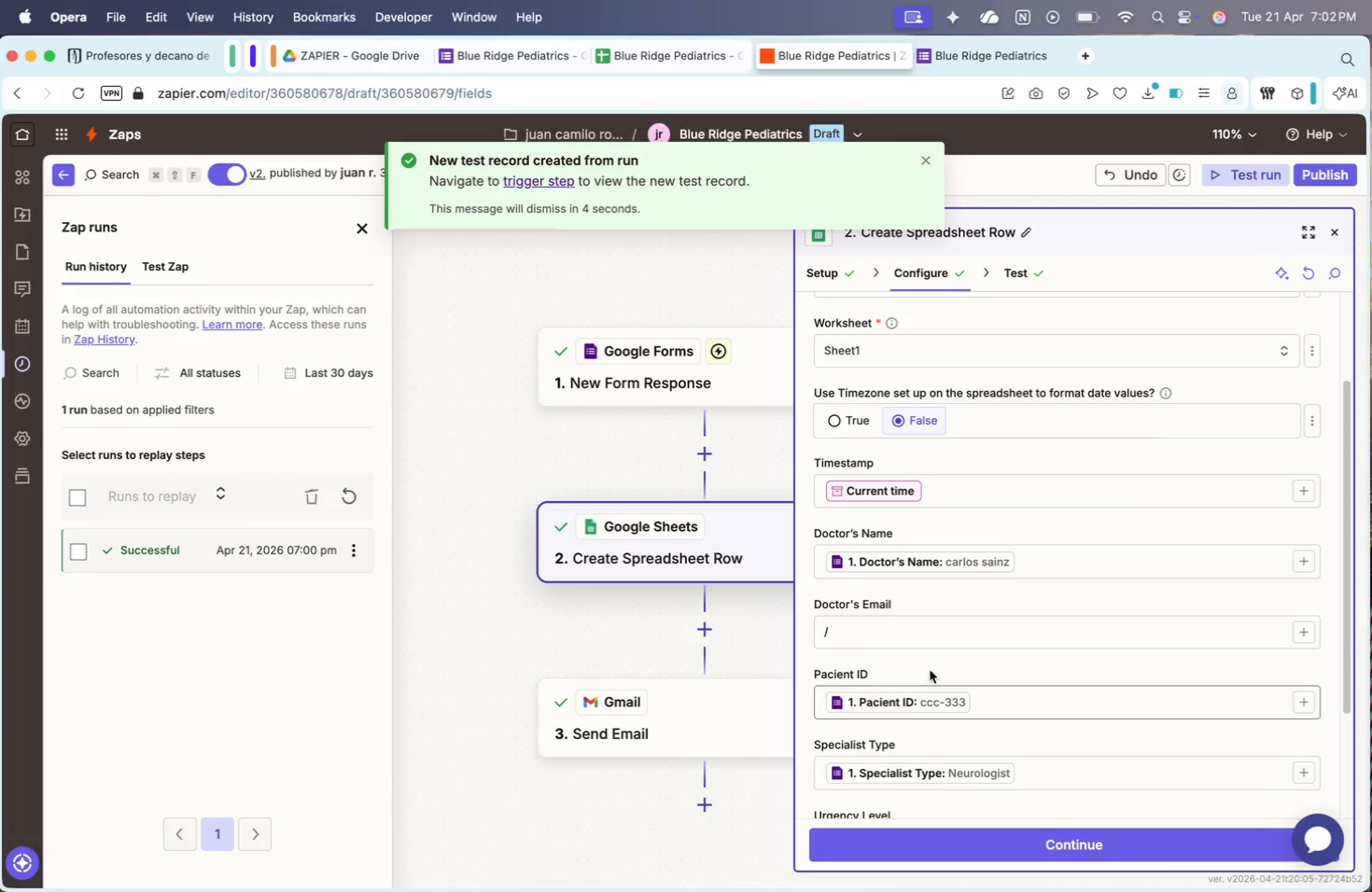 
left_click([931, 643])
 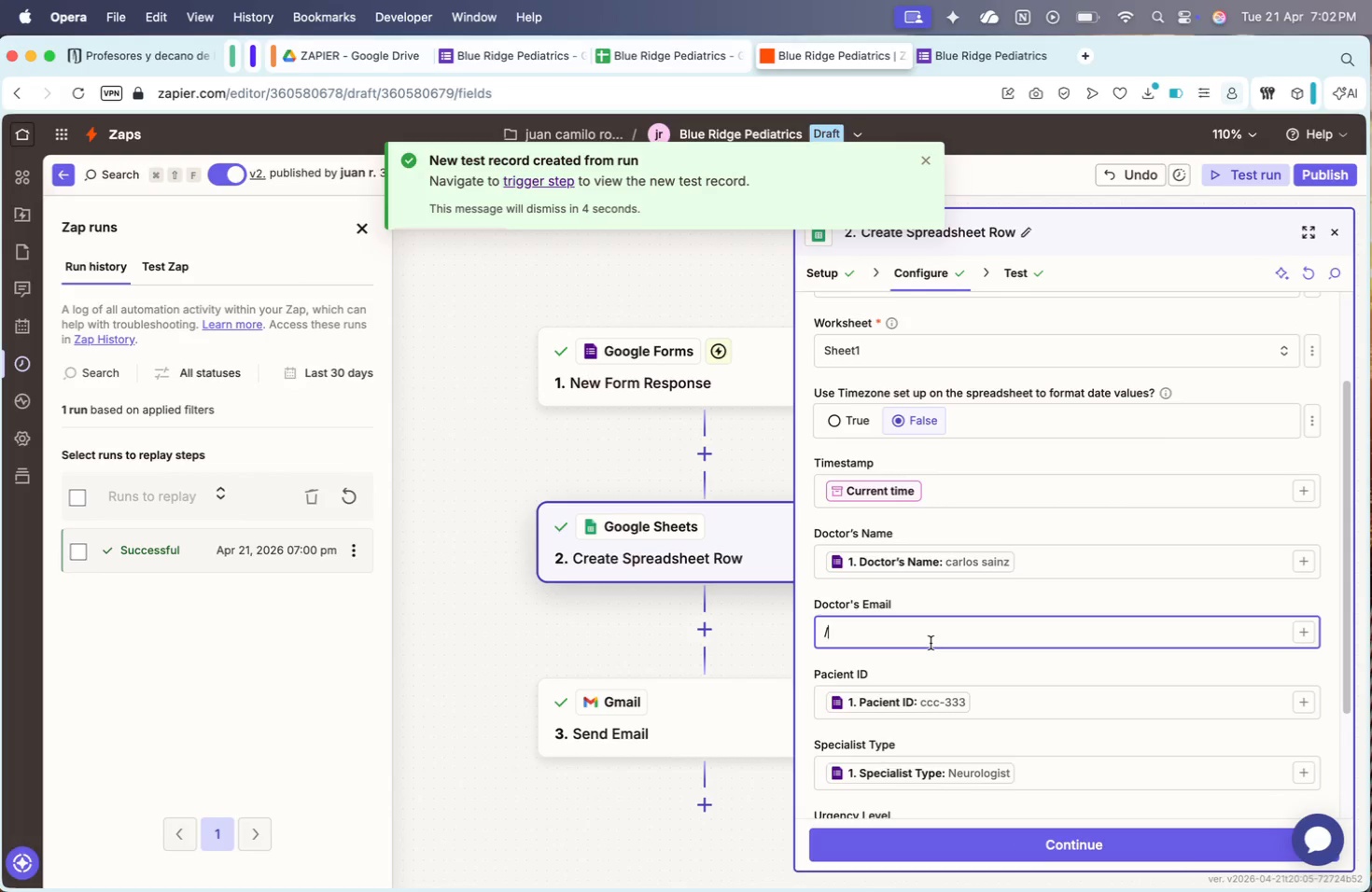 
key(Backspace)
 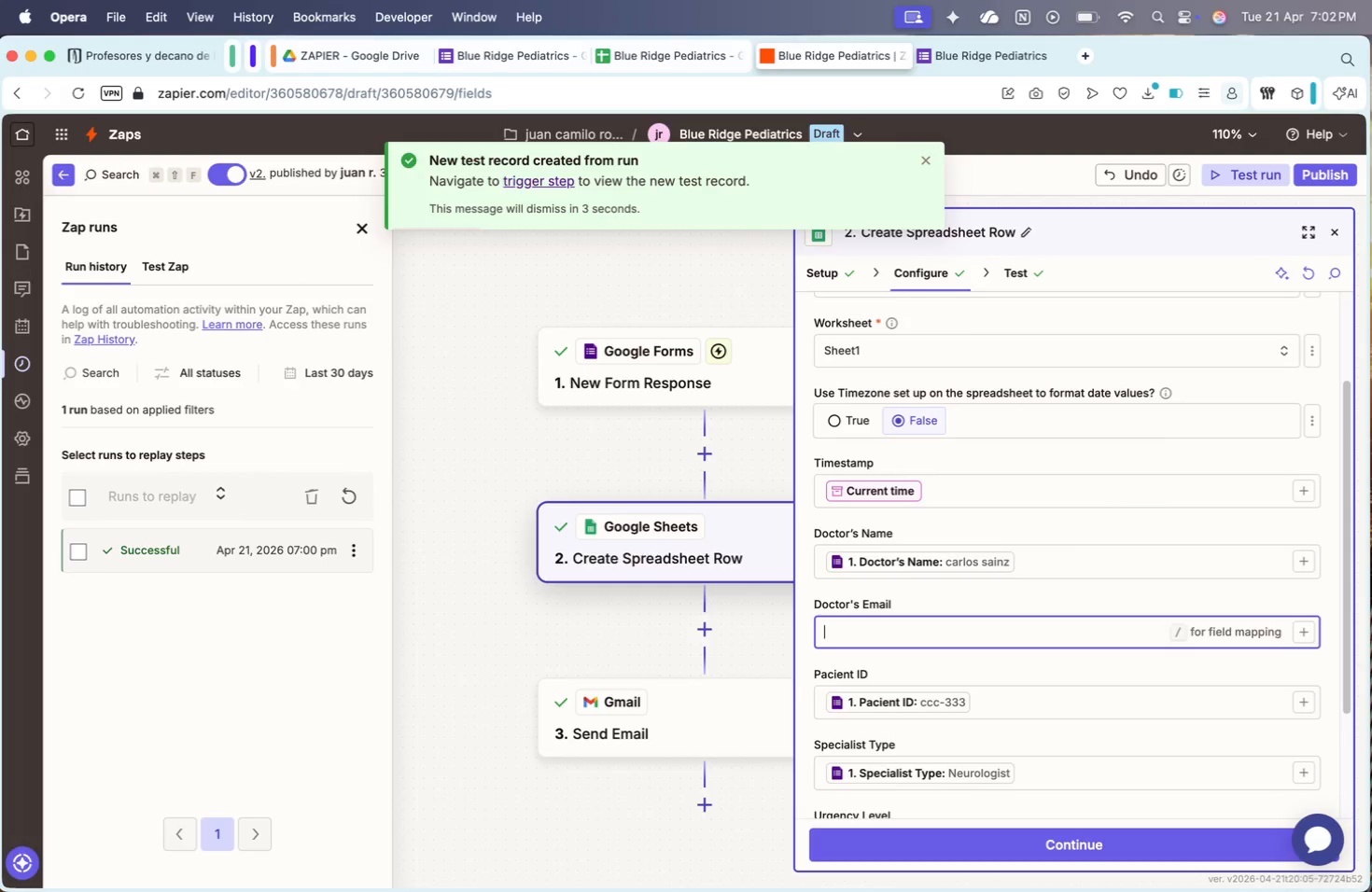 
key(Slash)
 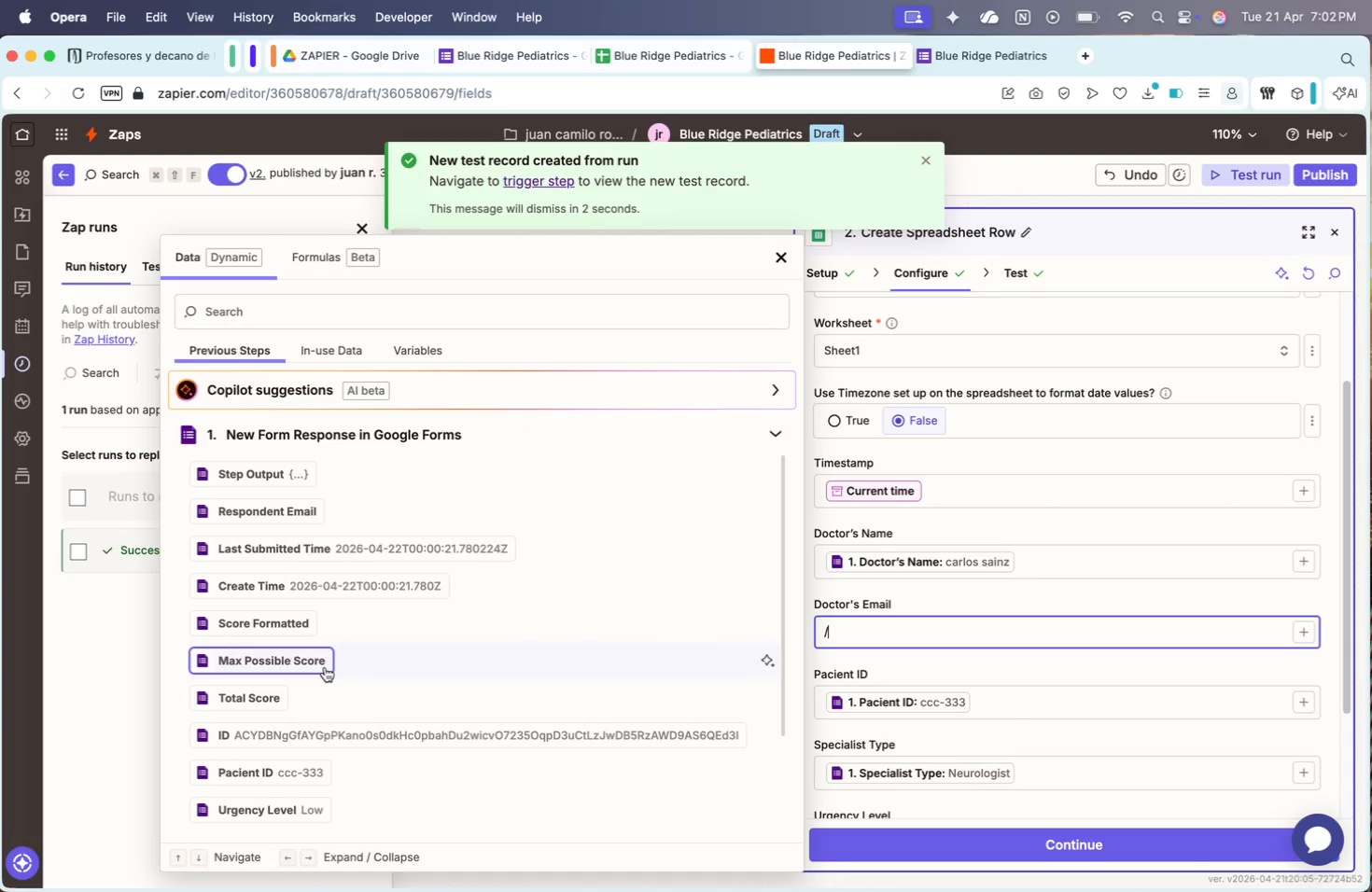 
scroll: coordinate [345, 702], scroll_direction: down, amount: 9.0
 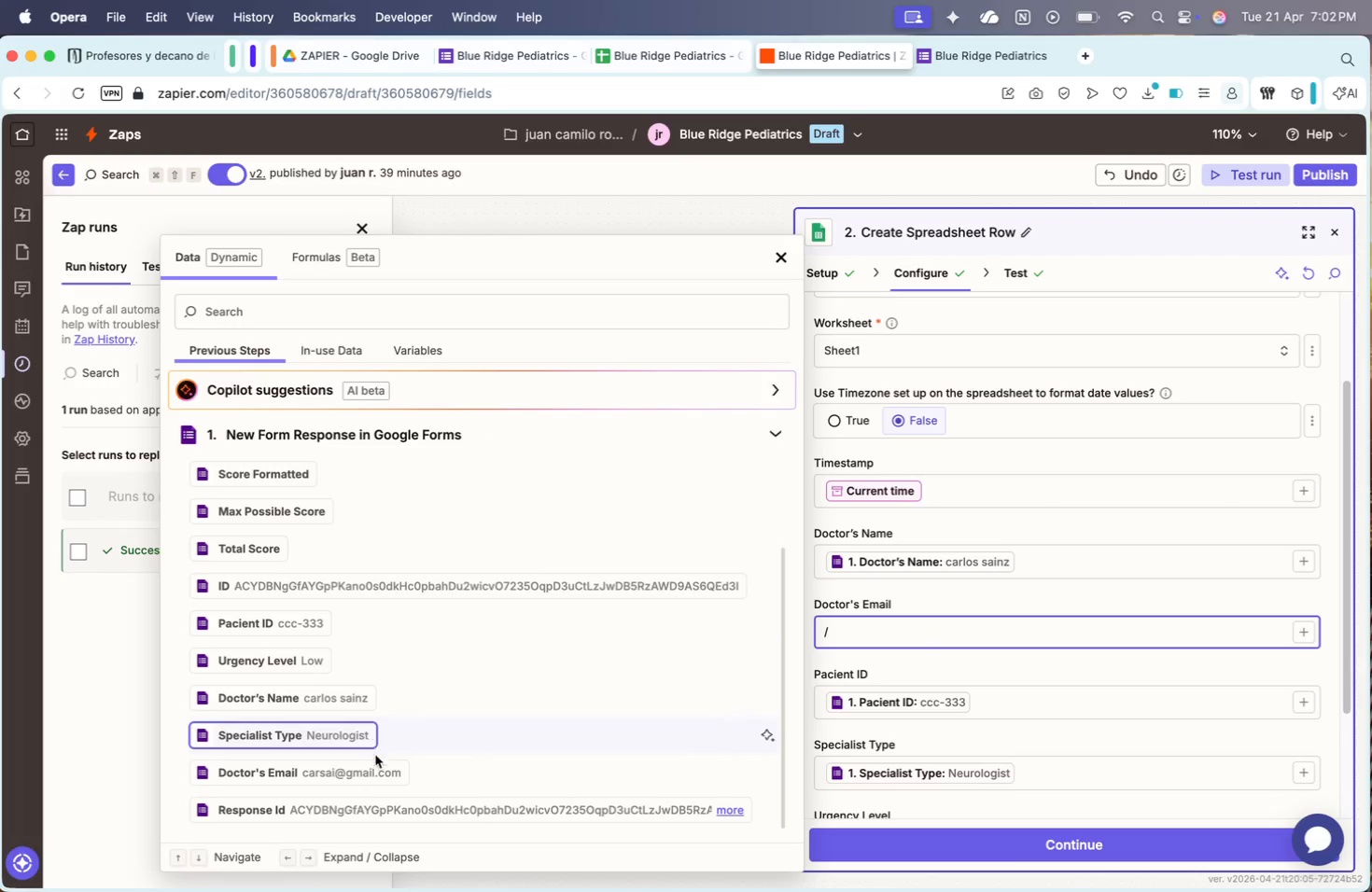 
left_click([371, 765])
 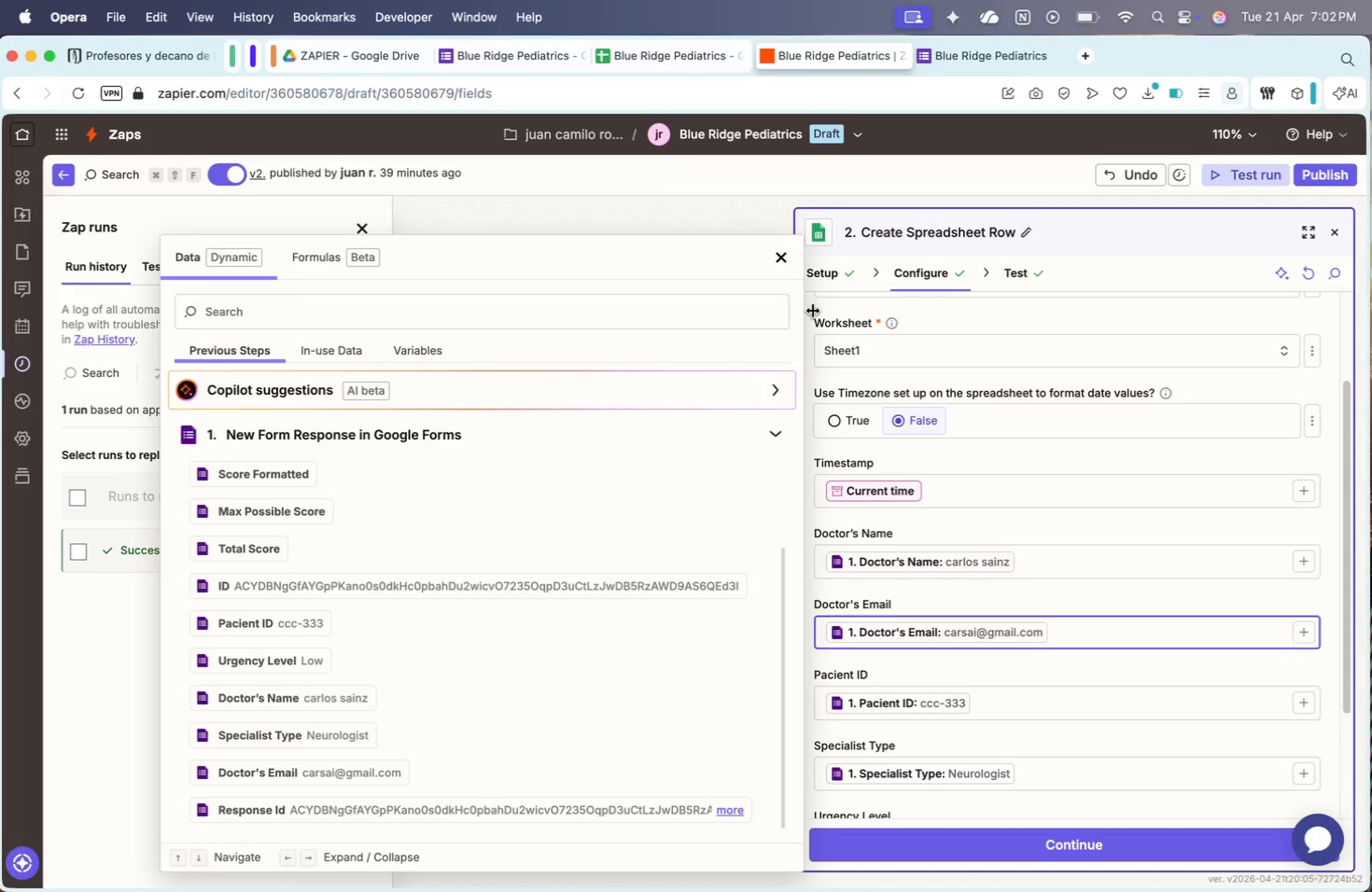 
left_click([788, 259])
 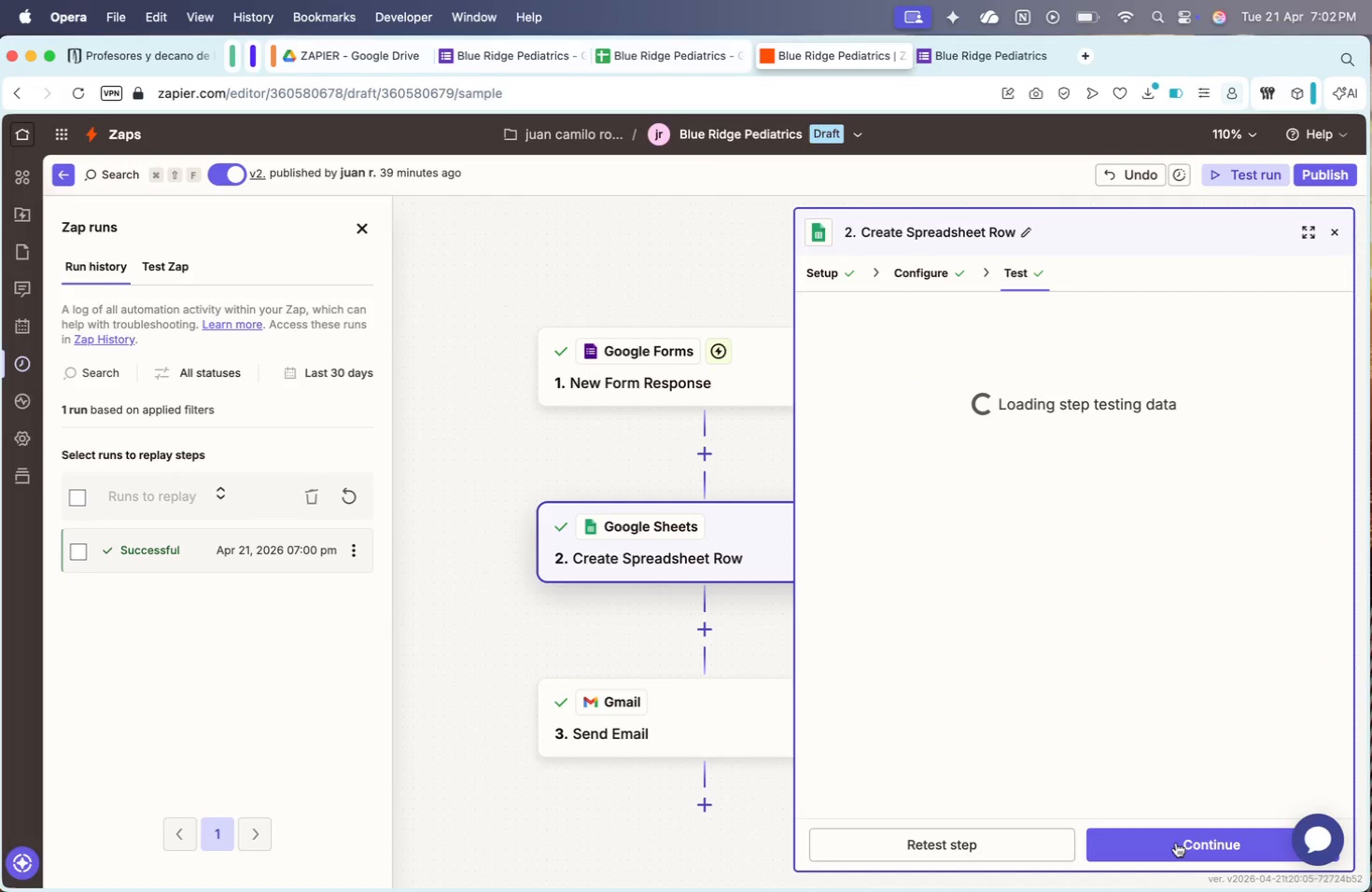 
left_click([1169, 847])
 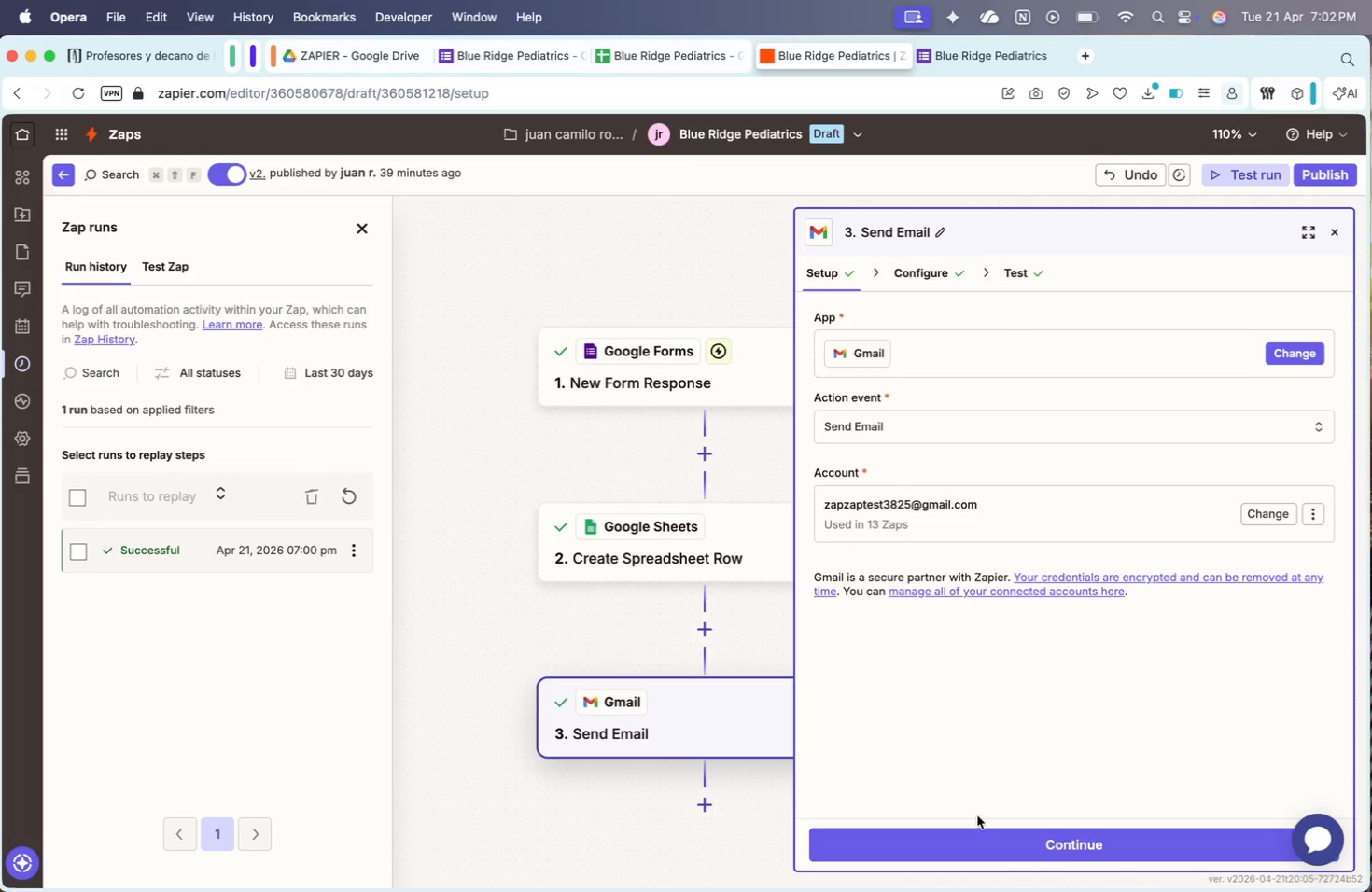 
left_click([971, 844])
 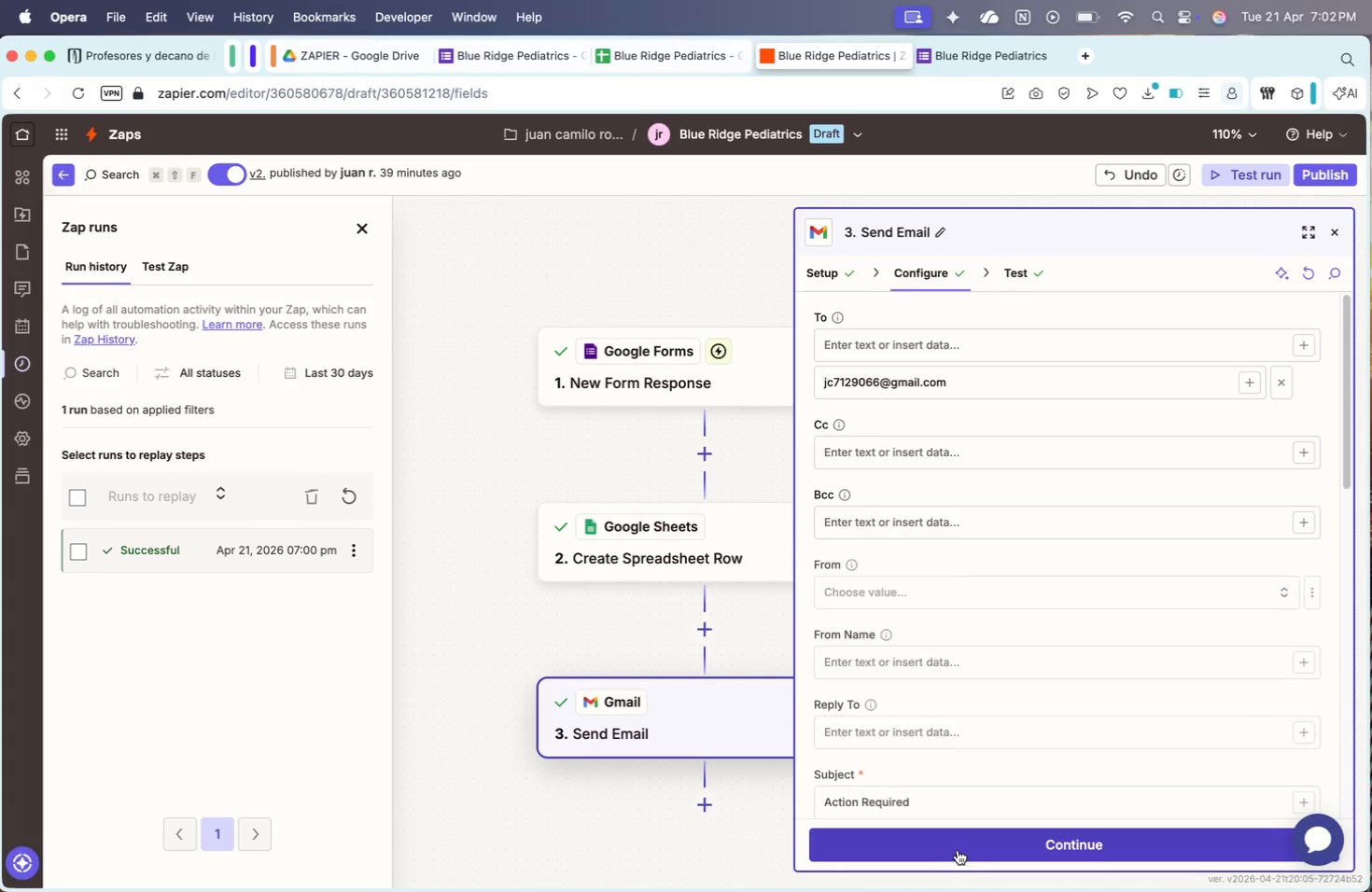 
left_click([959, 852])
 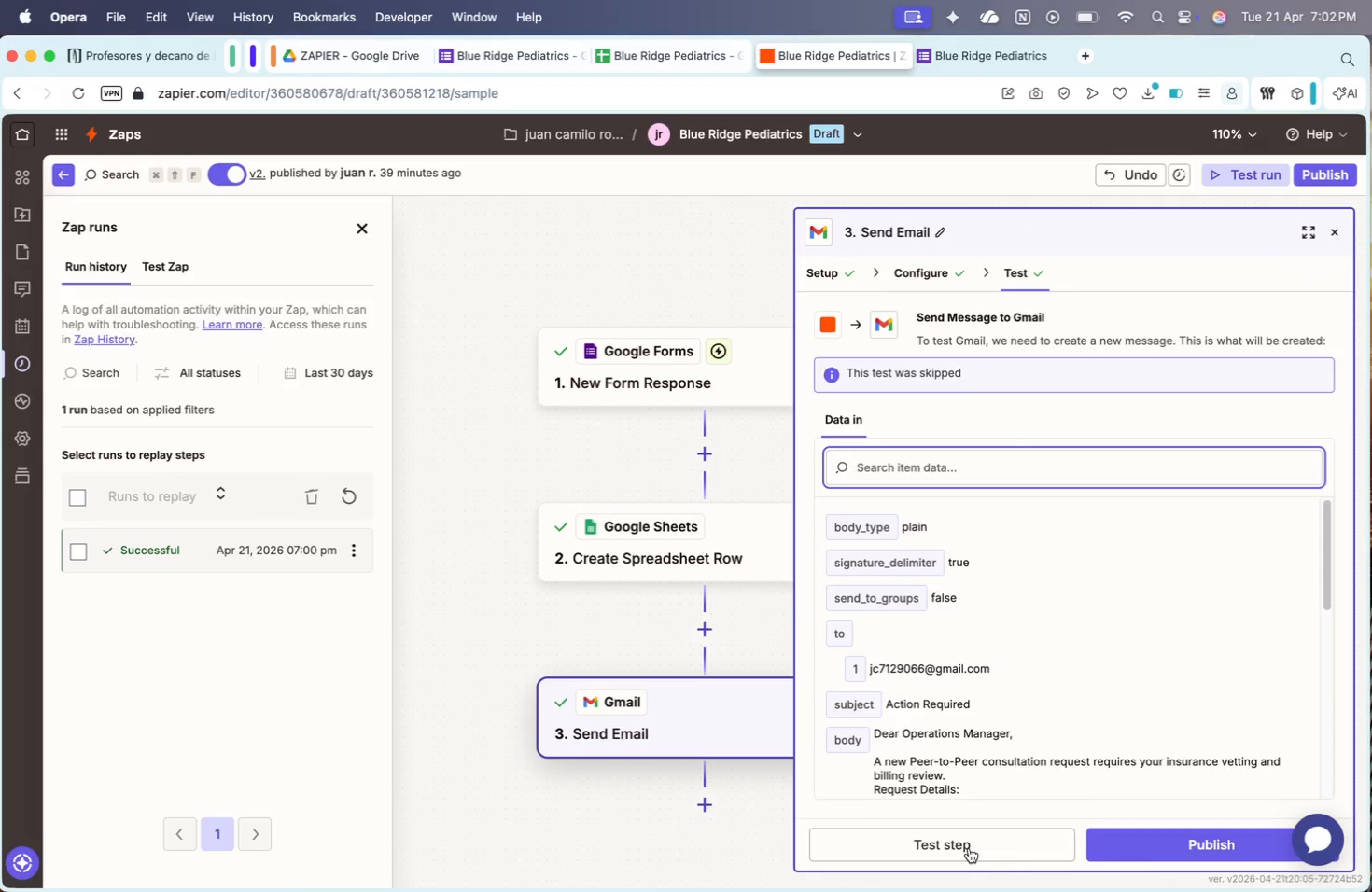 
left_click([1150, 861])
 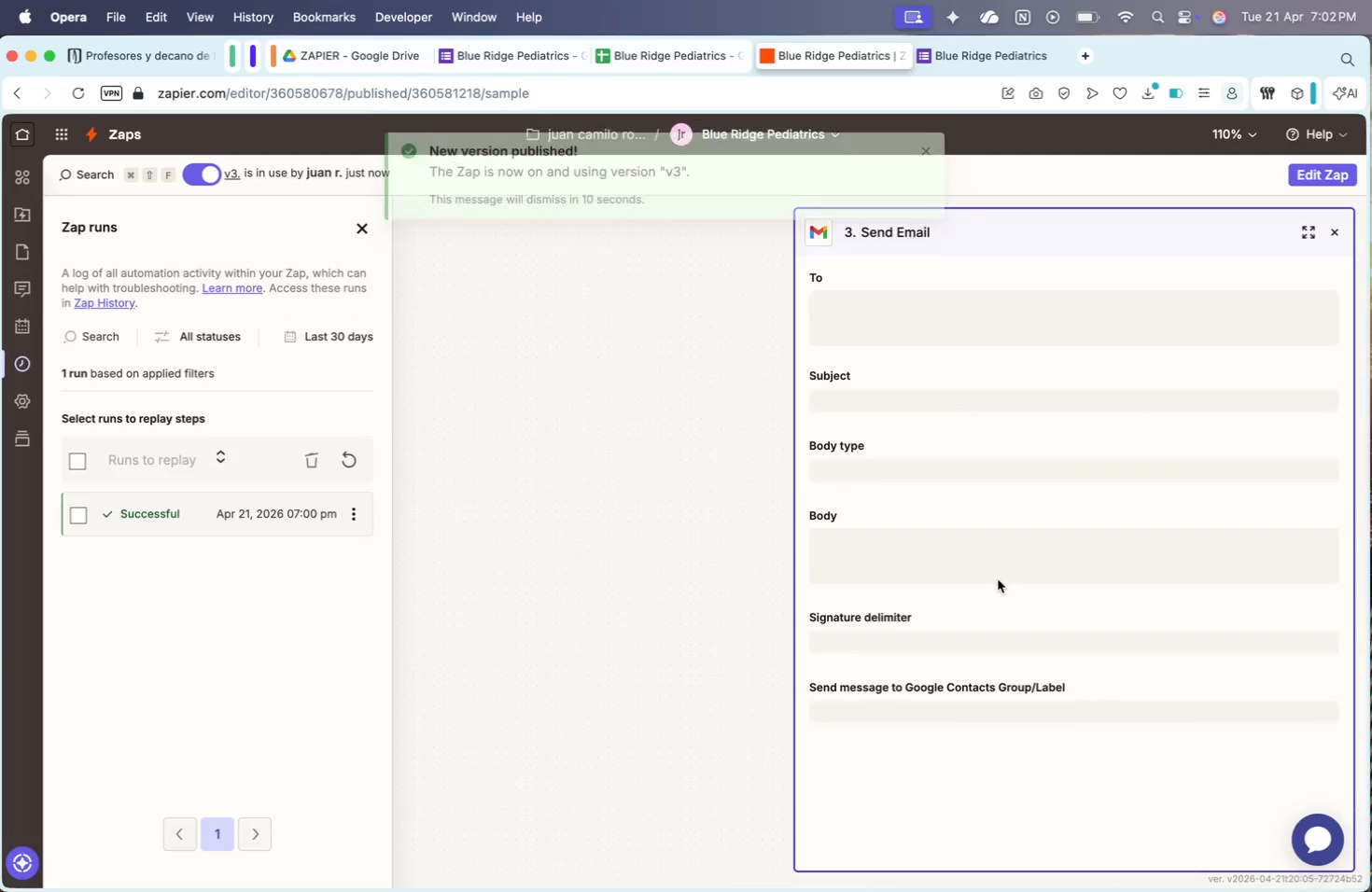 
wait(9.79)
 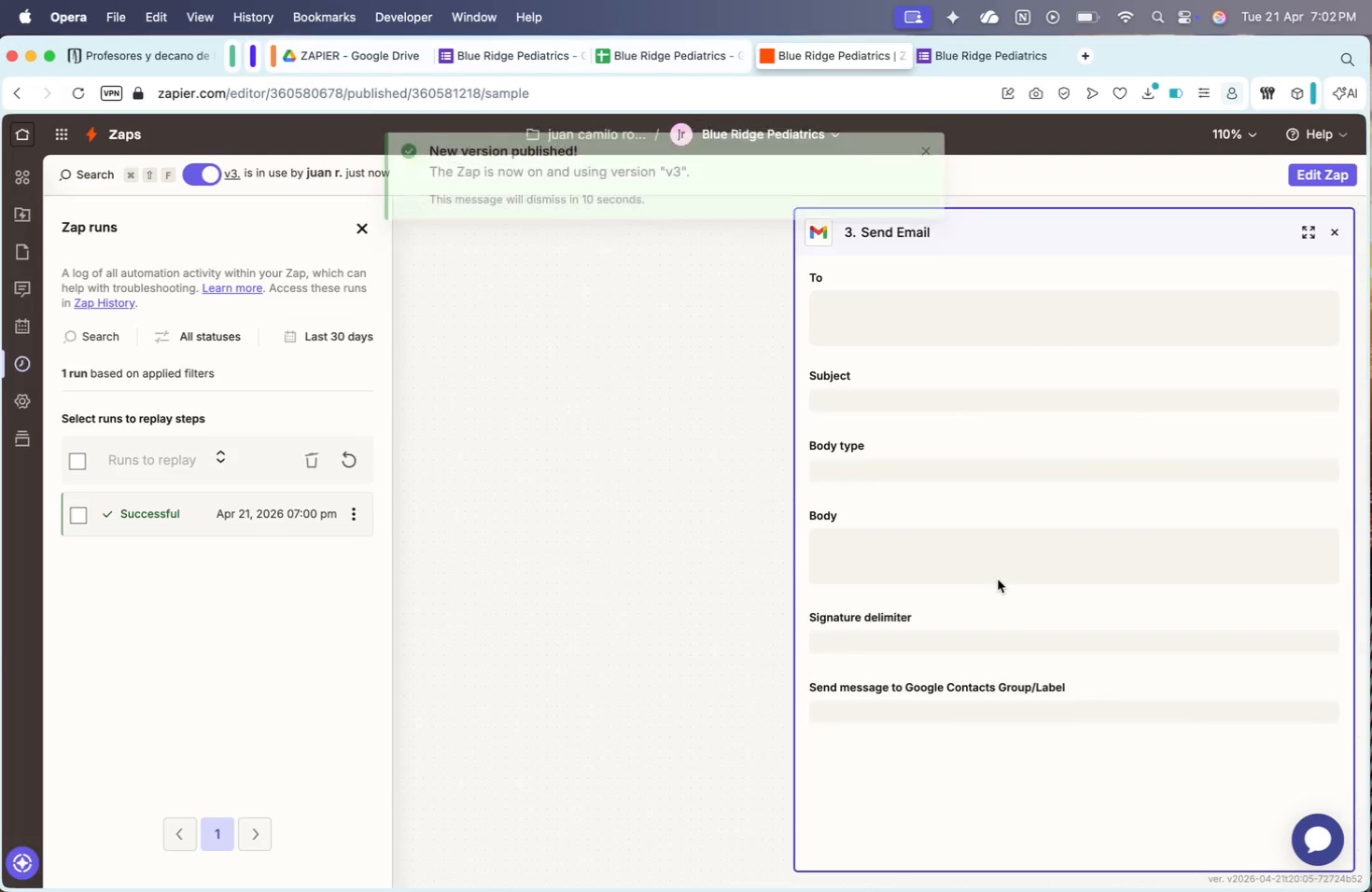 
left_click([1343, 223])
 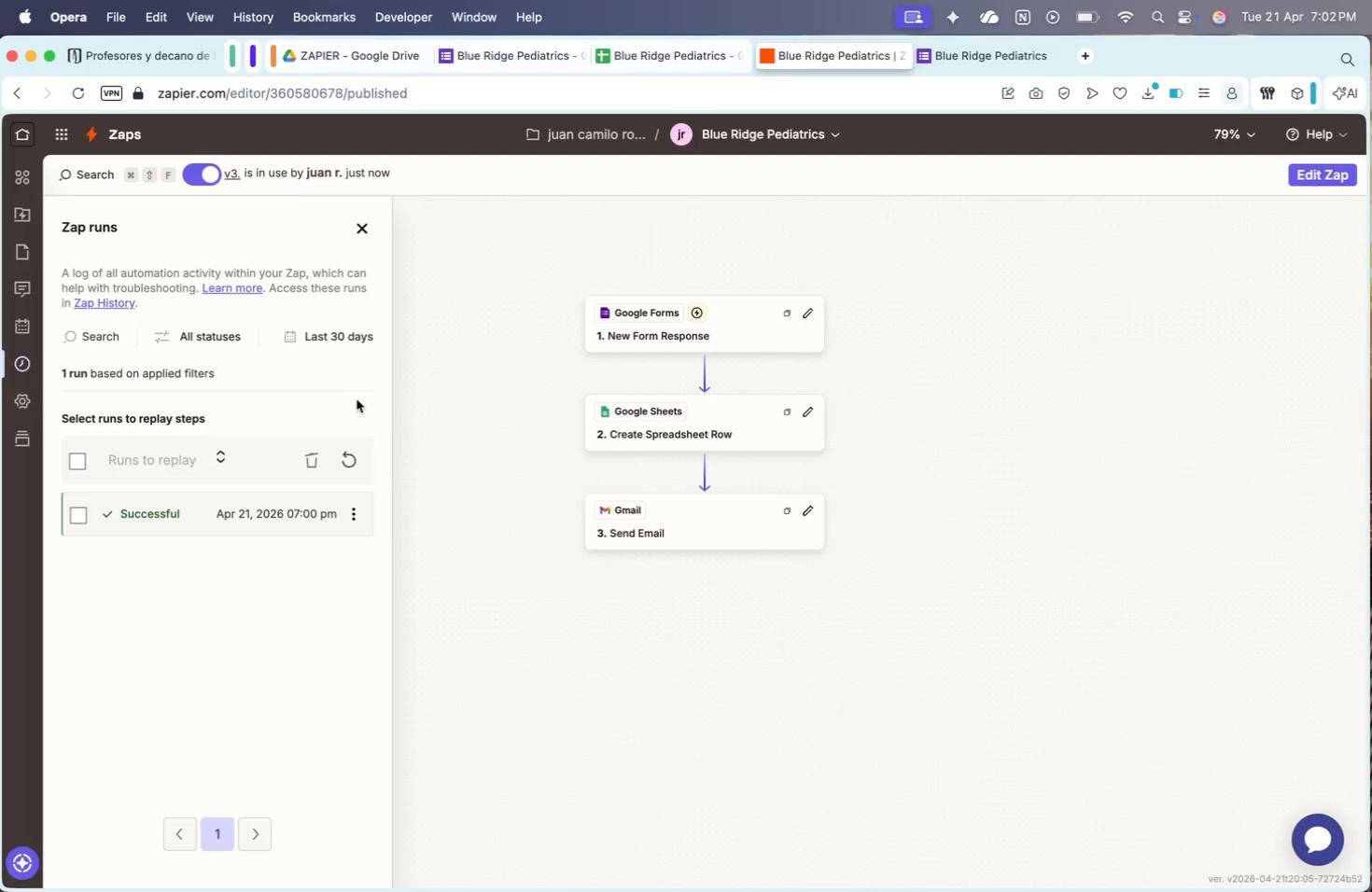 
left_click([342, 459])
 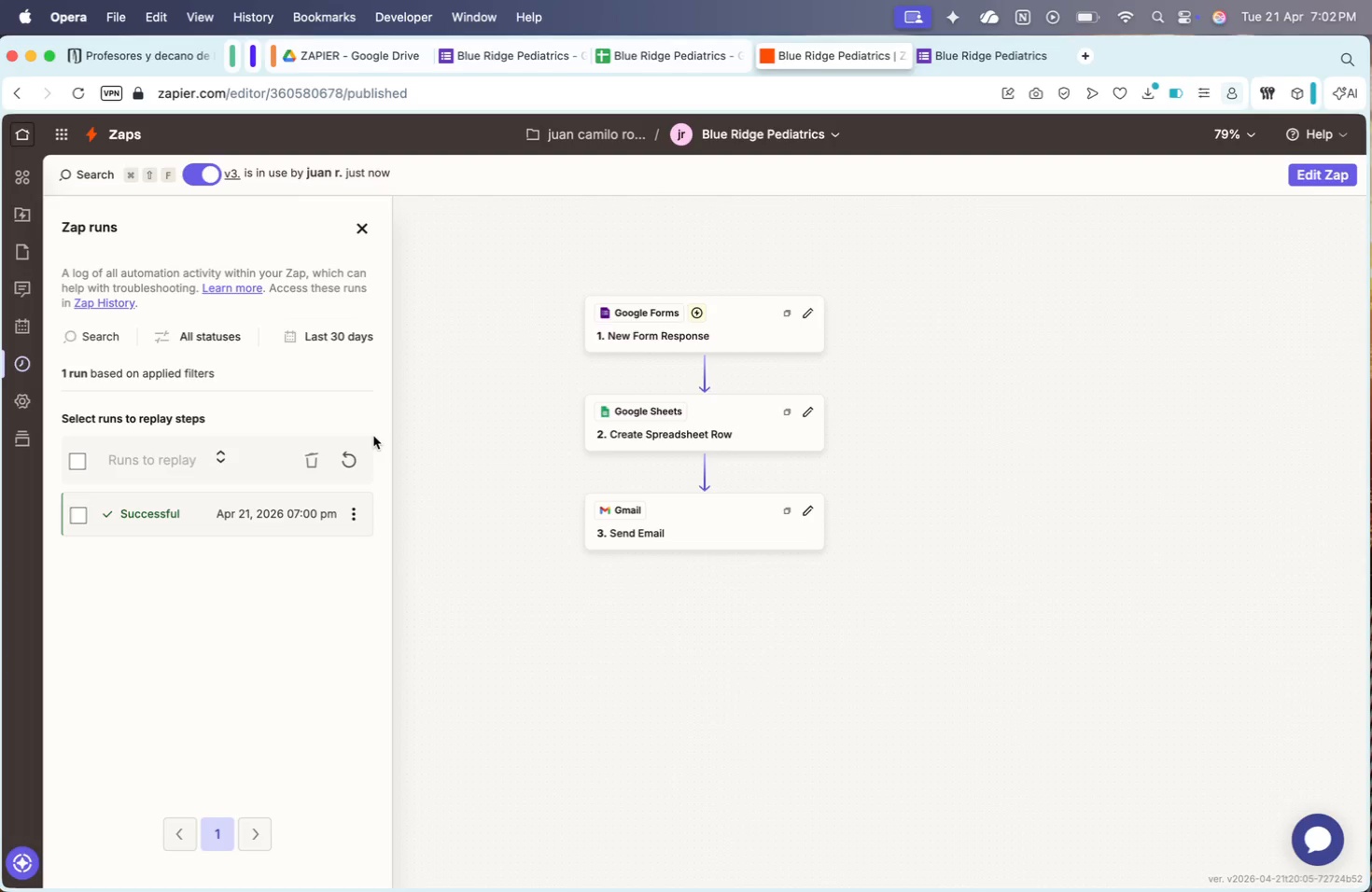 
wait(23.03)
 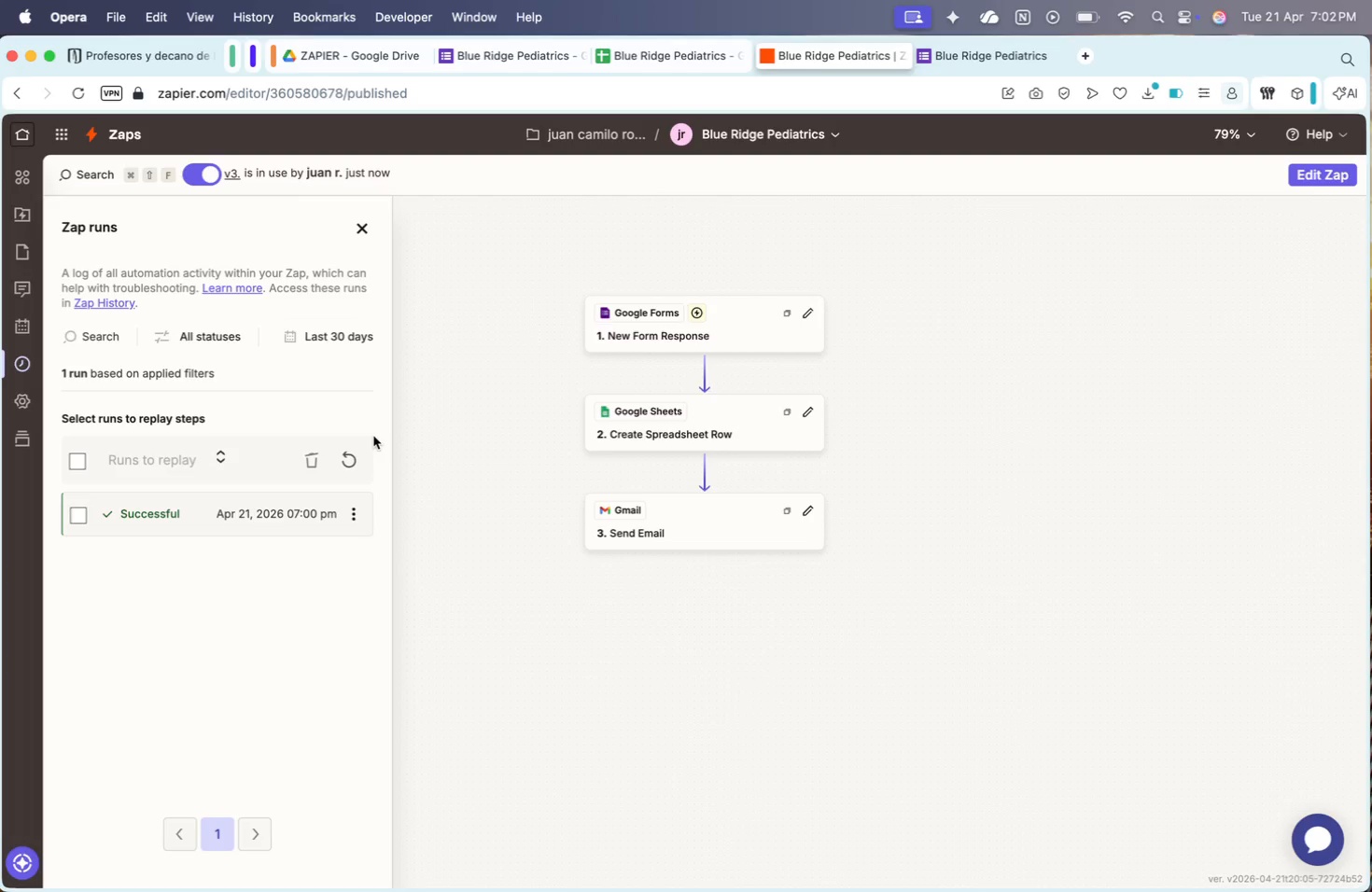 
type(nico rosberg)
 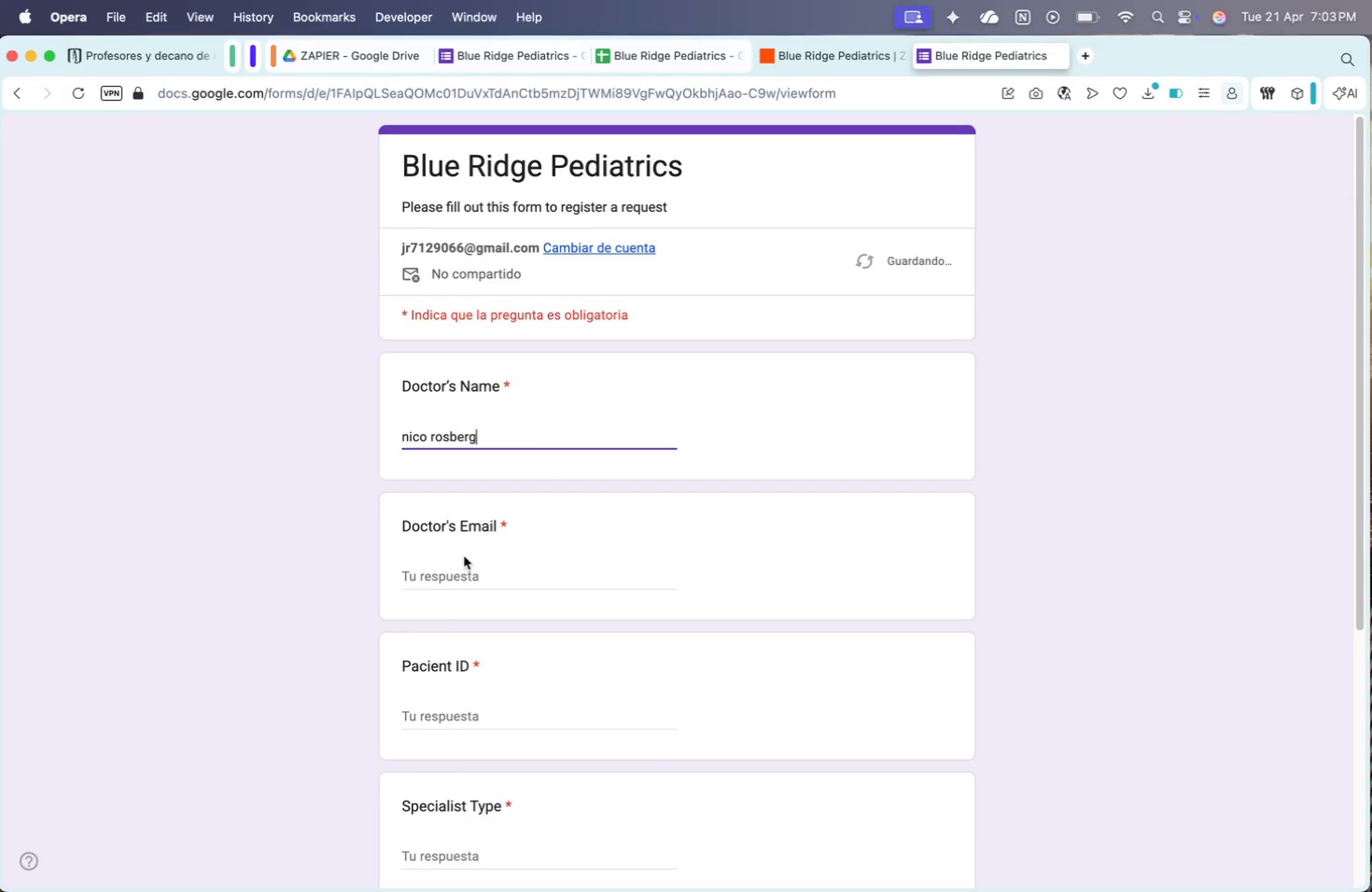 
left_click([475, 585])
 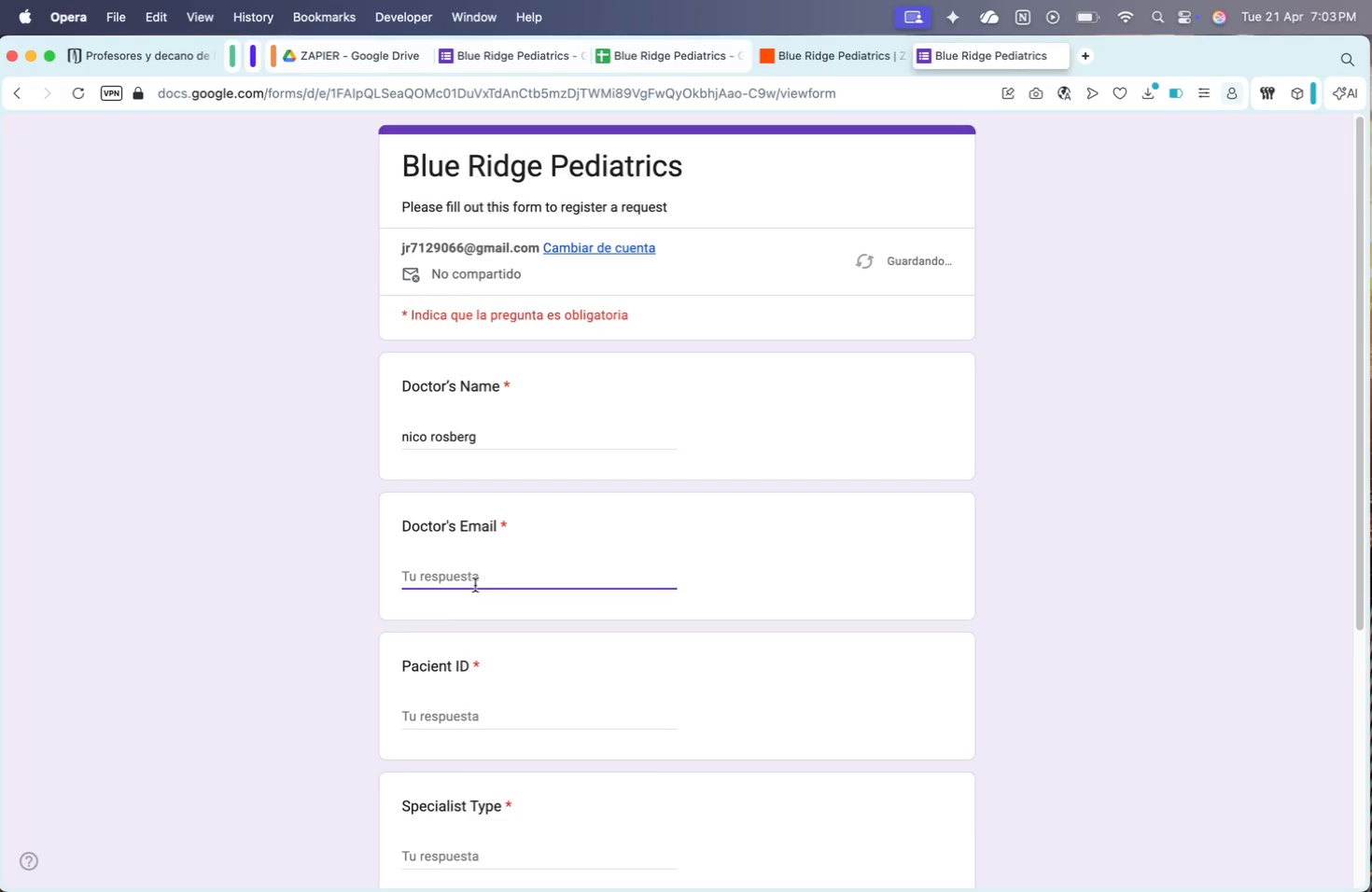 
type(no)
key(Backspace)
type(ic )
key(Backspace)
type(ros@gmail.com)
 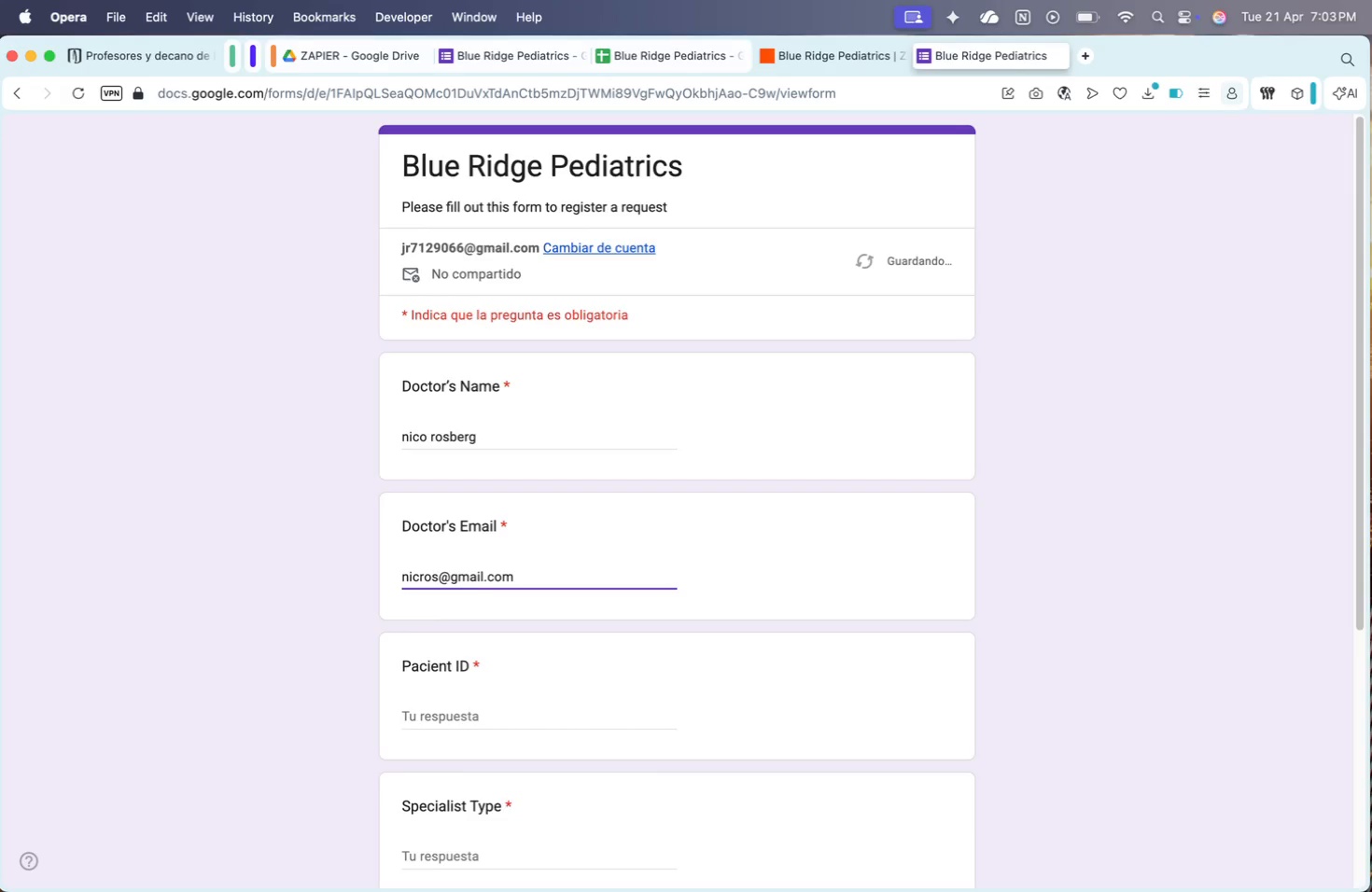 
type(ddd=)
key(Backspace)
type(-002)
 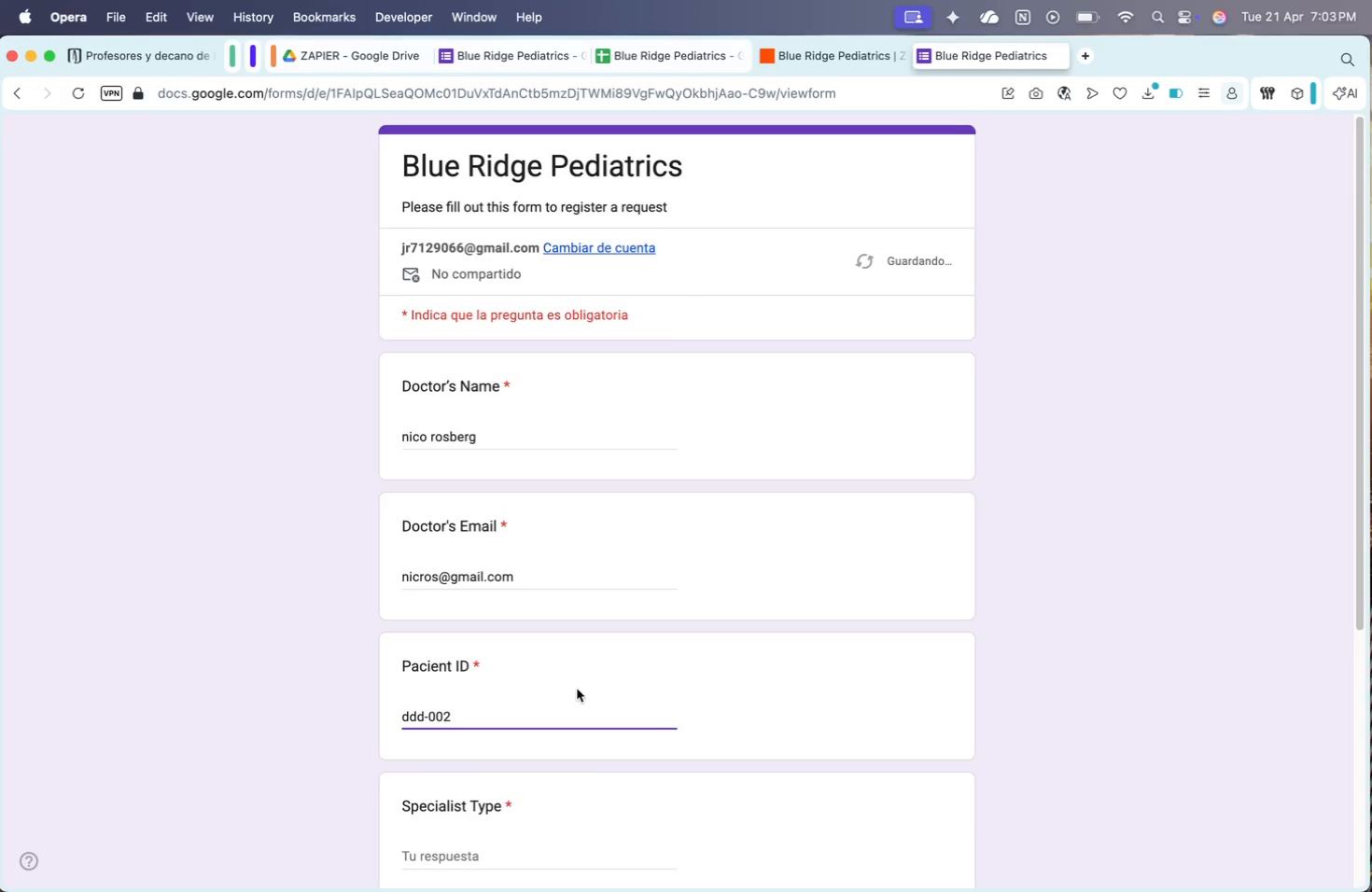 
left_click([486, 698])
 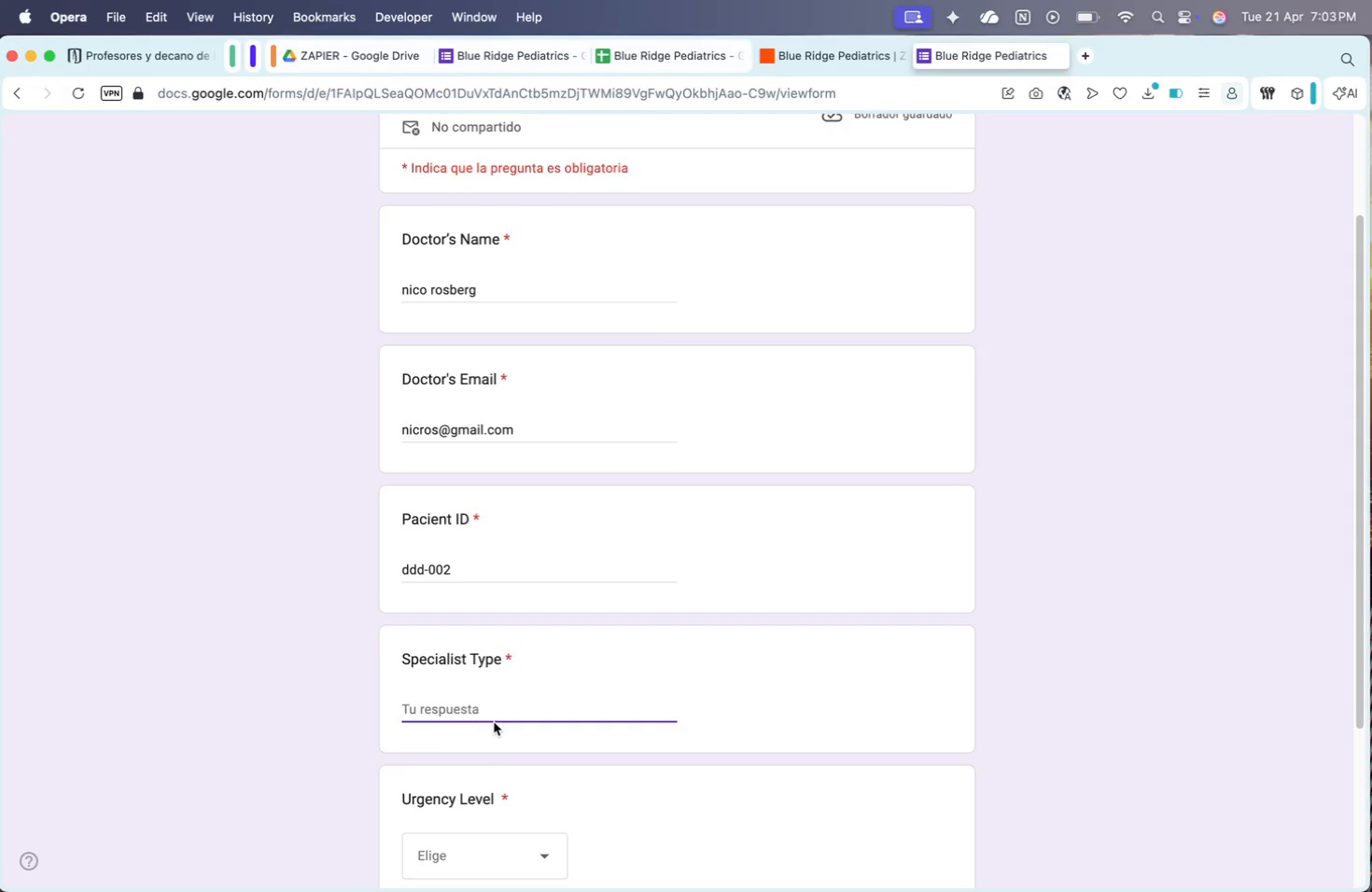 
scroll: coordinate [518, 704], scroll_direction: down, amount: 6.0
 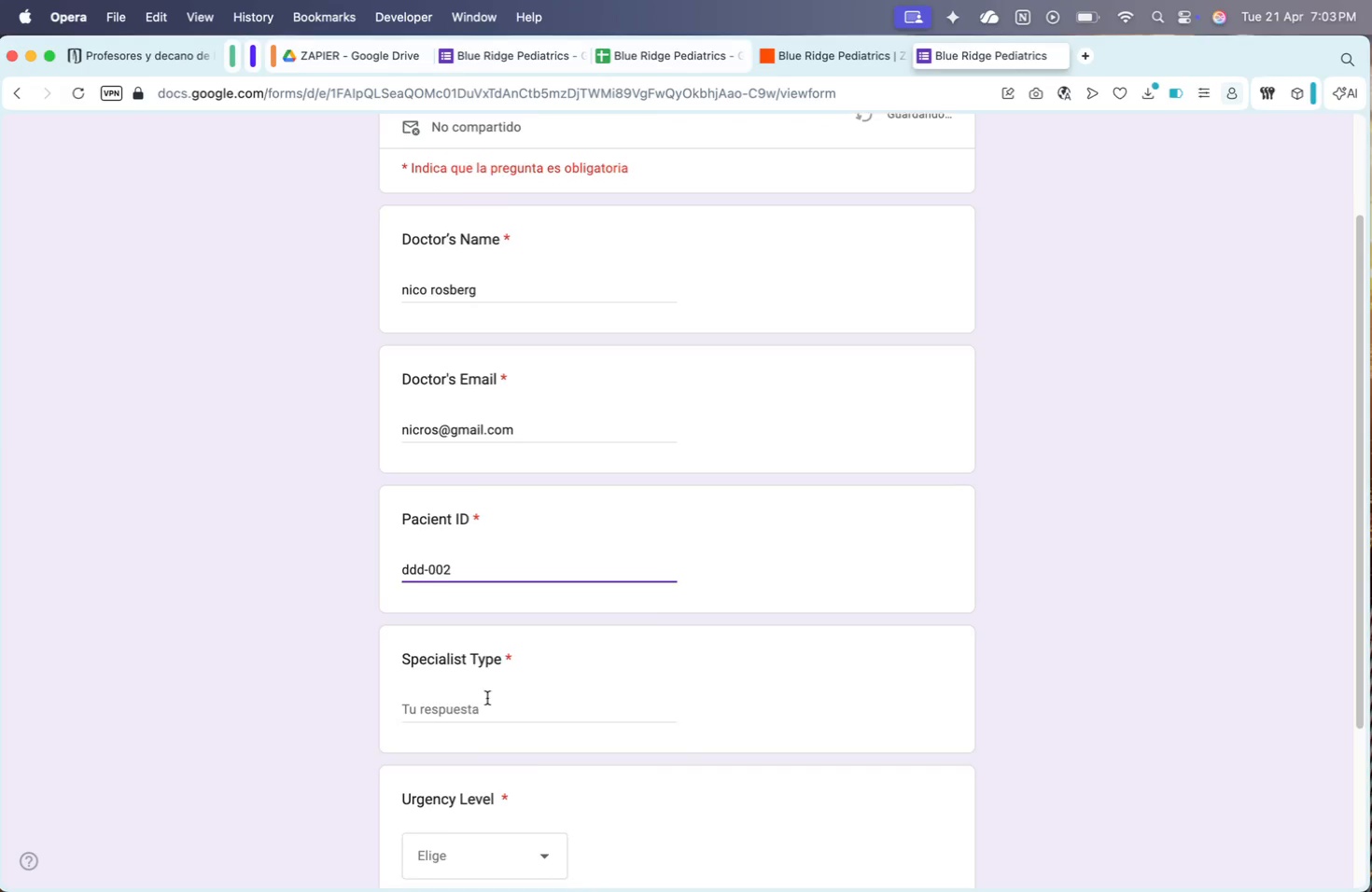 
type(Neurologist)
 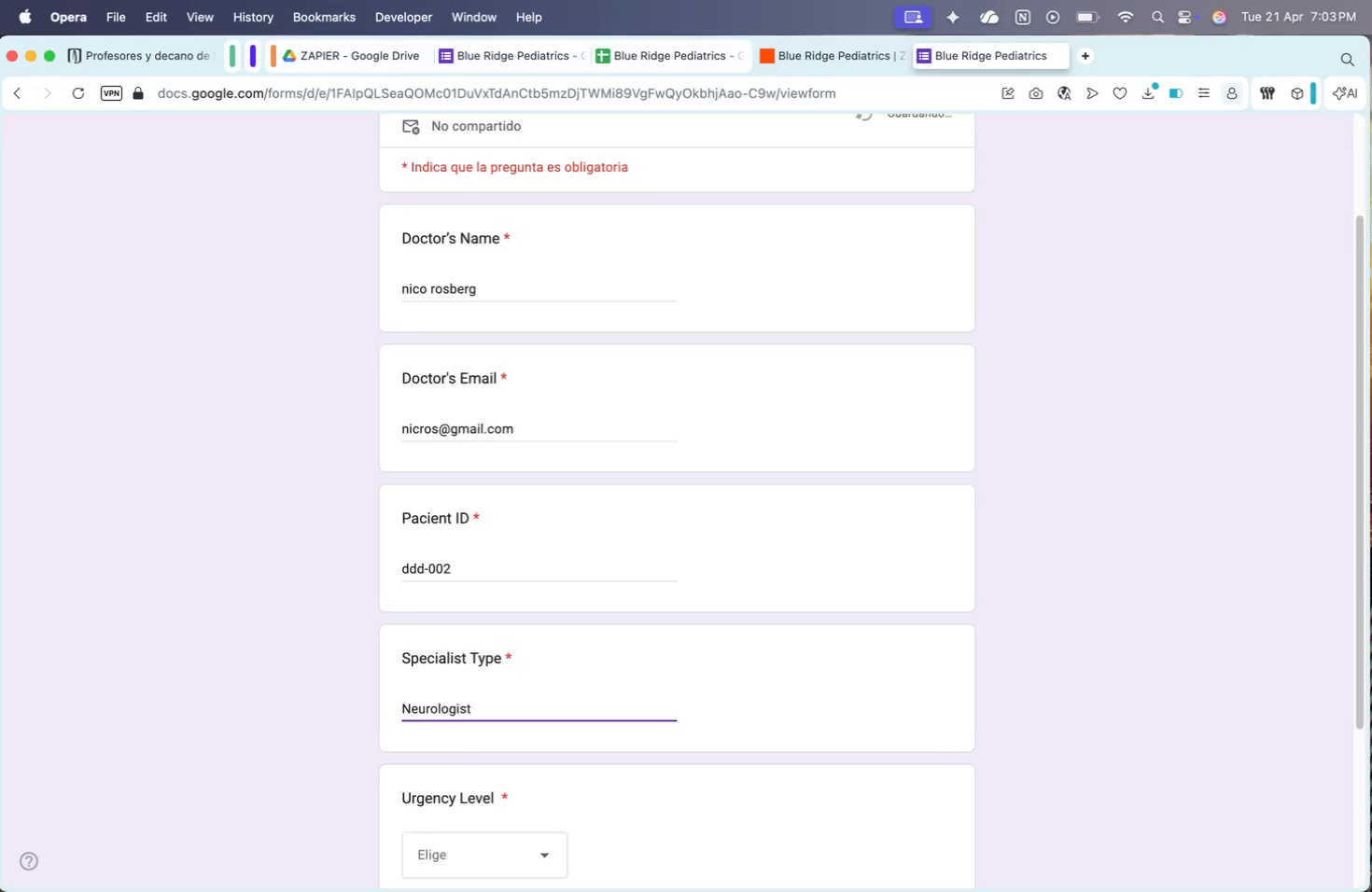 
scroll: coordinate [494, 721], scroll_direction: down, amount: 26.0
 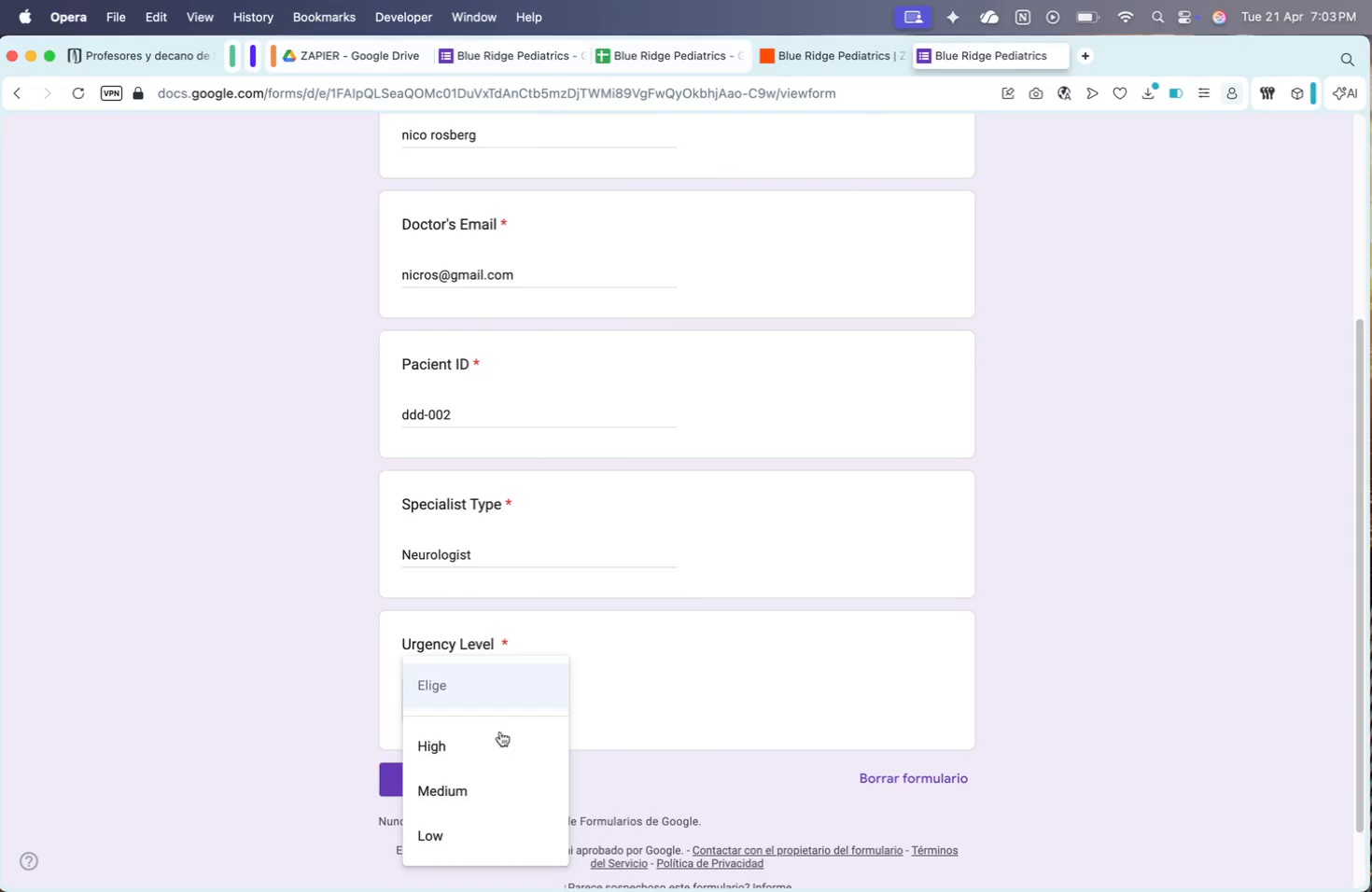 
left_click([478, 786])
 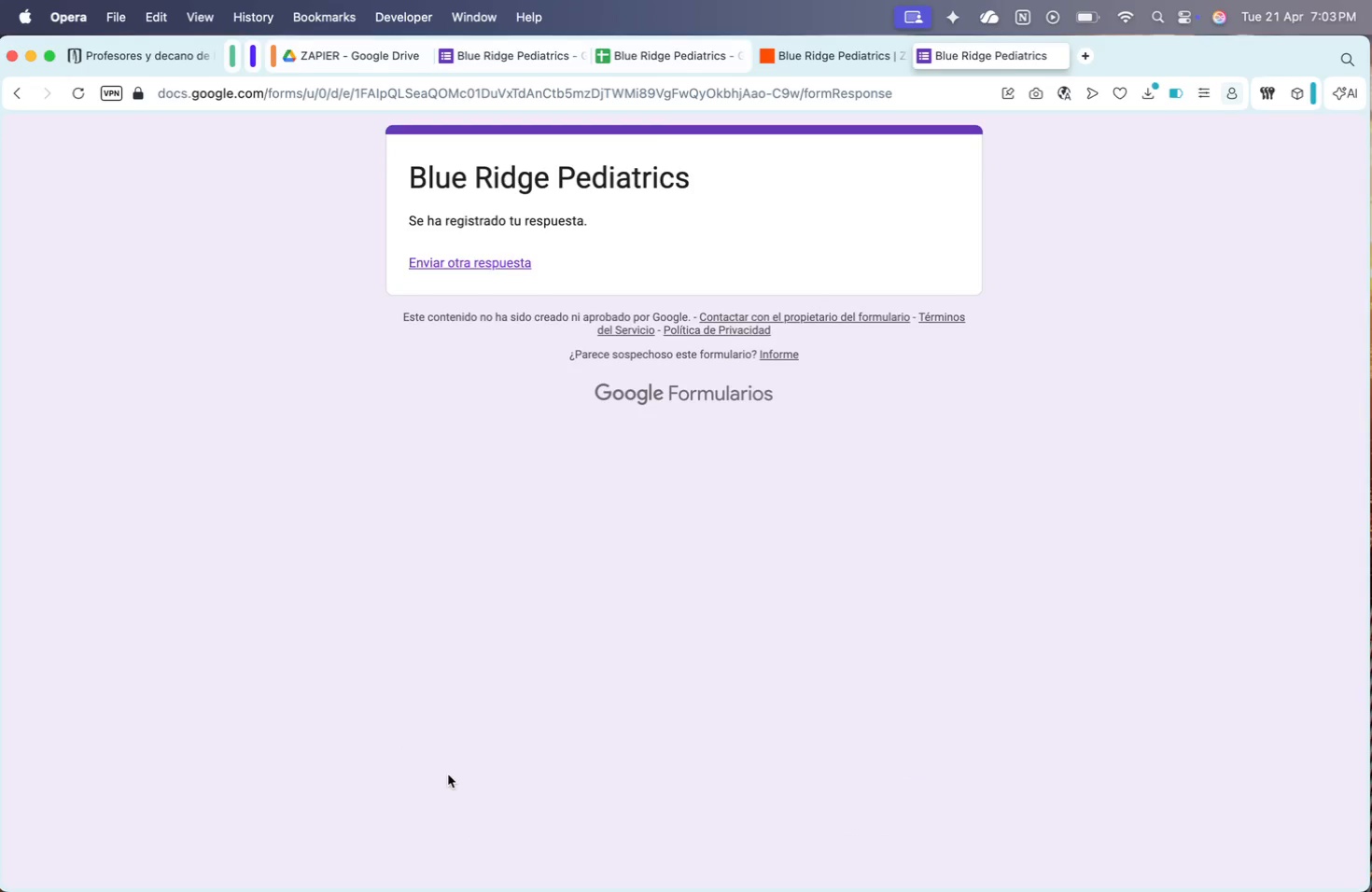 
wait(13.44)
 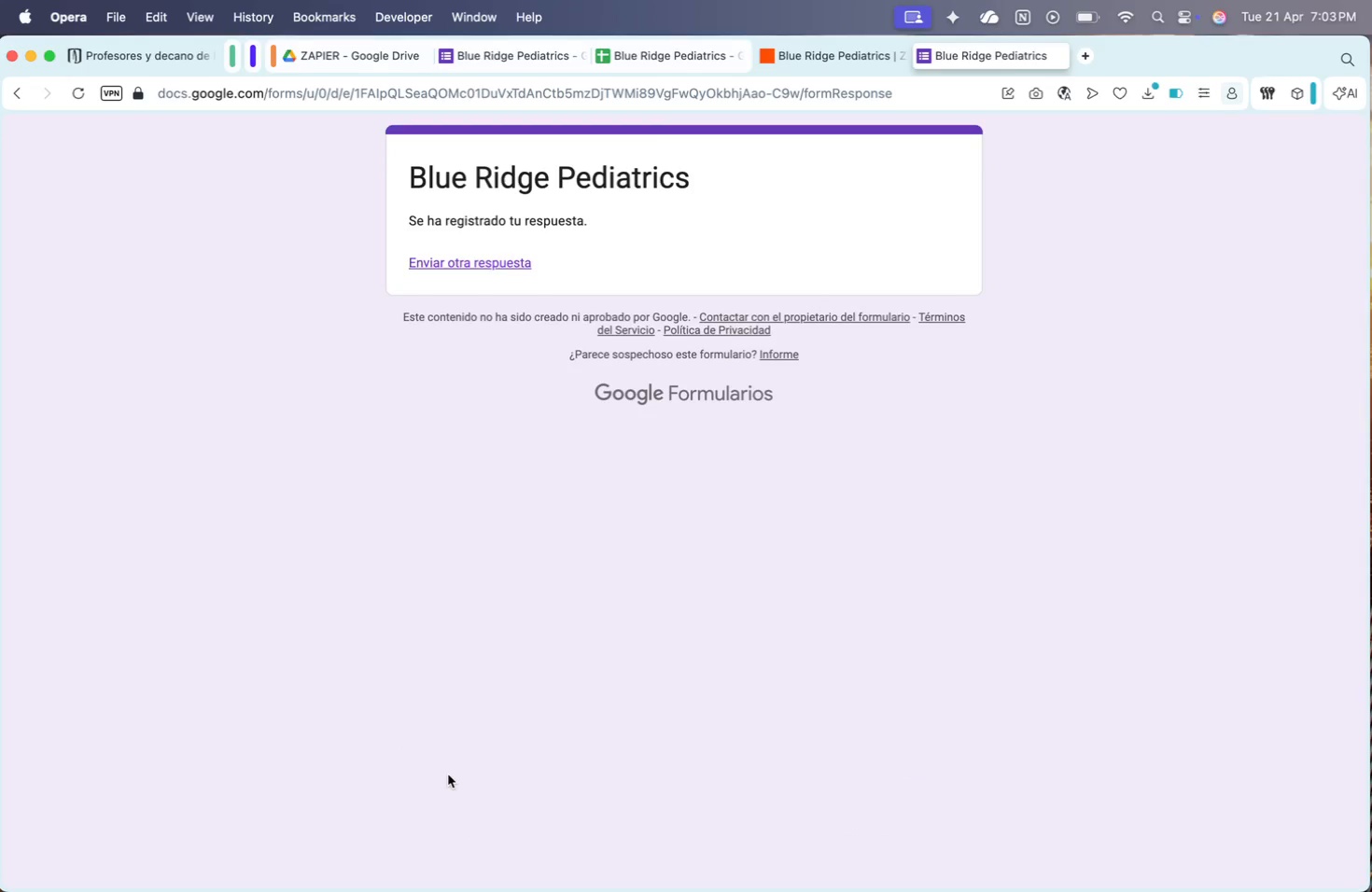 
left_click([653, 65])
 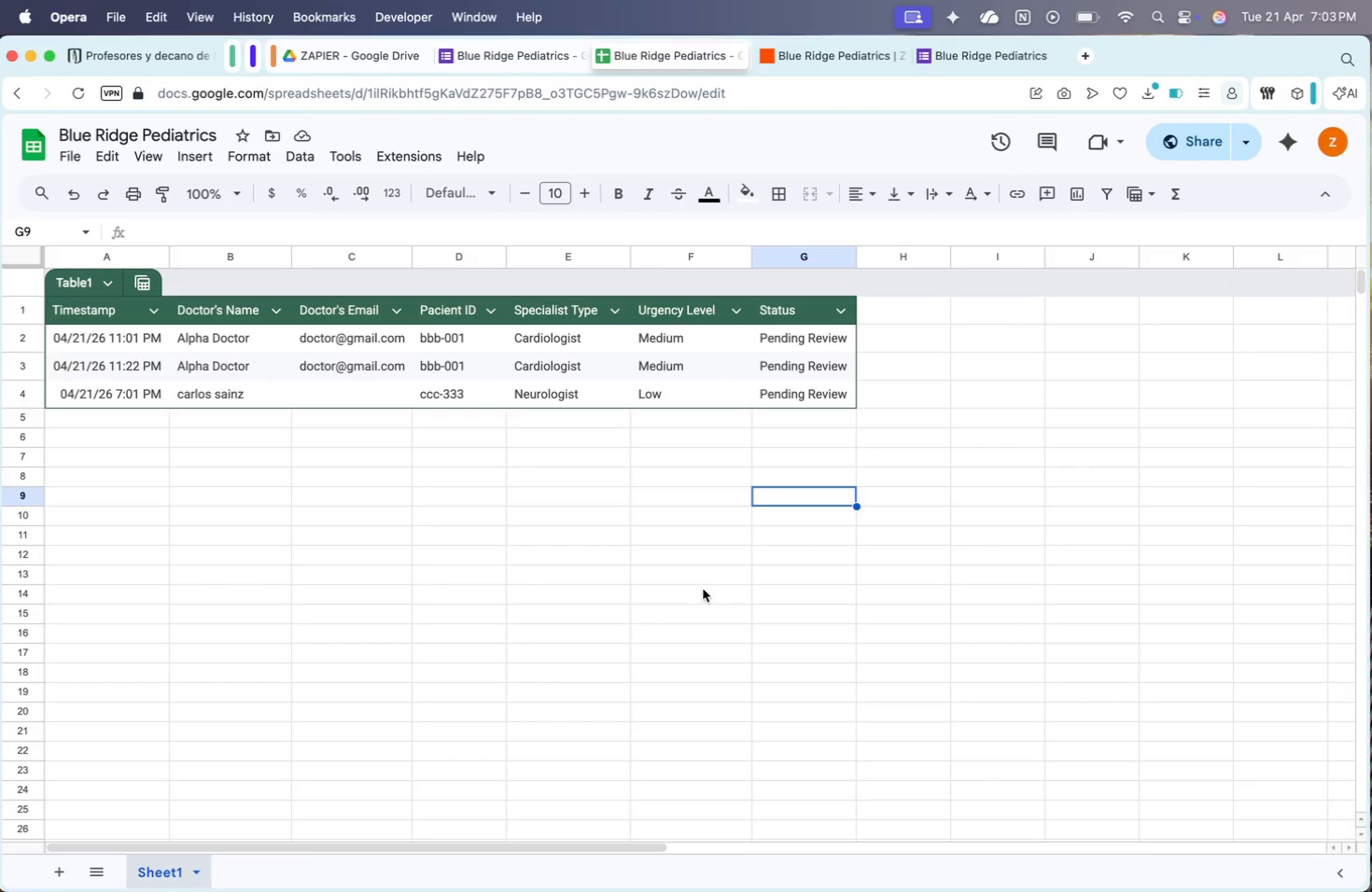 
left_click([703, 589])
 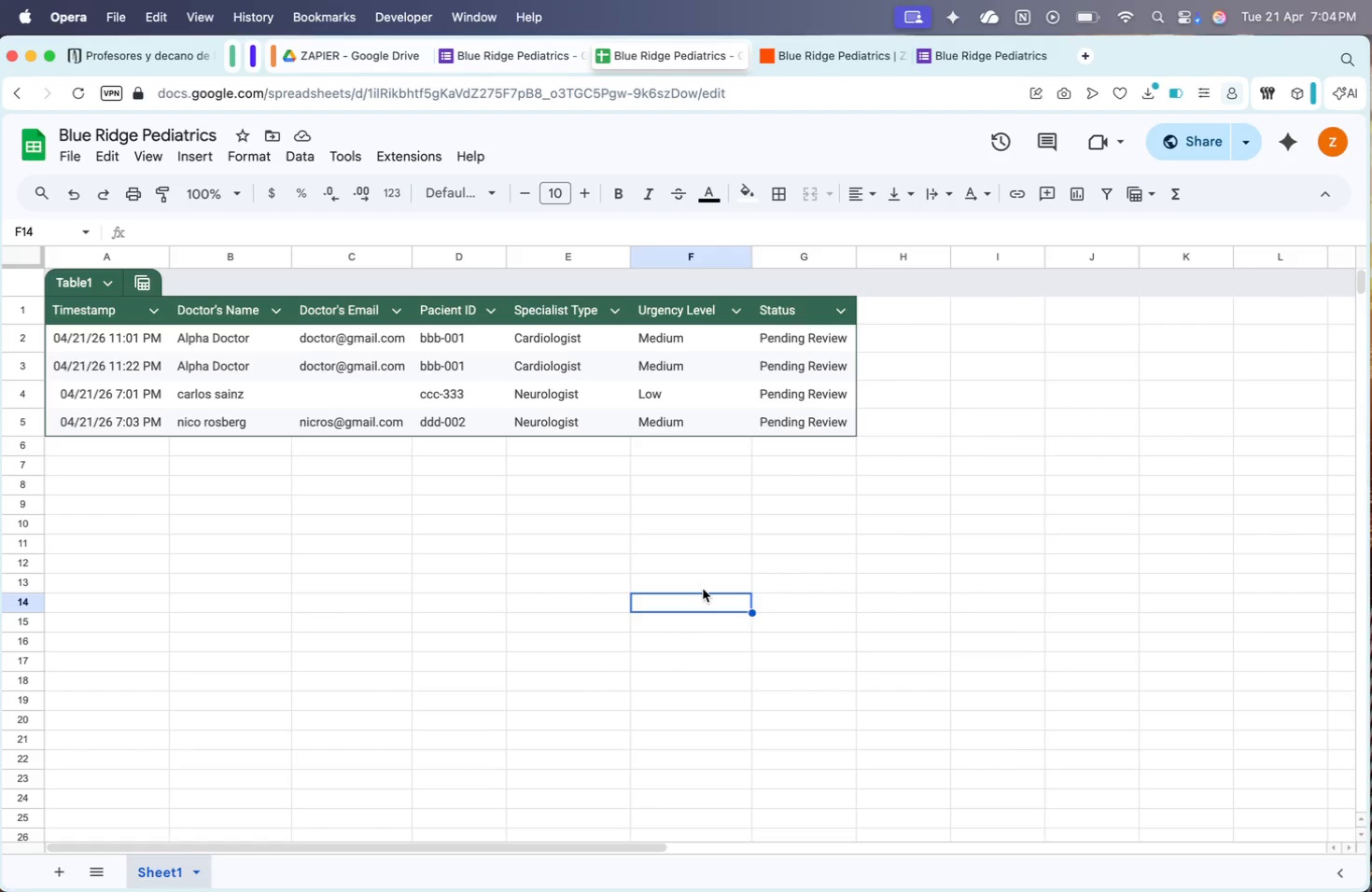 
wait(71.92)
 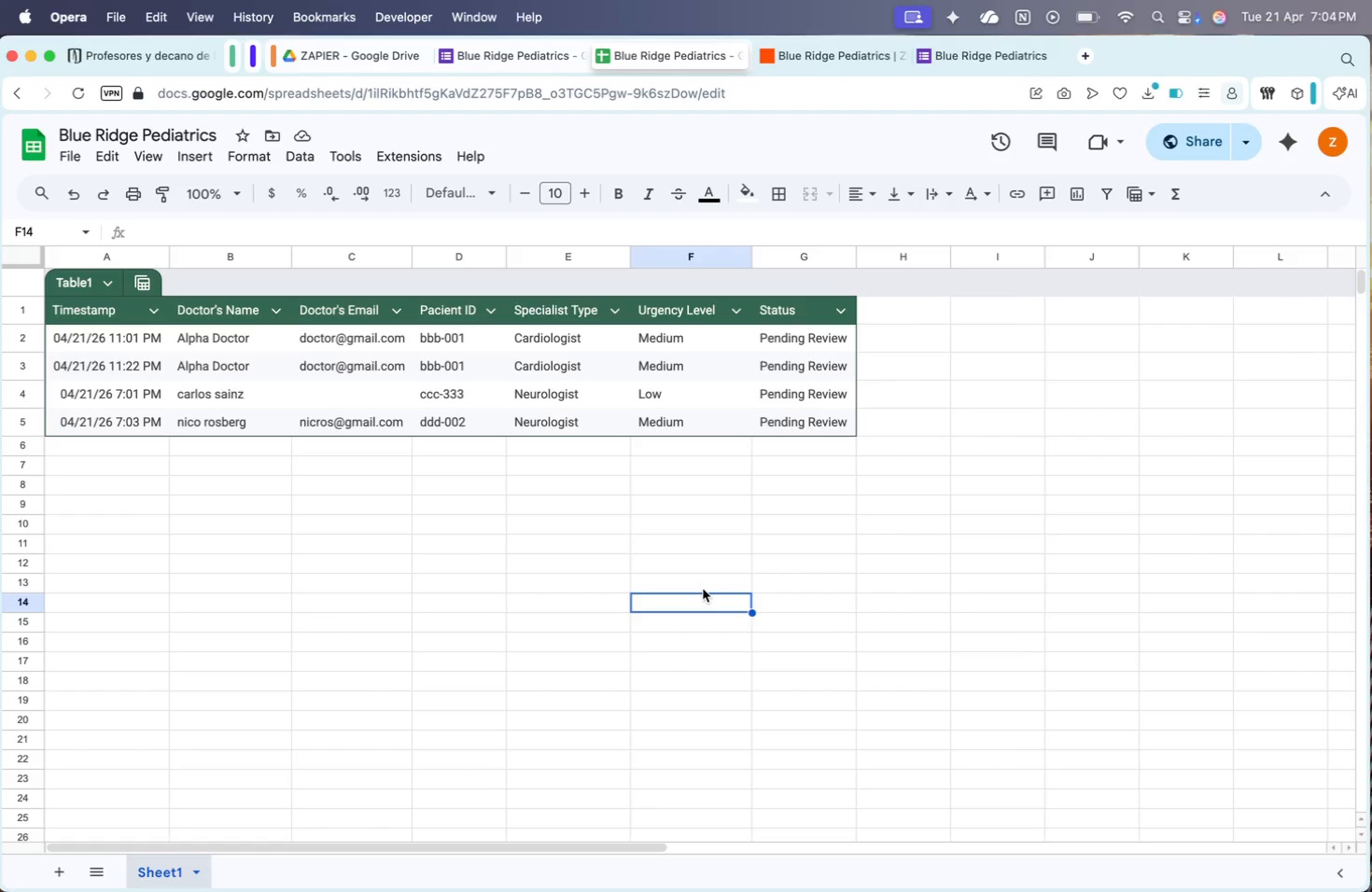 
left_click([1089, 54])
 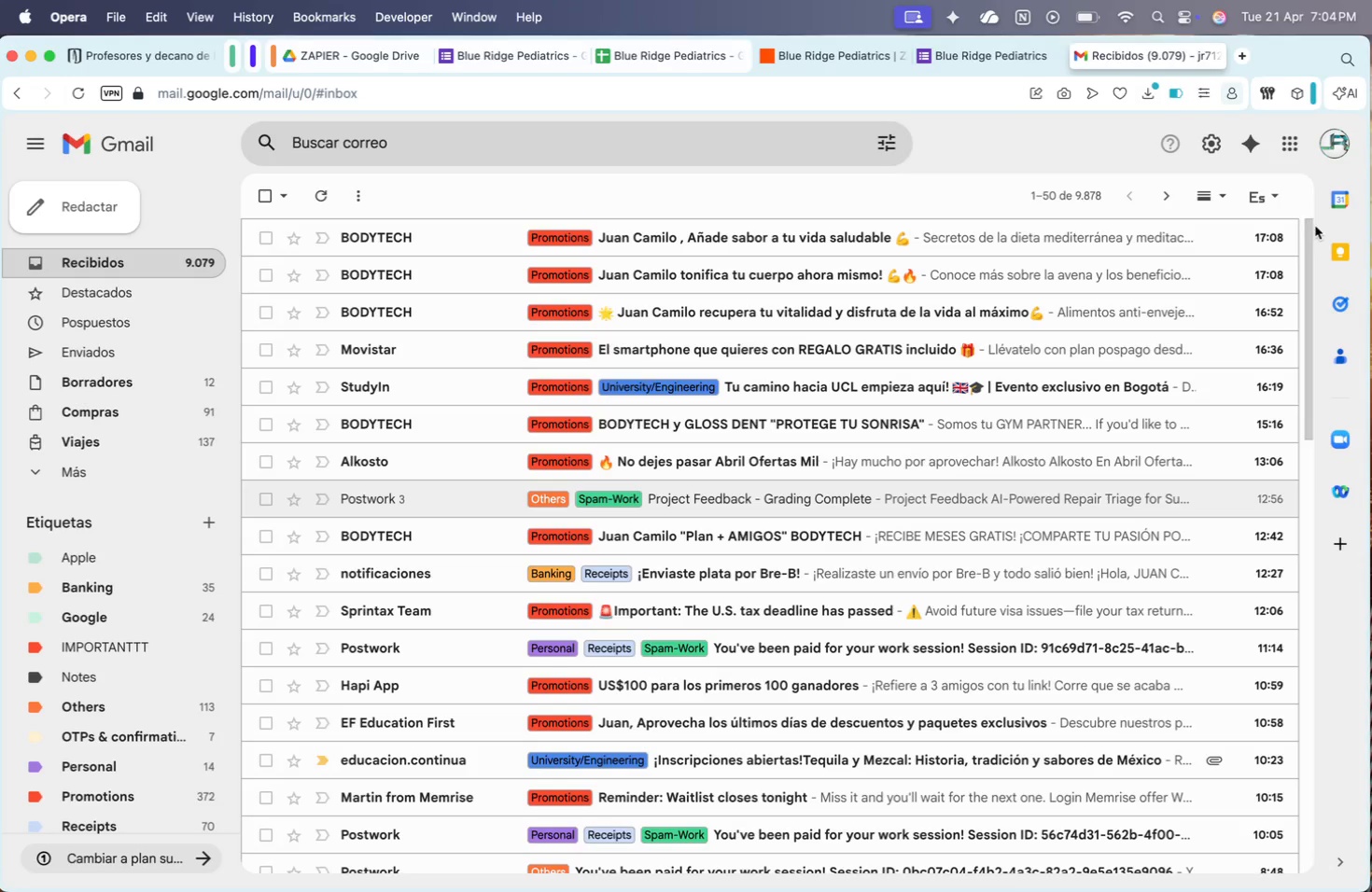 
wait(5.42)
 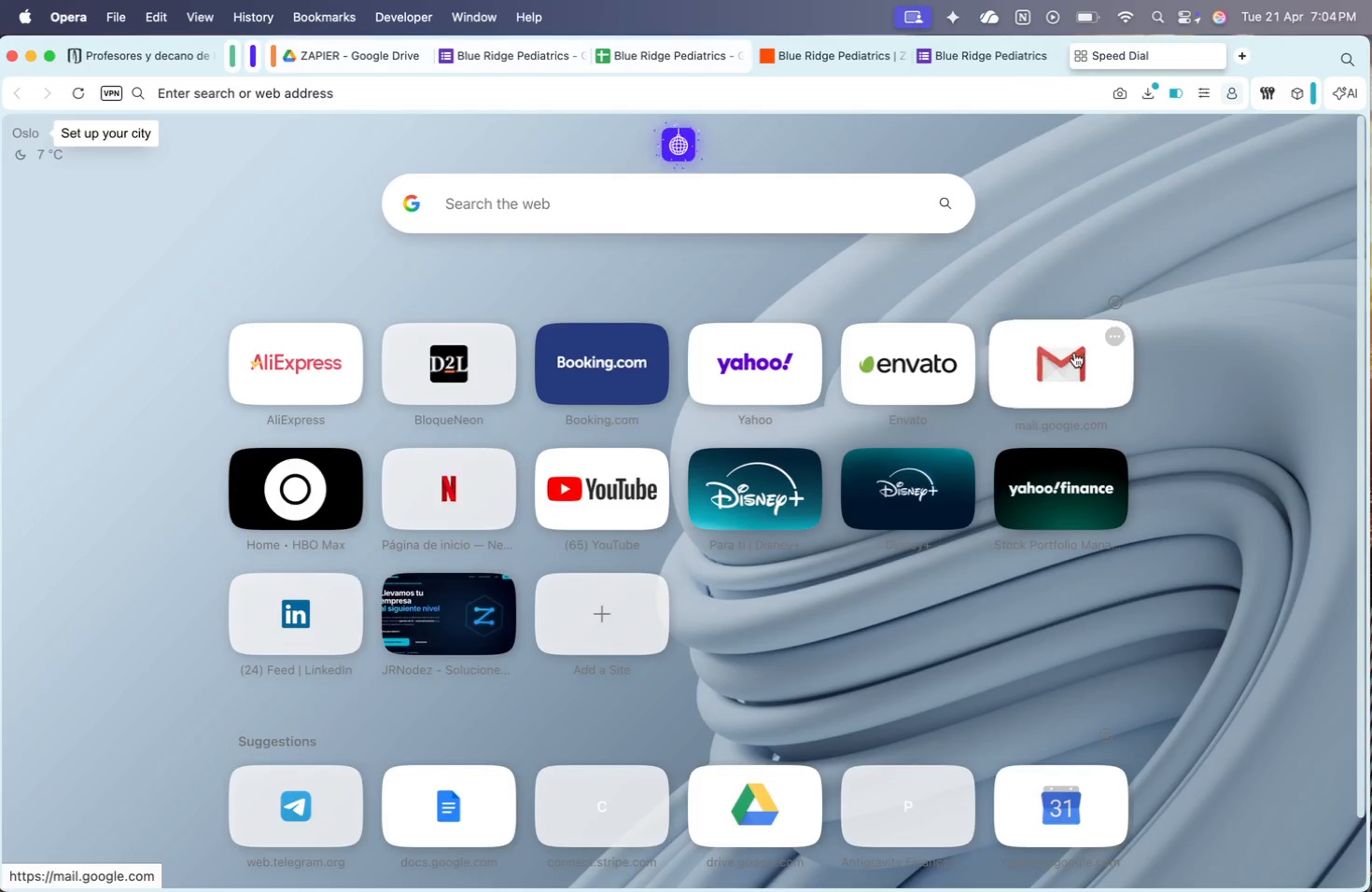 
left_click([1136, 474])
 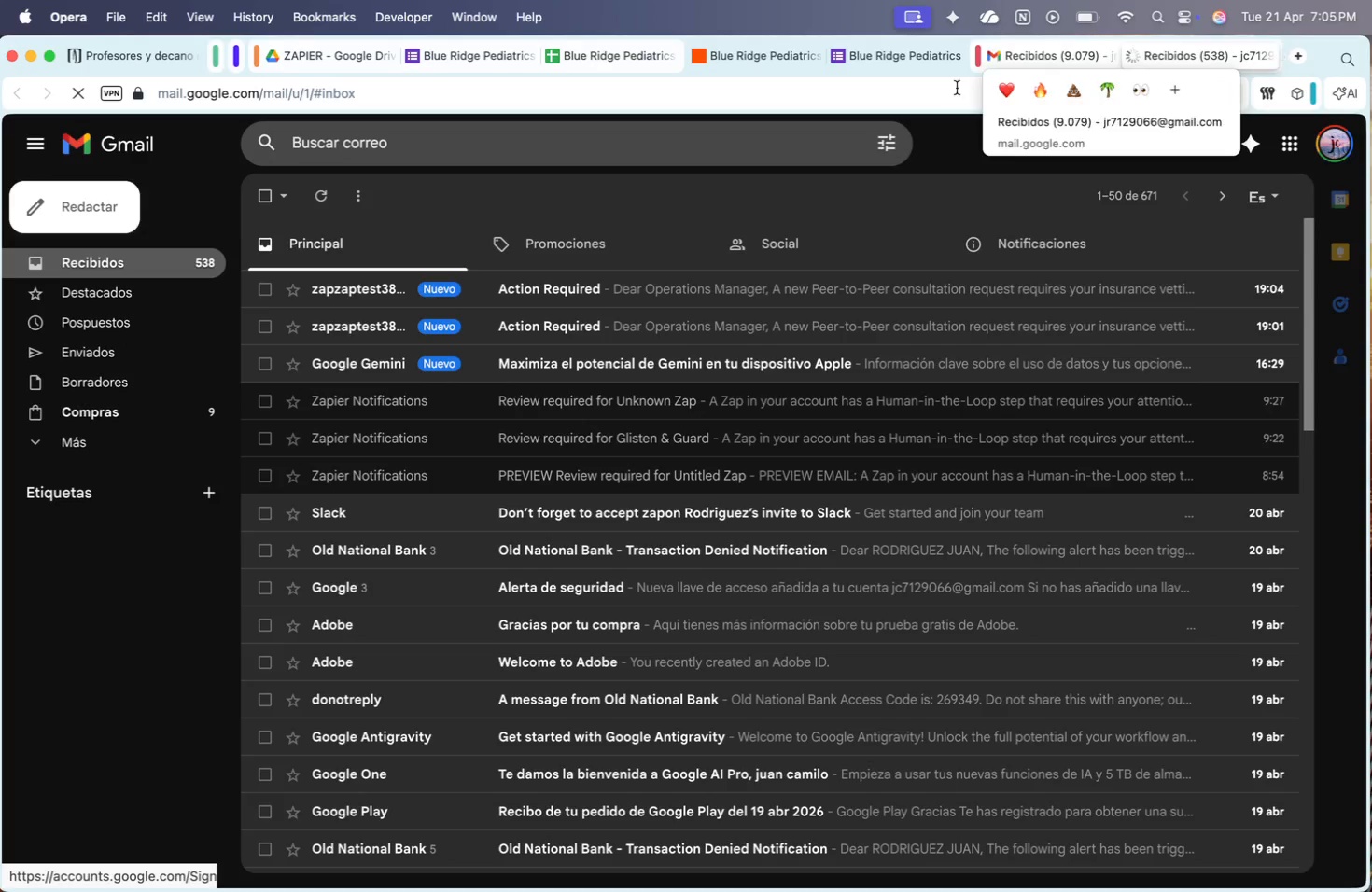 
left_click([528, 294])
 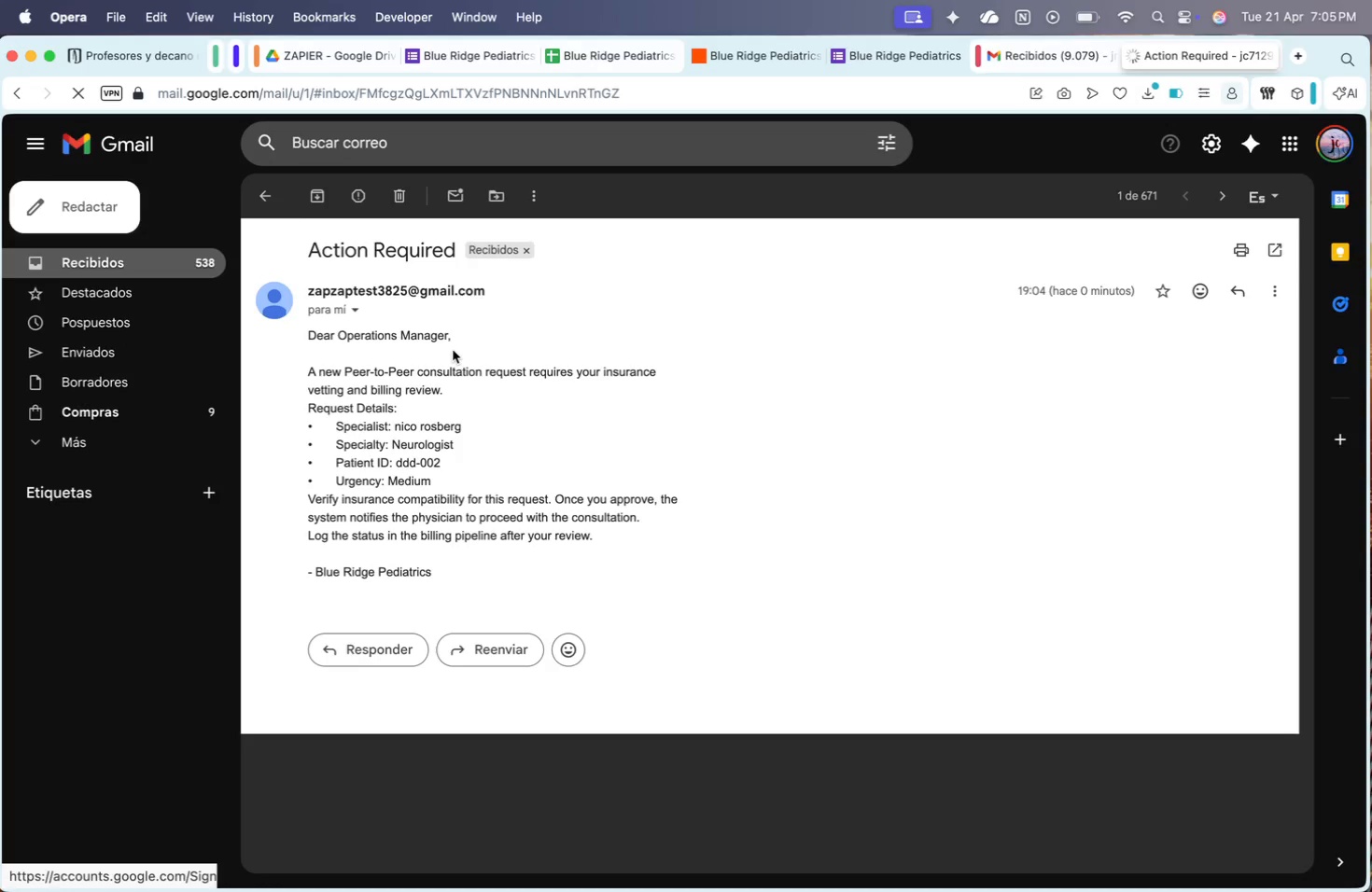 
left_click([903, 58])
 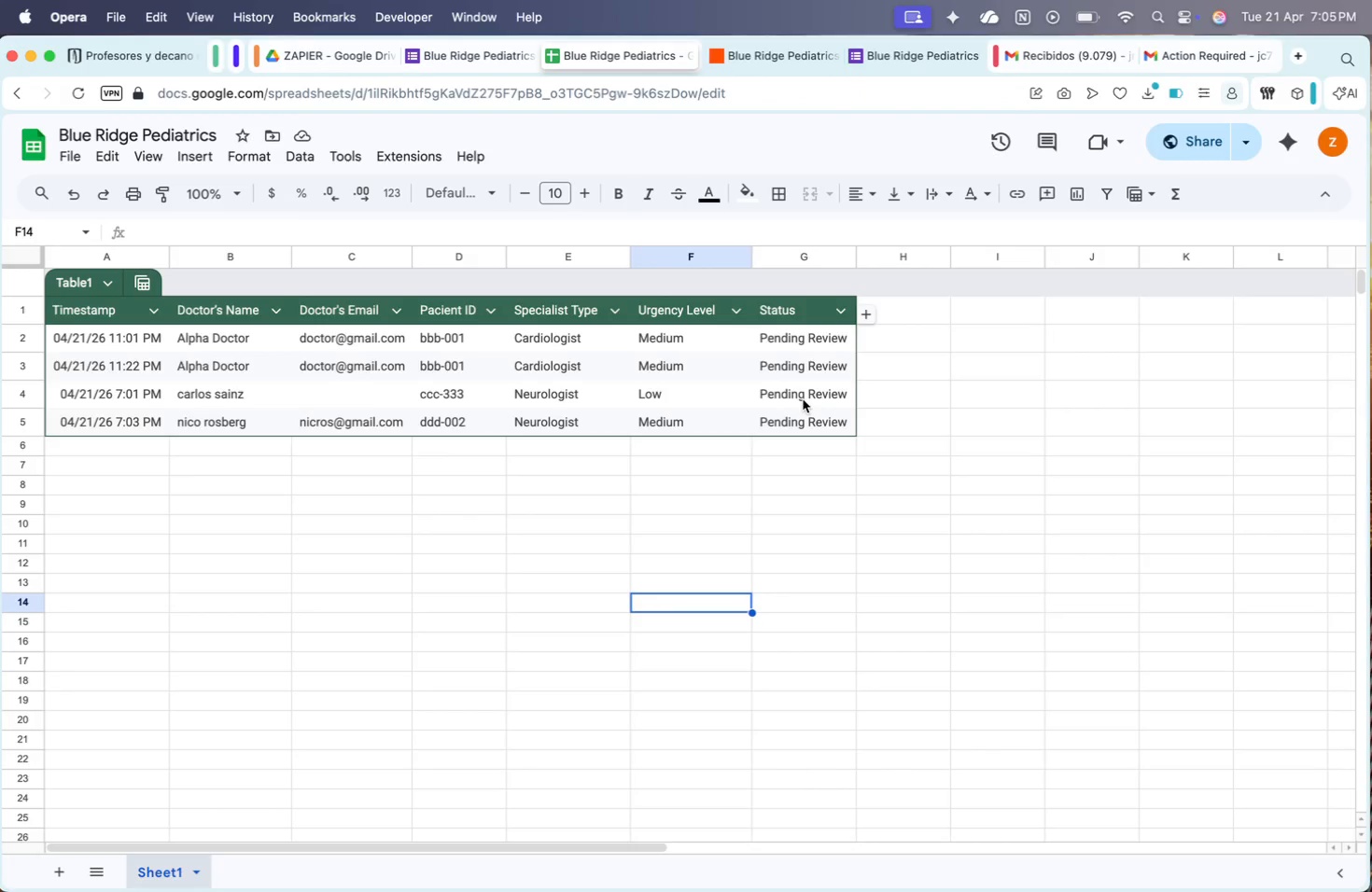 
left_click([814, 425])
 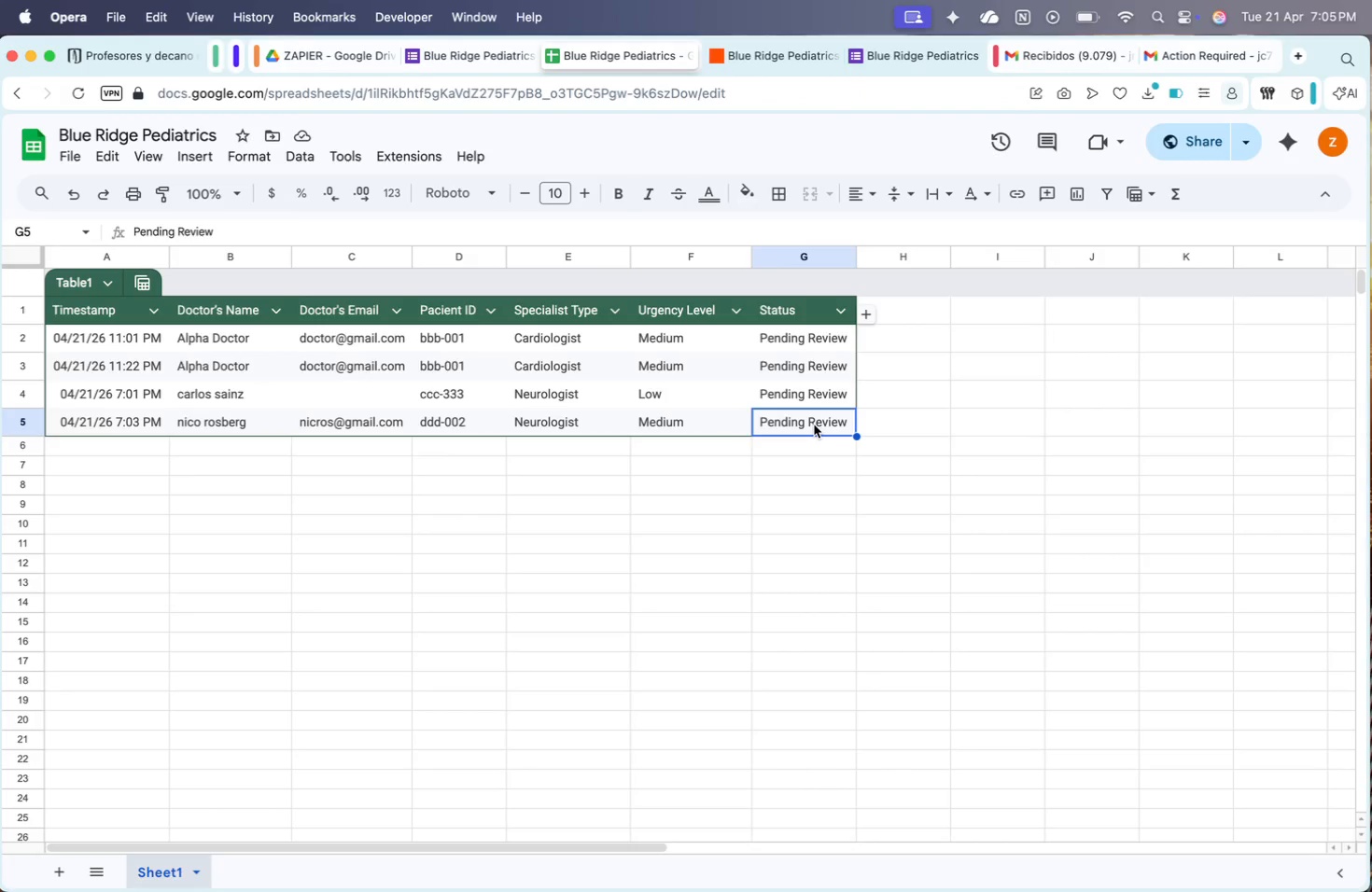 
type(Approved)
 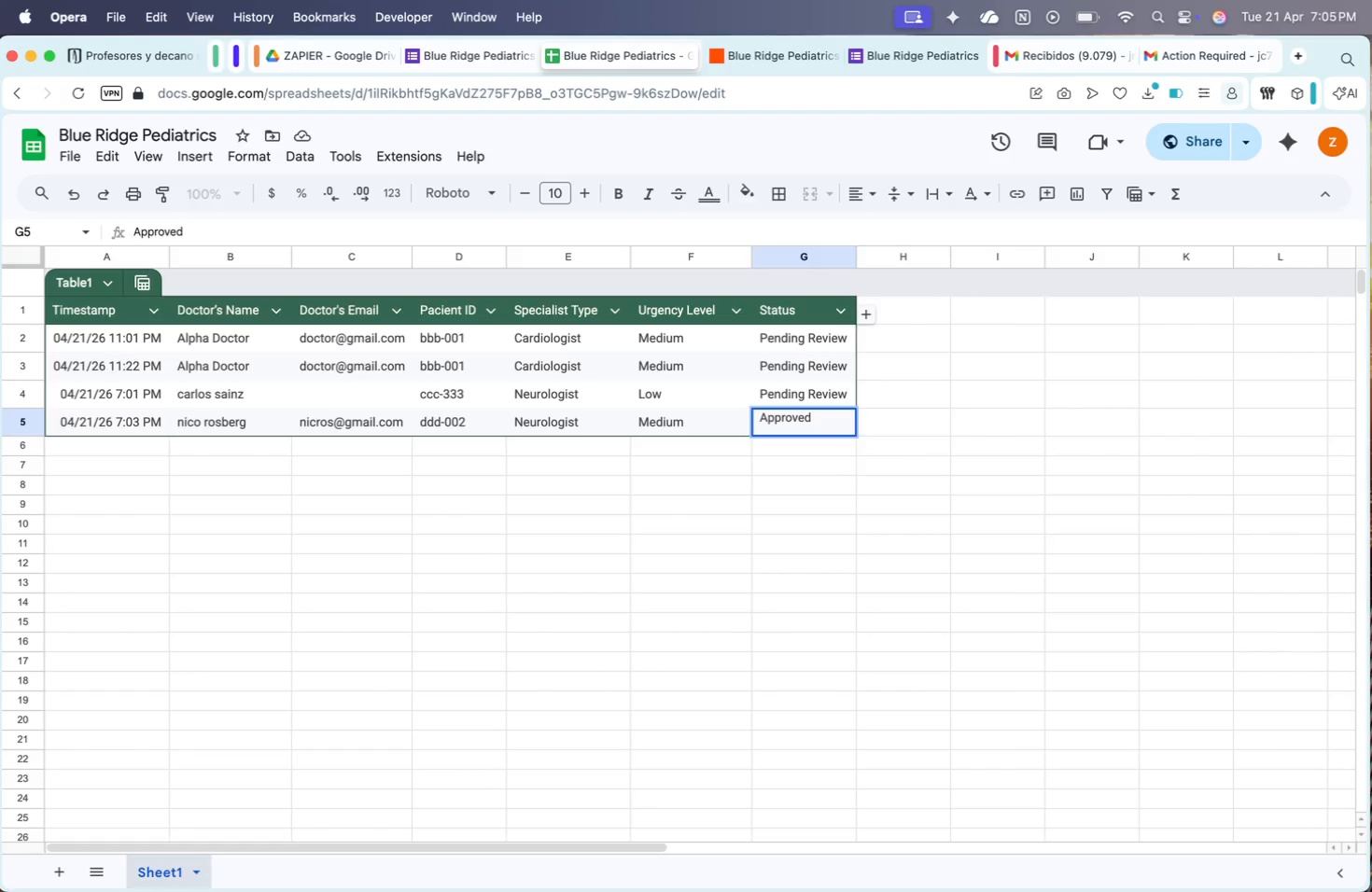 
key(Enter)
 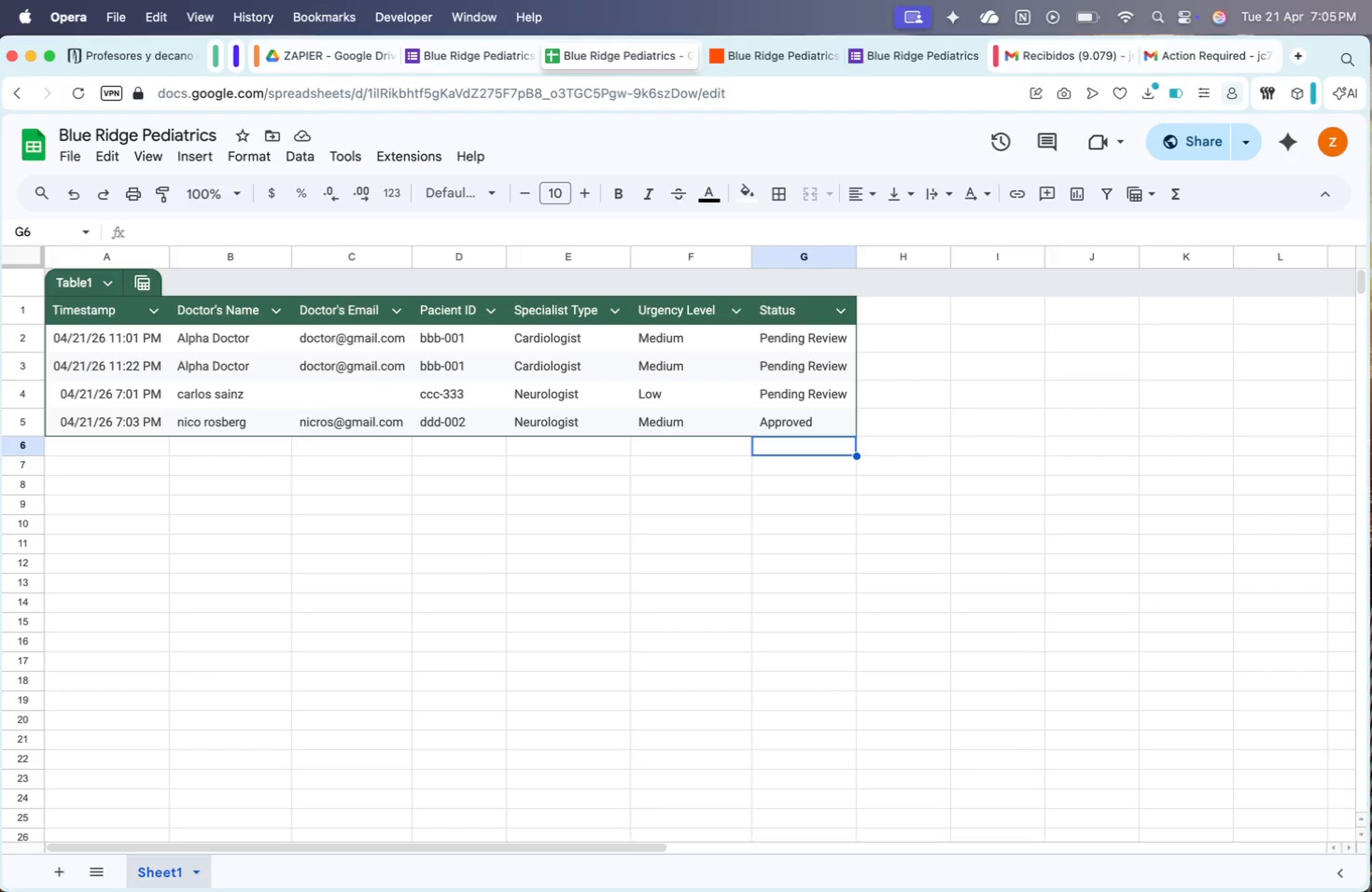 
wait(23.85)
 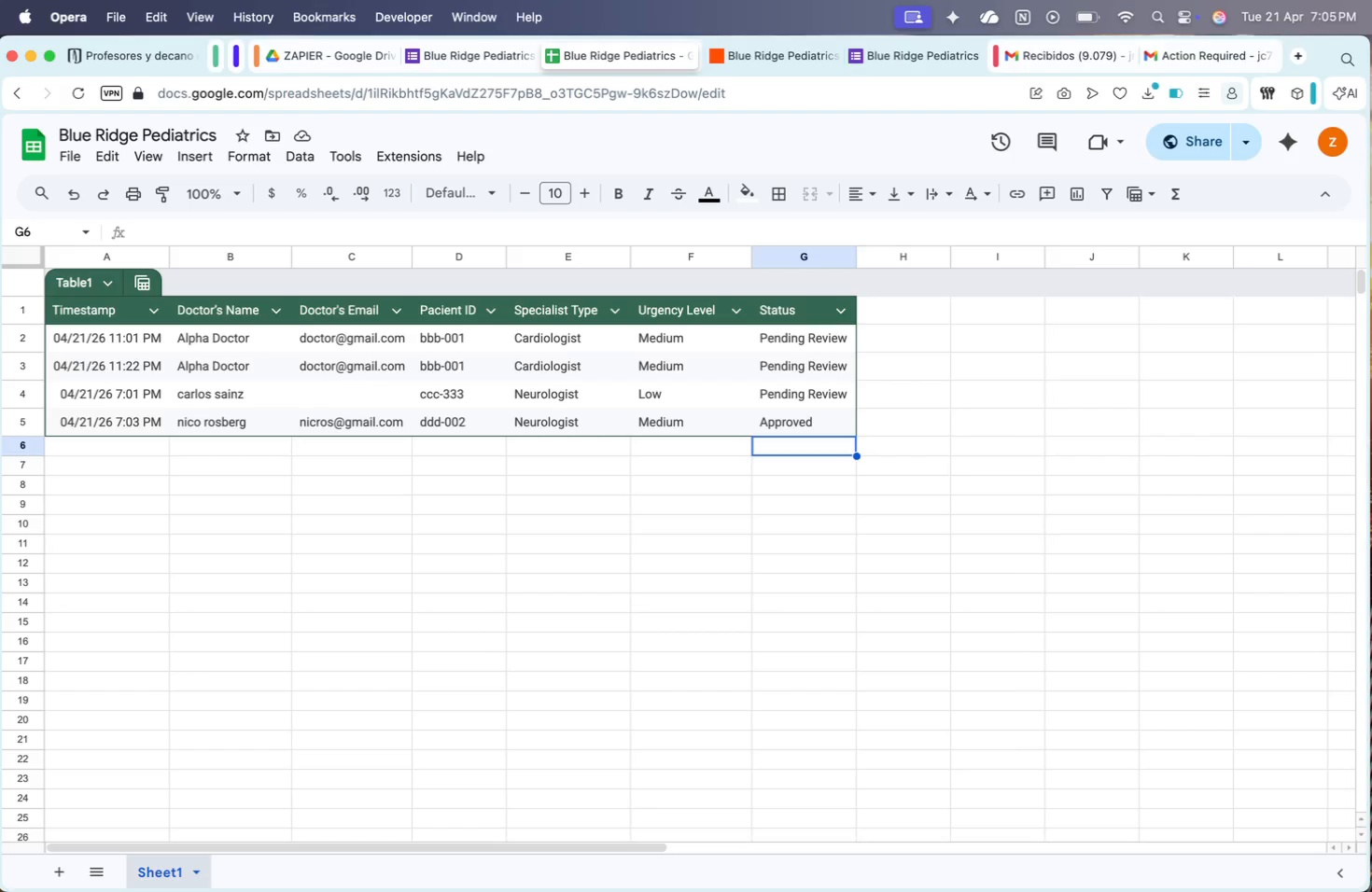 
left_click([780, 63])
 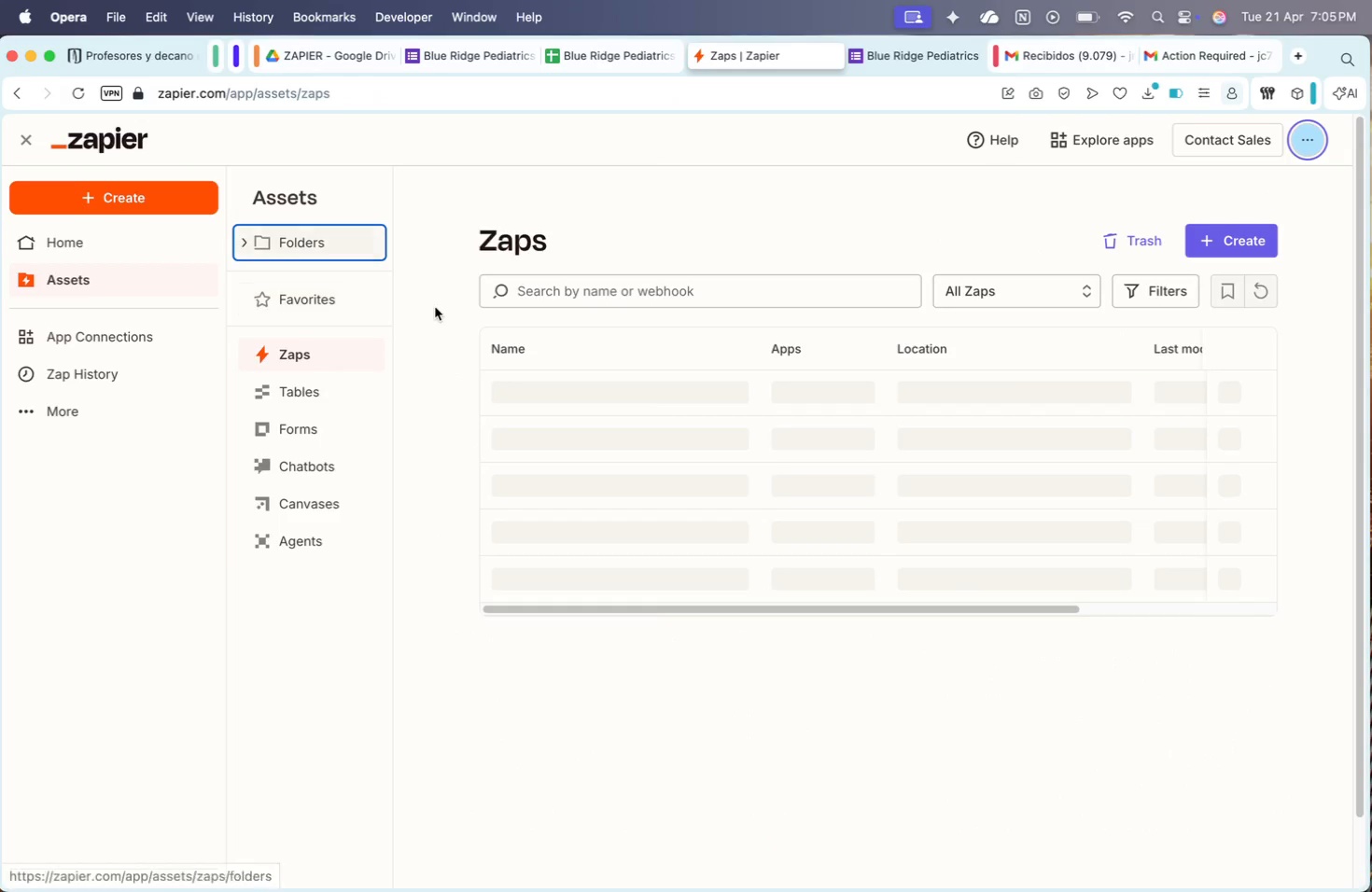 
mouse_move([696, 480])
 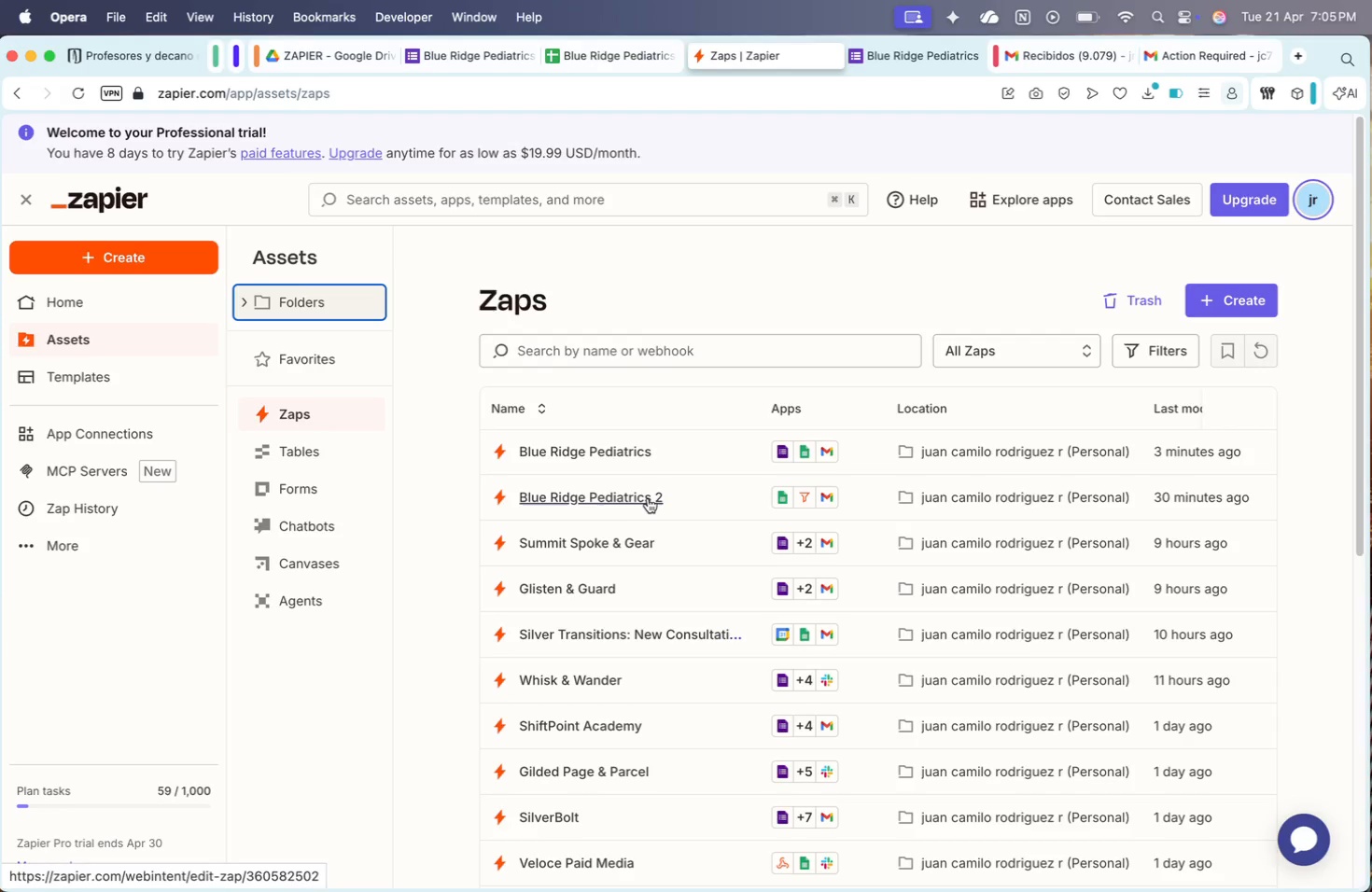 
left_click([644, 498])
 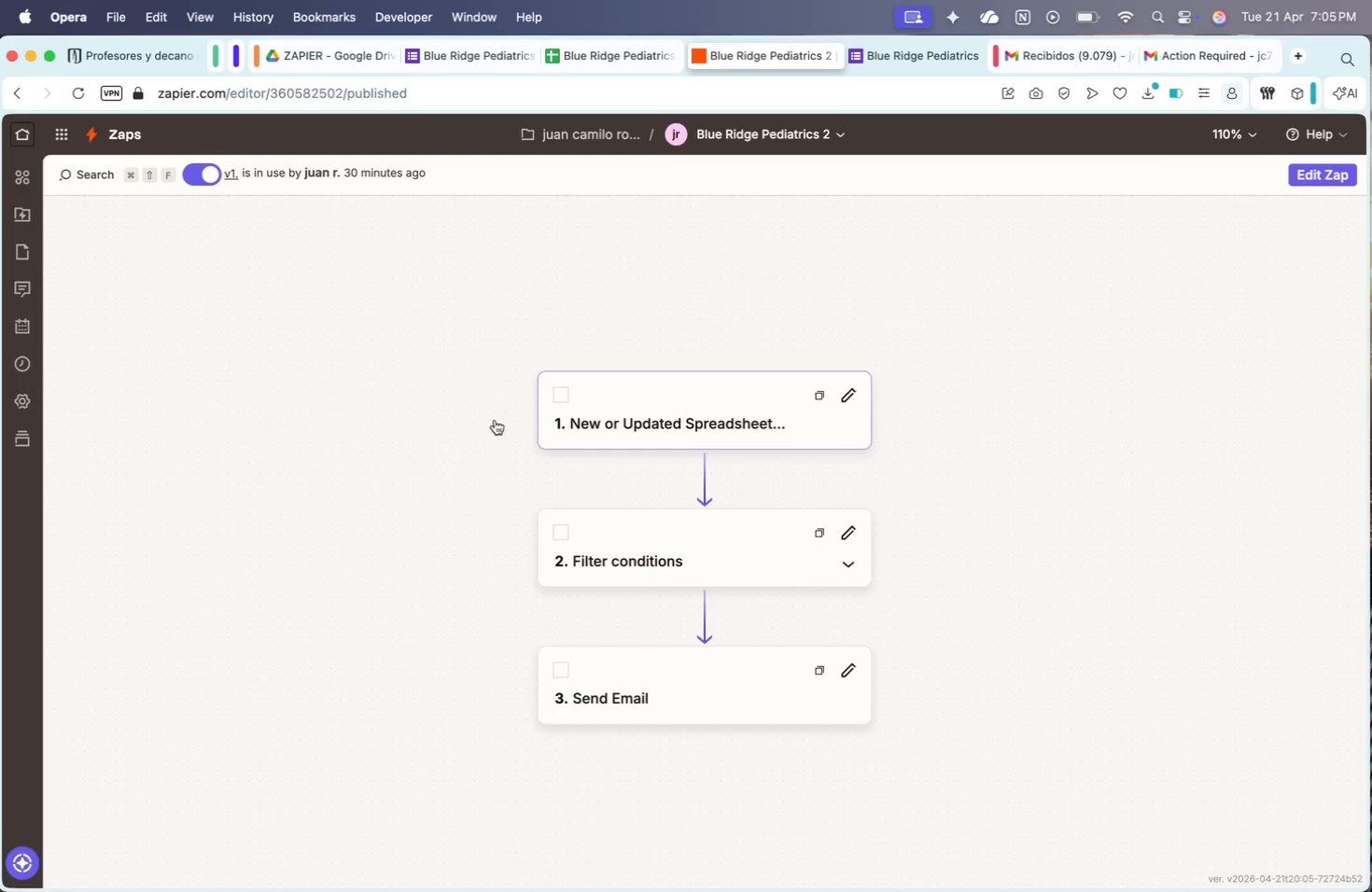 
left_click([31, 364])
 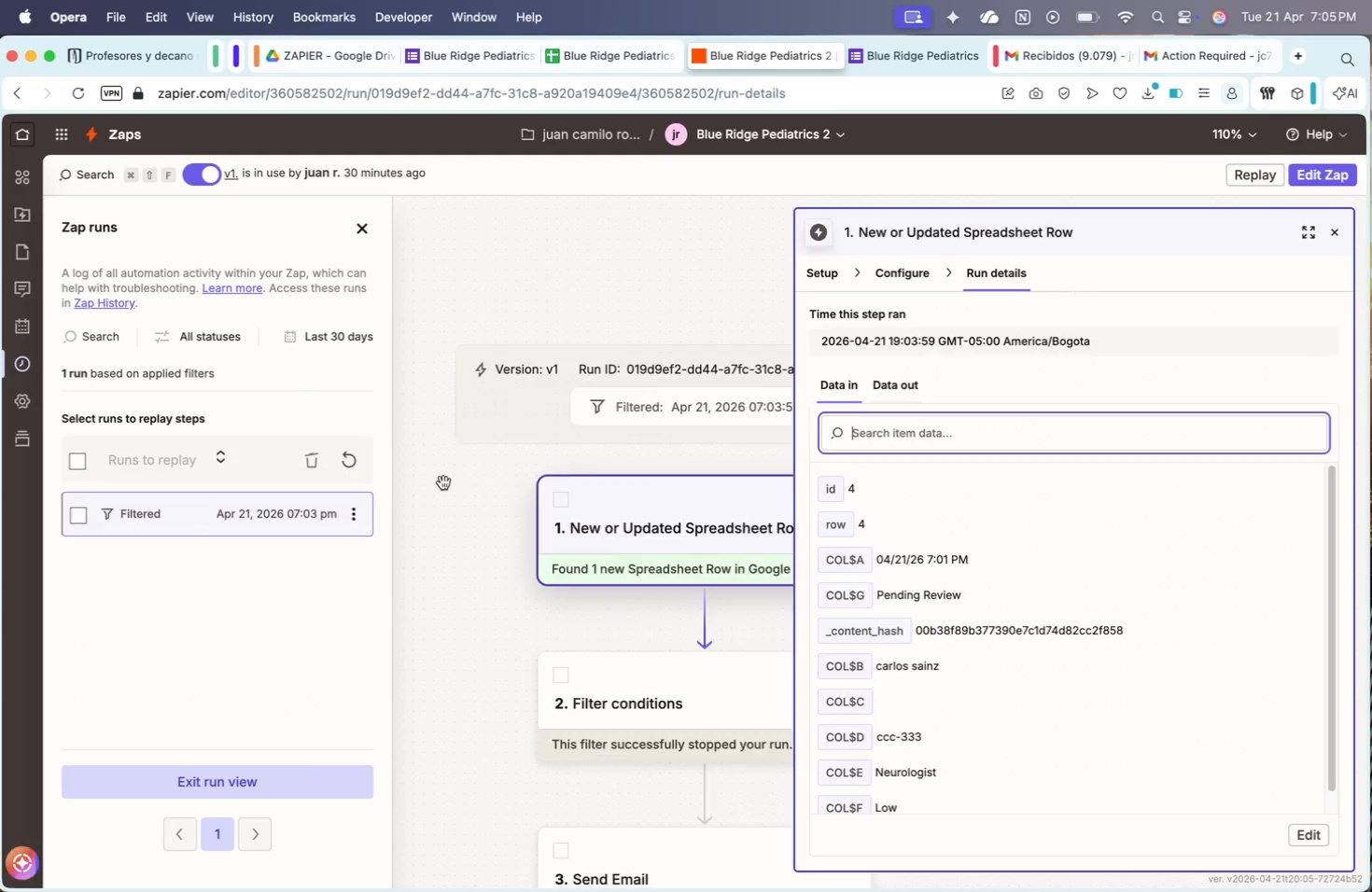 
left_click_drag(start_coordinate=[447, 665], to_coordinate=[365, 522])
 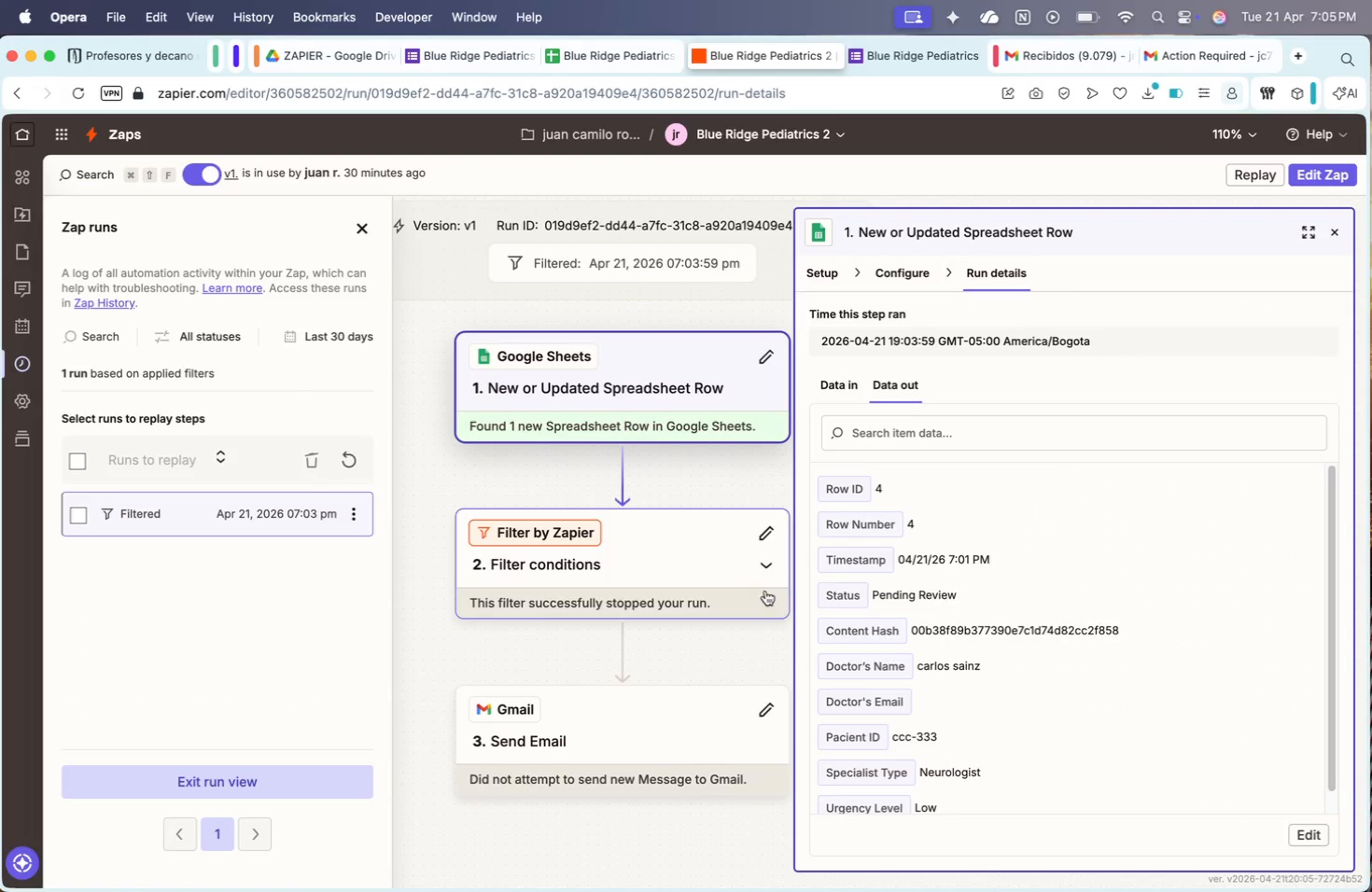 
scroll: coordinate [991, 674], scroll_direction: down, amount: 20.0
 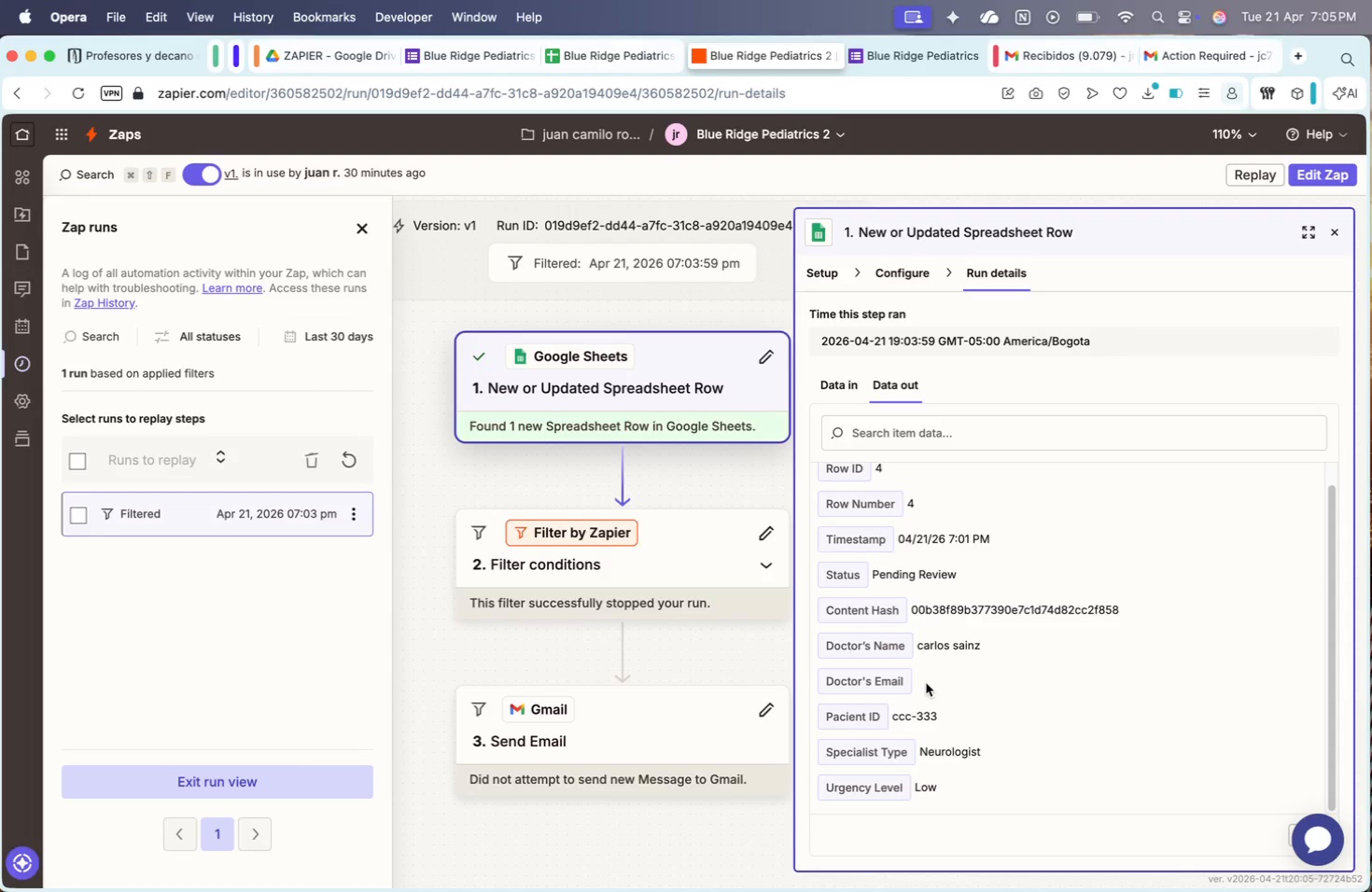 
left_click([351, 459])
 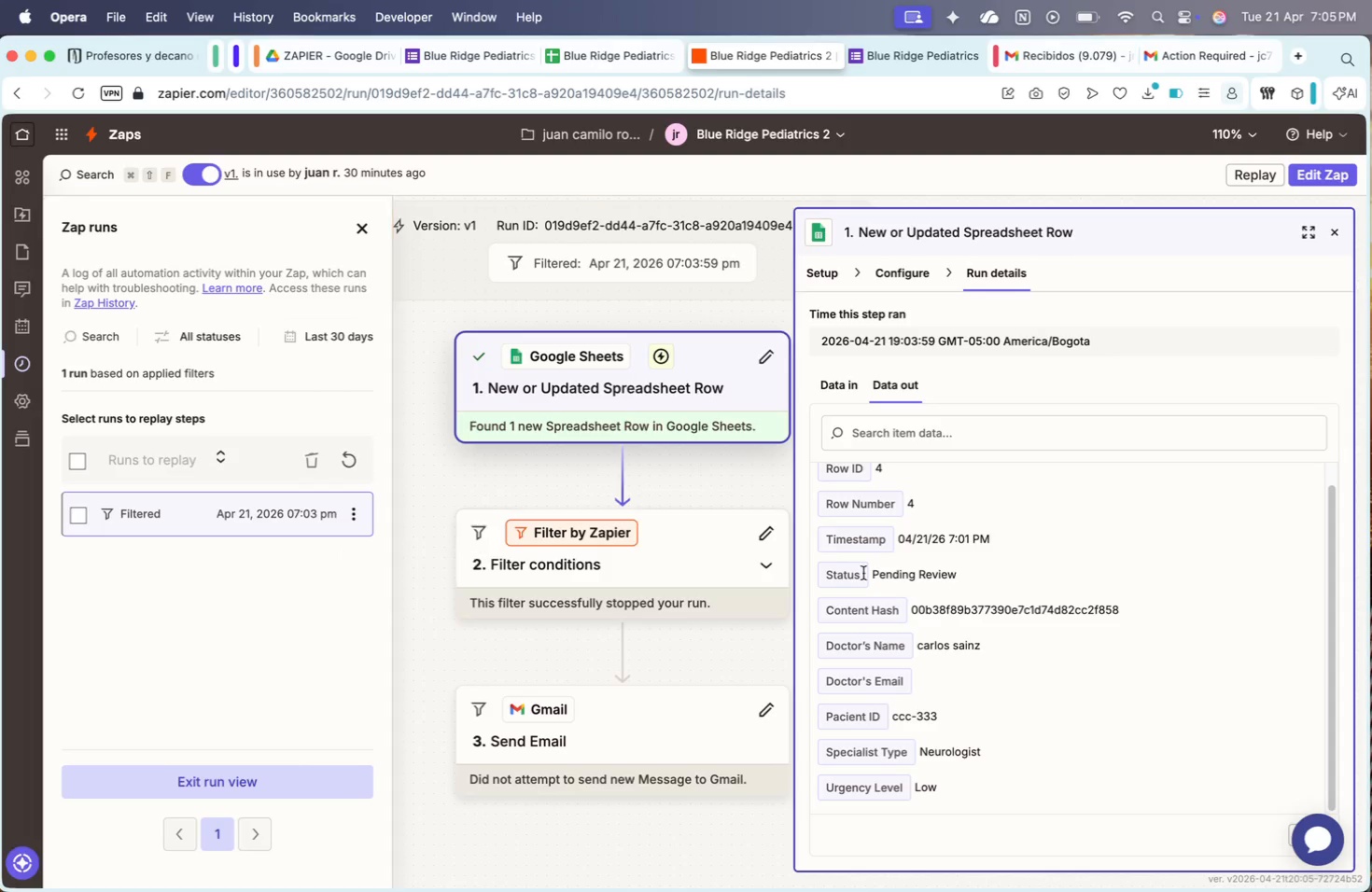 
scroll: coordinate [964, 638], scroll_direction: down, amount: 6.0
 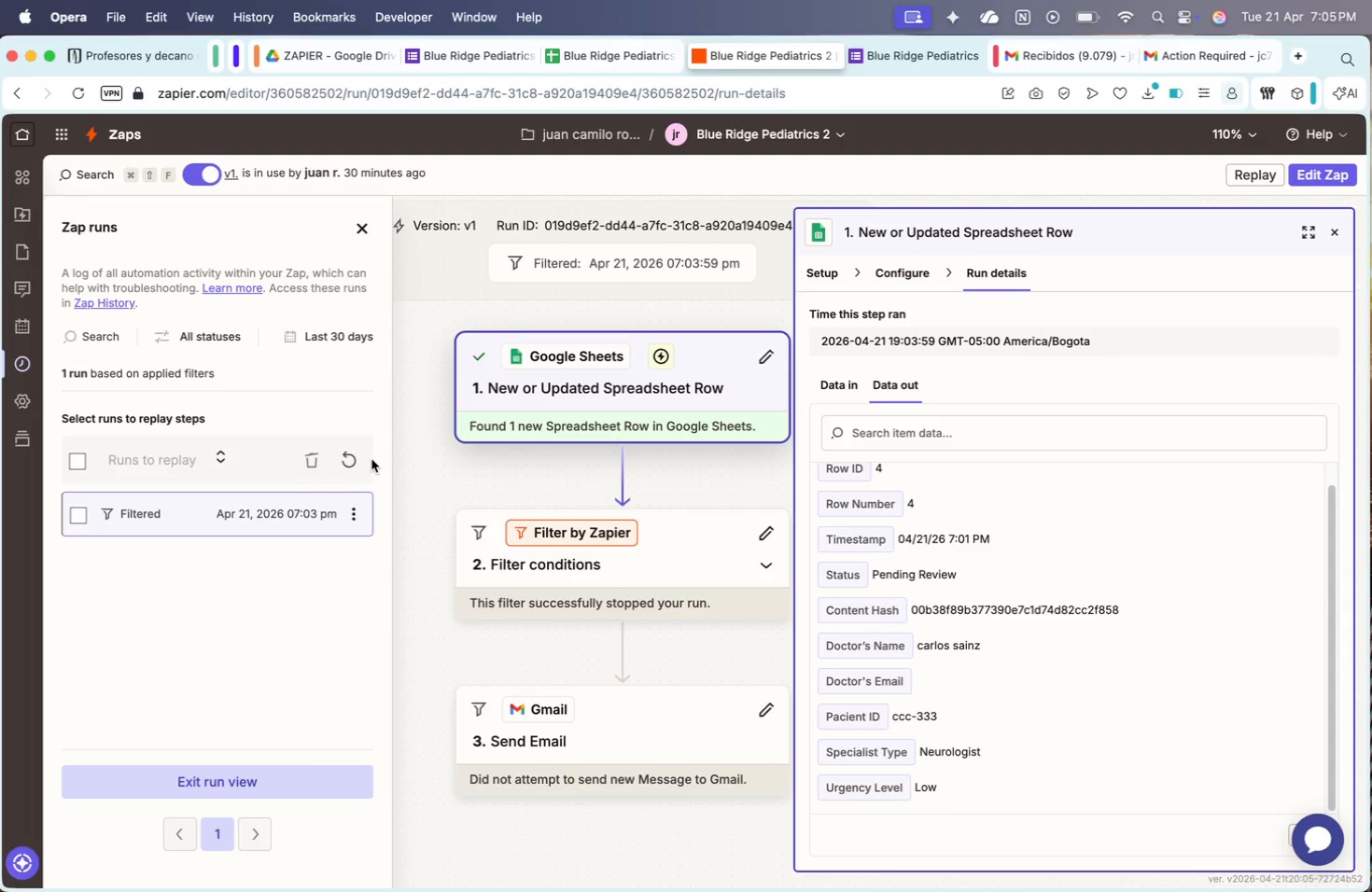 
left_click([357, 458])
 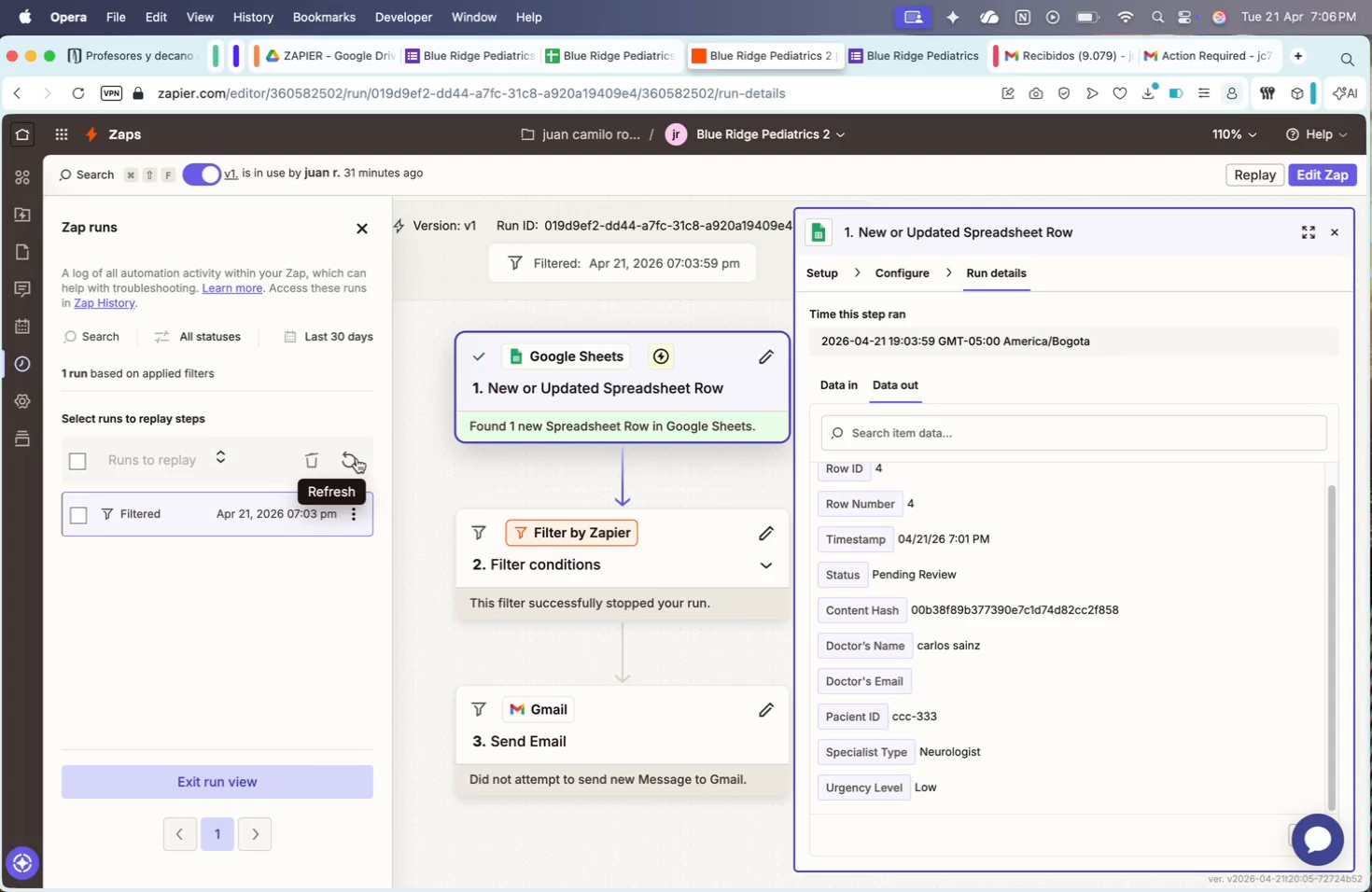 
wait(26.03)
 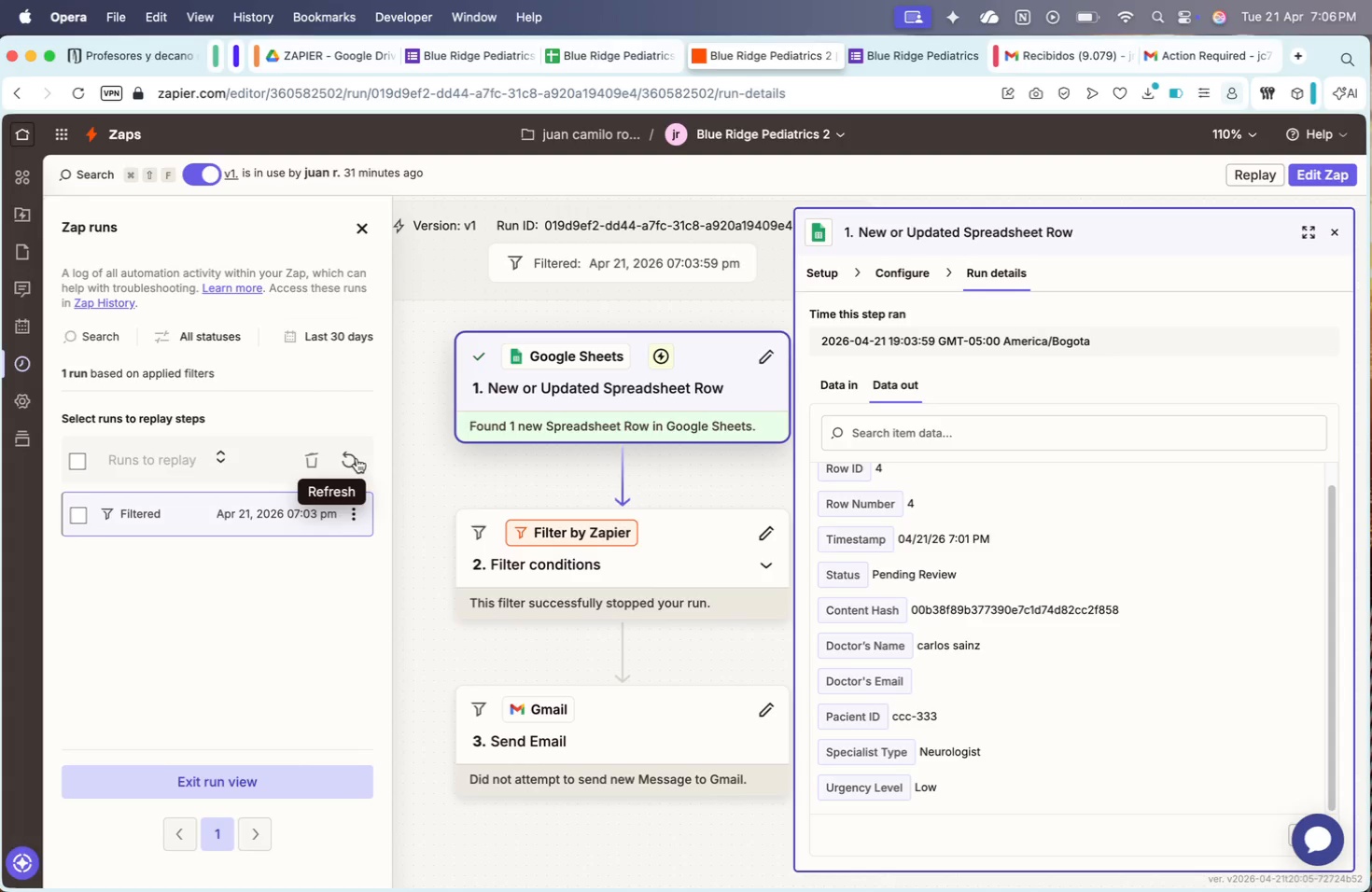 
left_click([357, 458])
 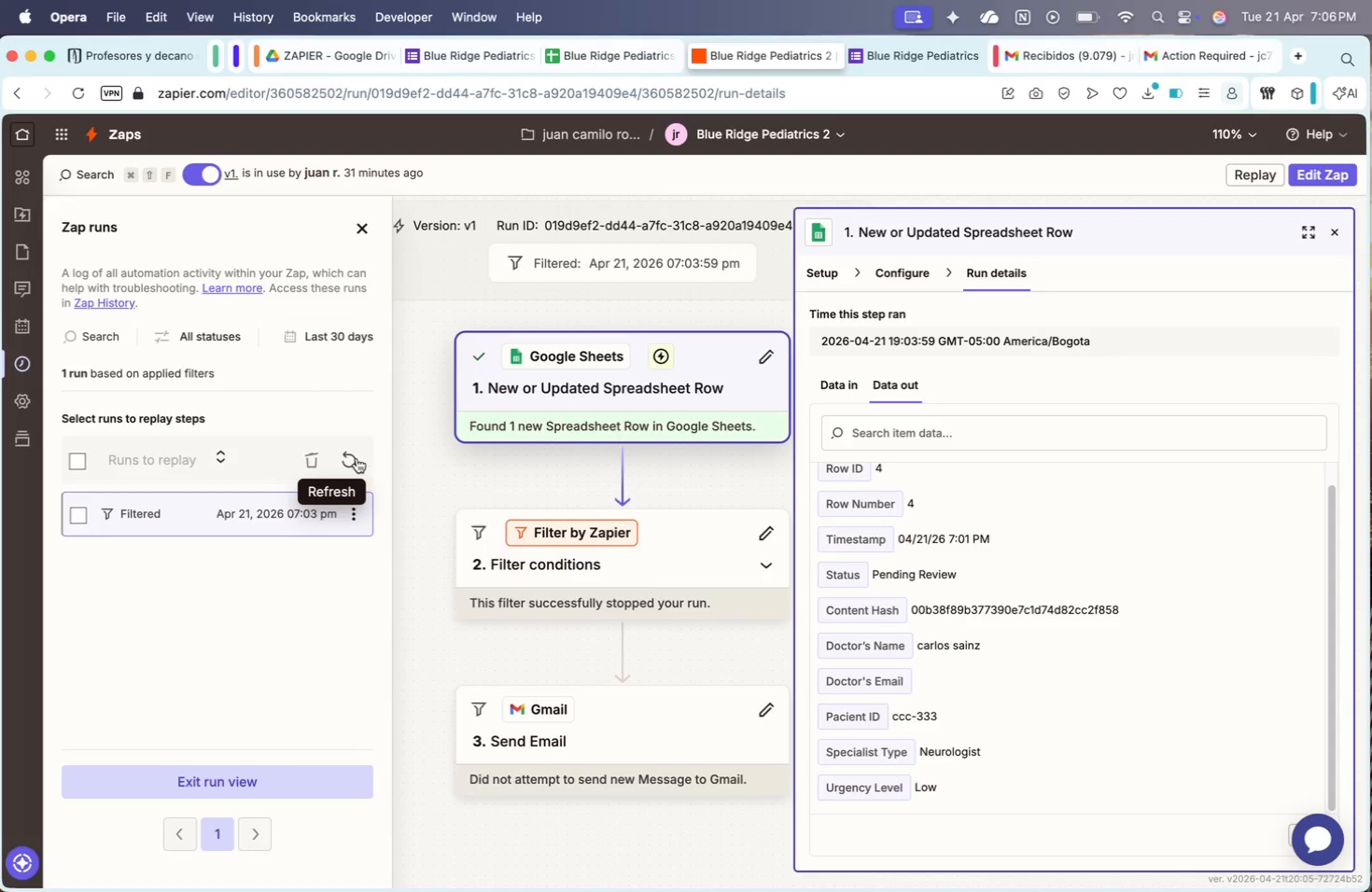 
wait(8.63)
 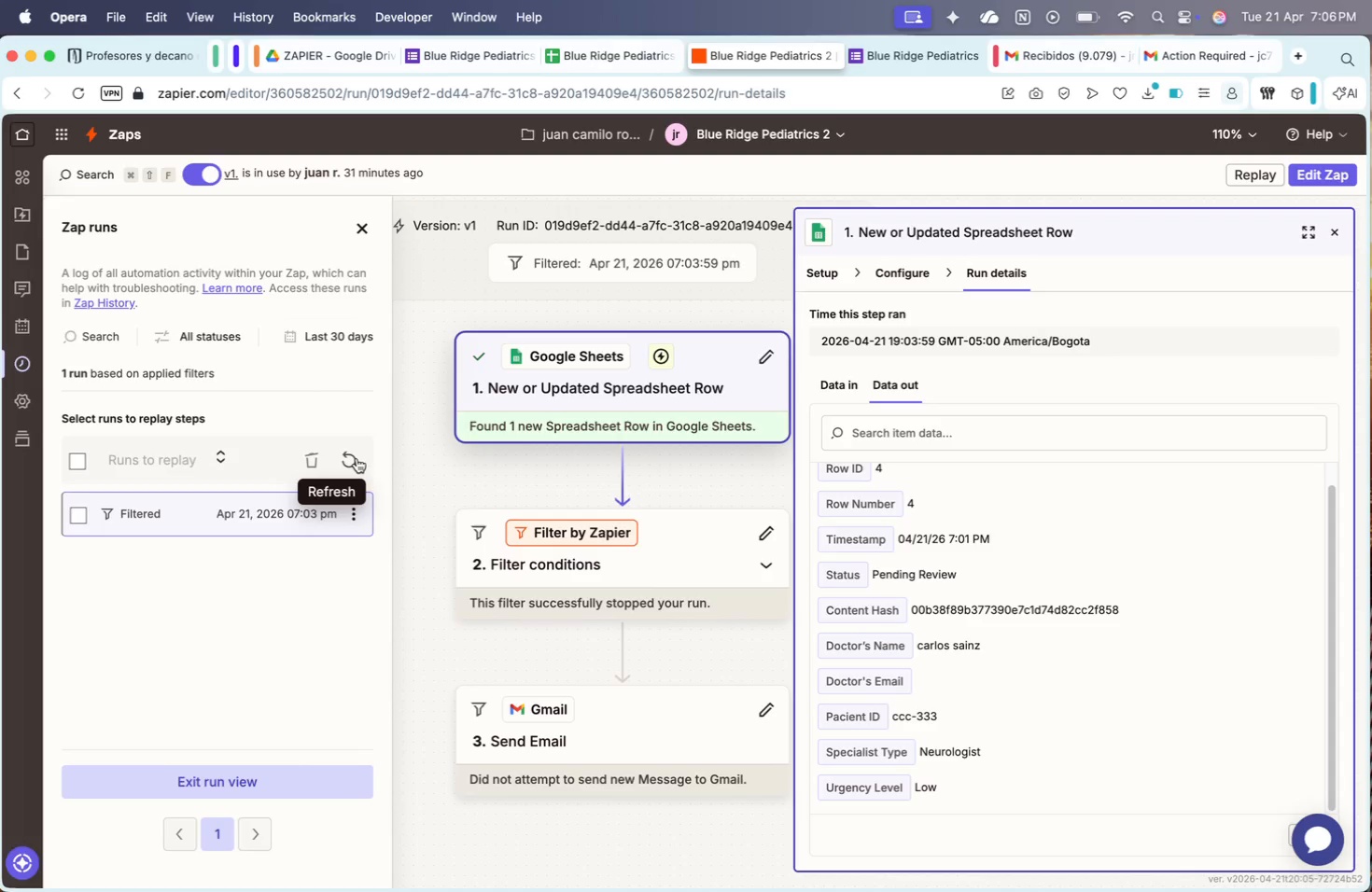 
left_click([357, 458])
 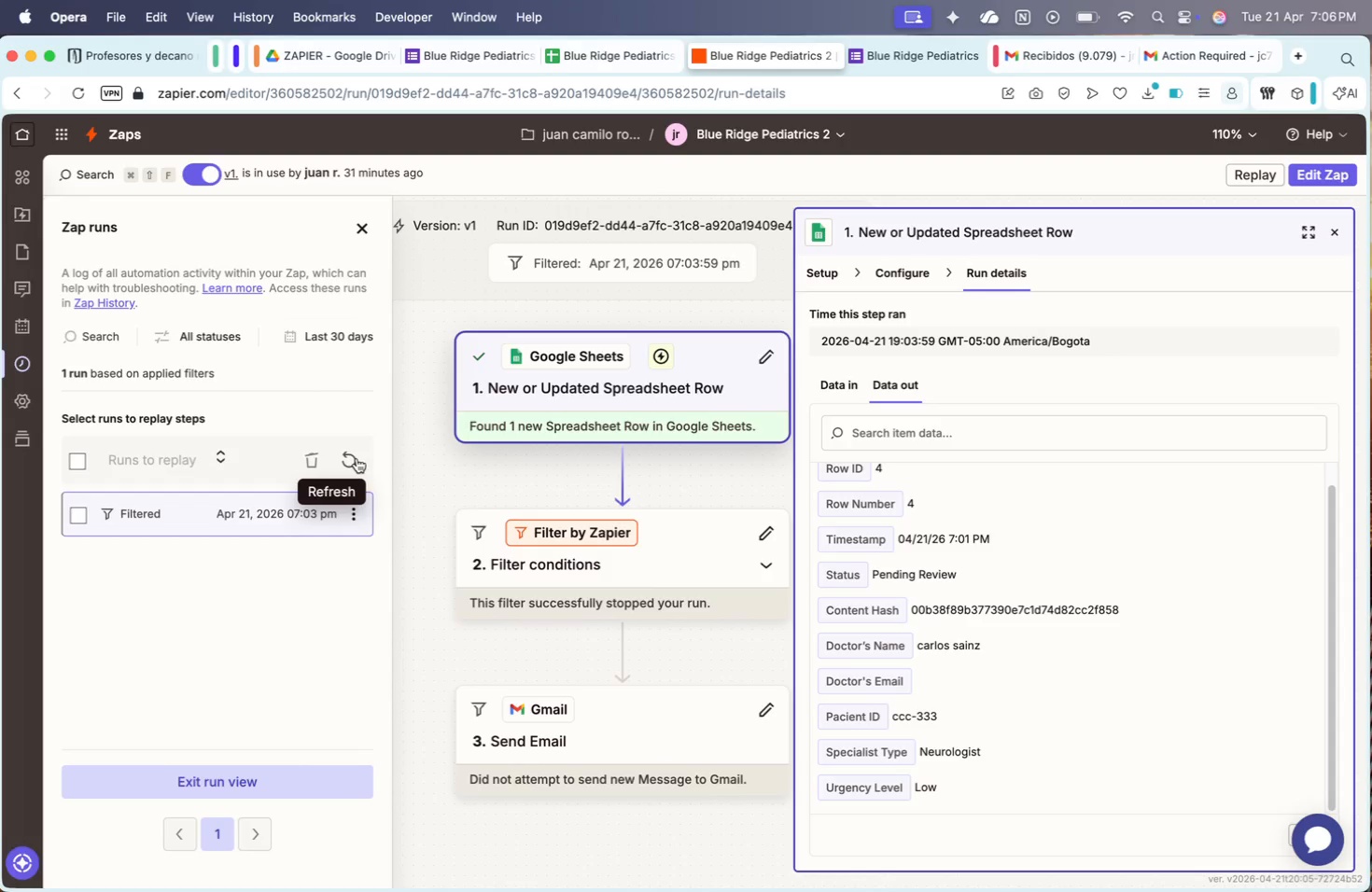 
left_click([357, 458])
 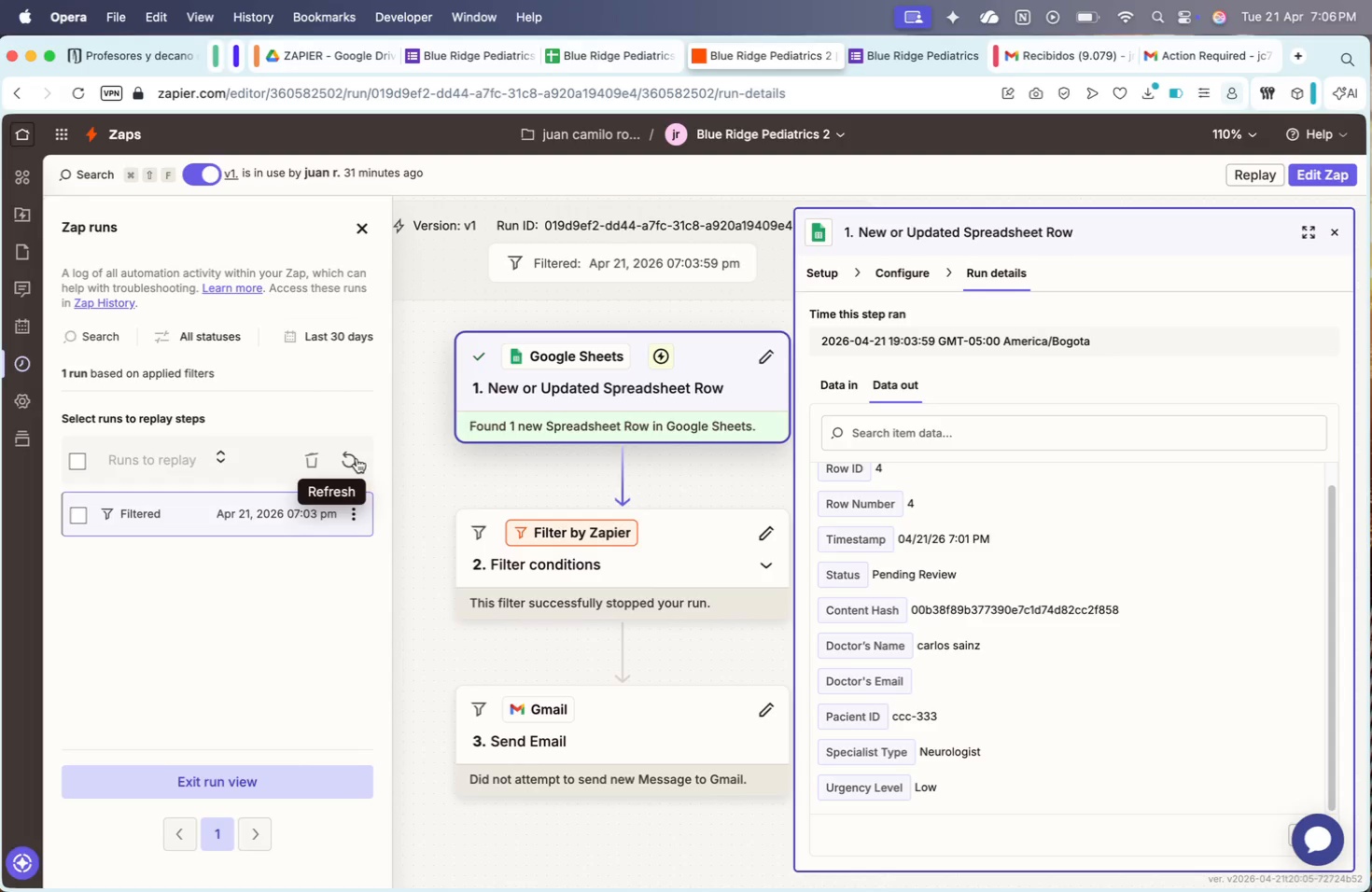 
left_click([357, 458])
 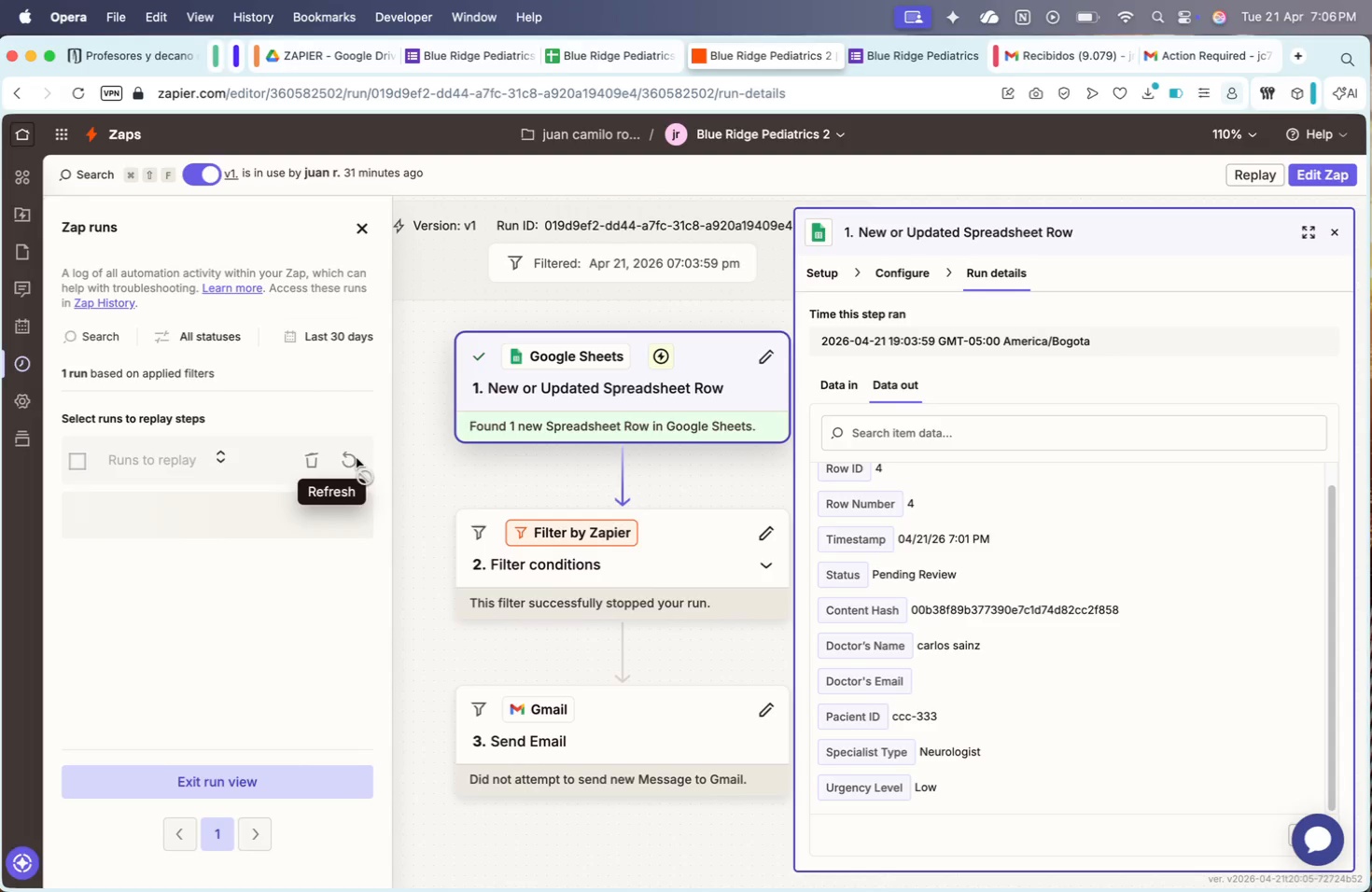 
left_click([357, 458])
 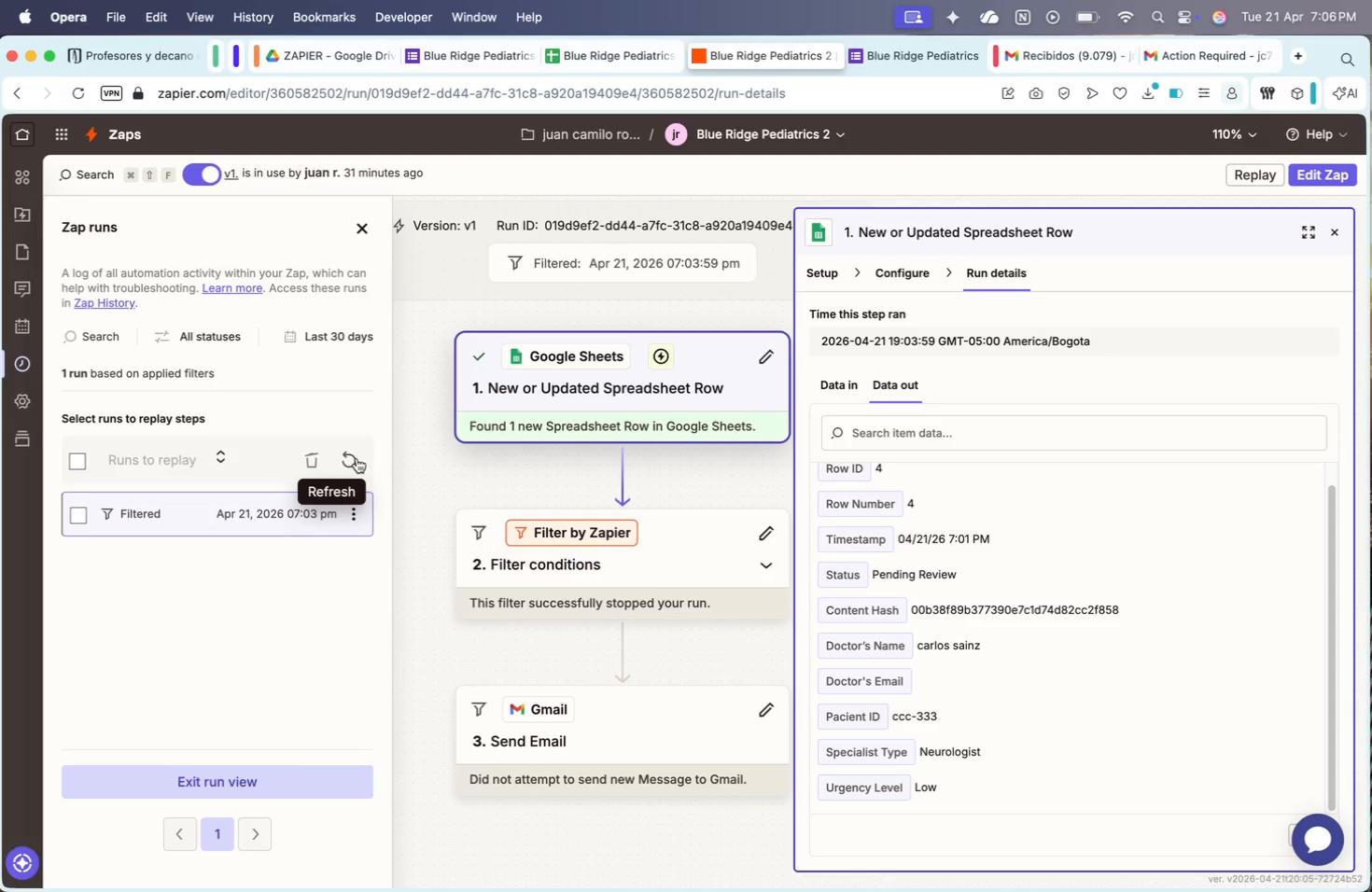 
left_click([357, 458])
 